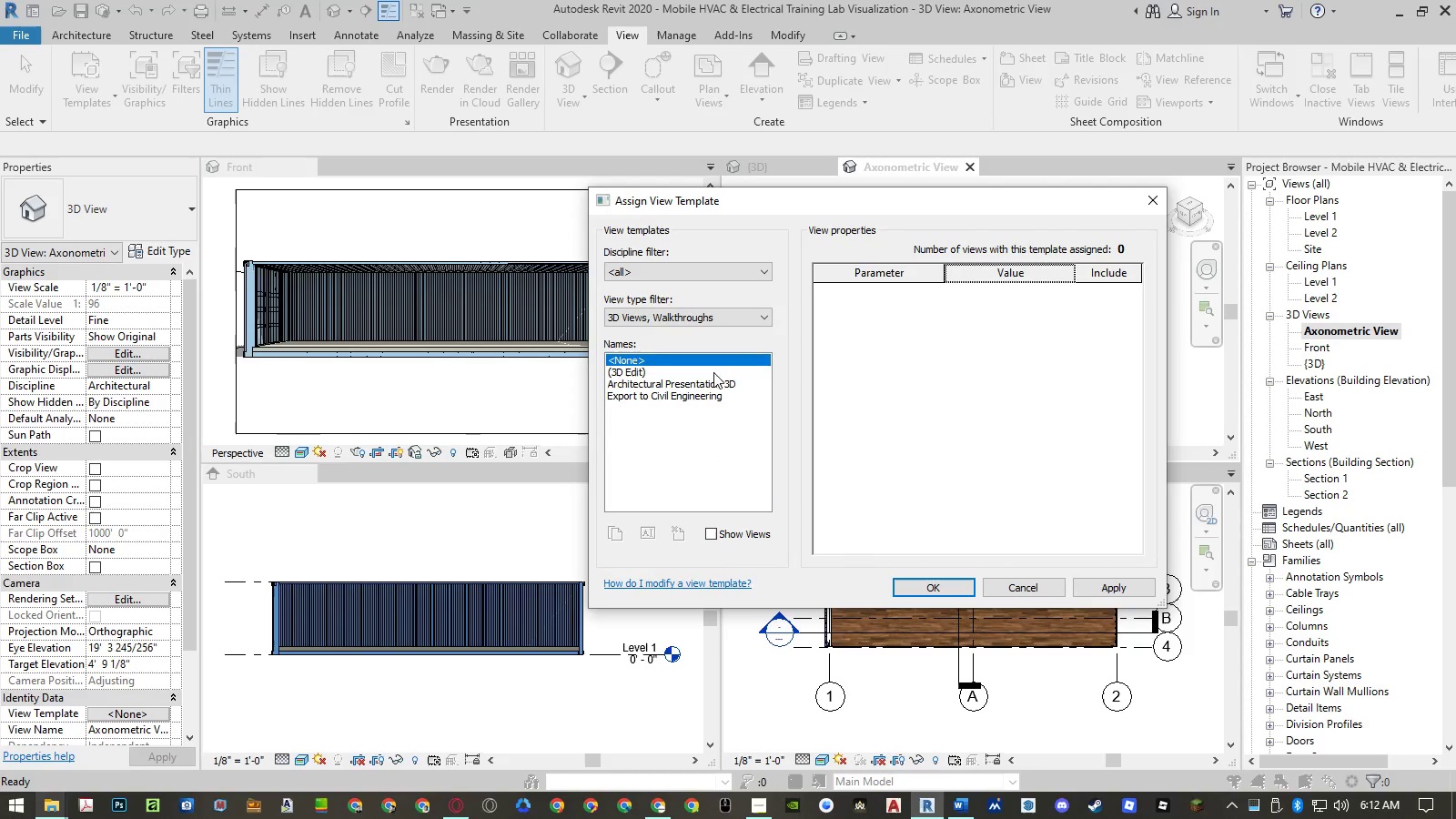 
double_click([695, 372])
 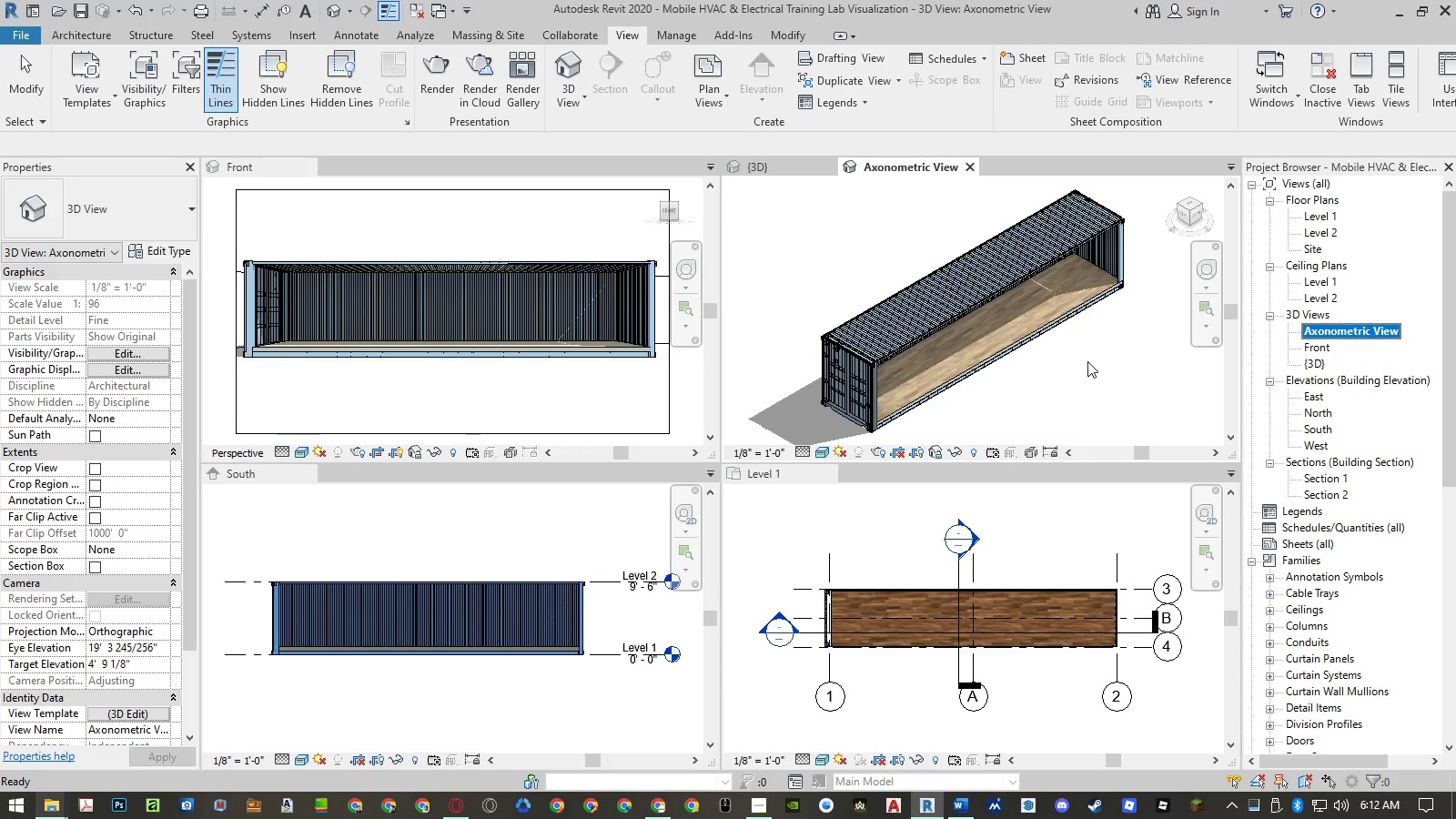 
left_click([1087, 361])
 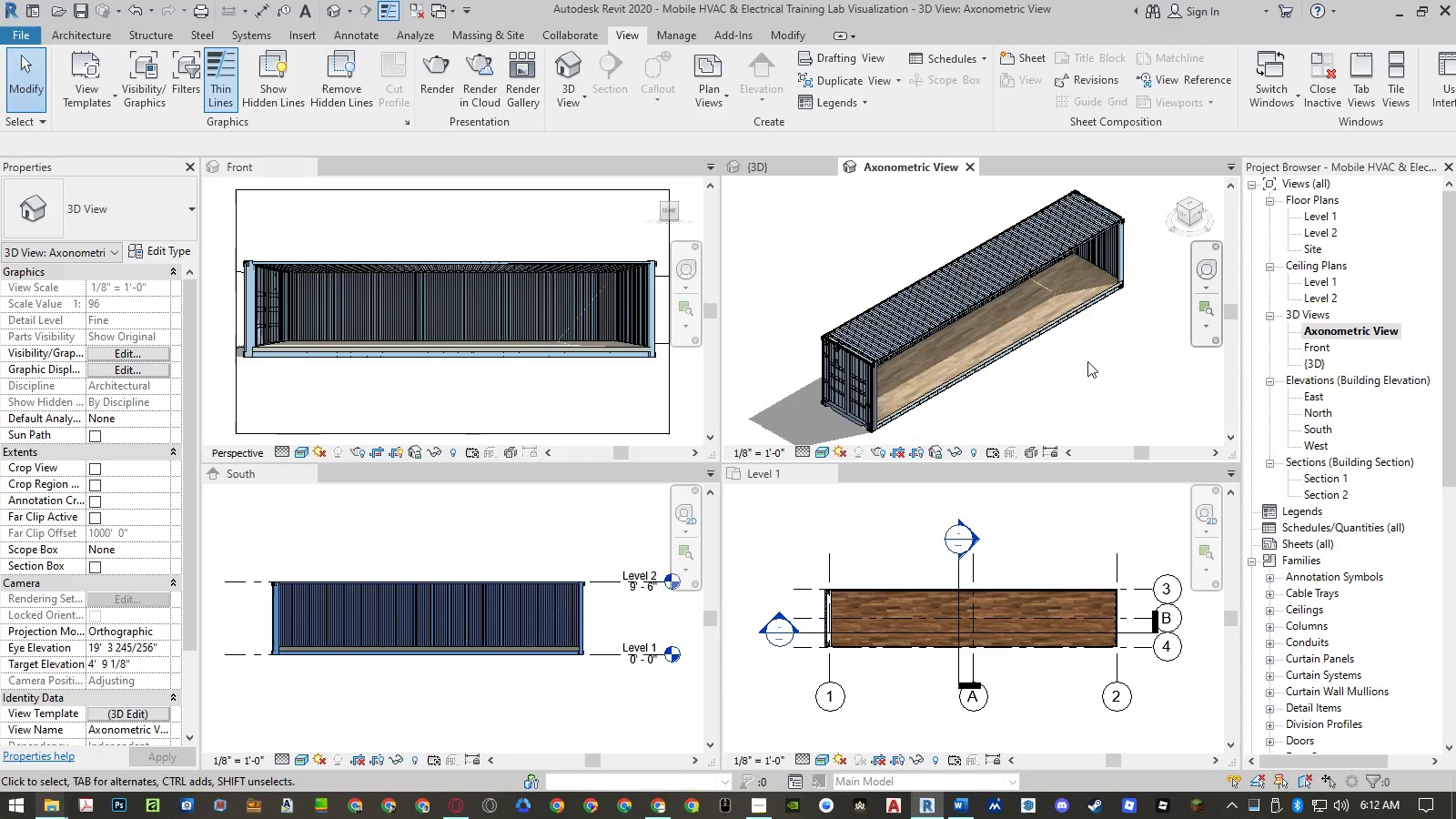 
left_click([1087, 361])
 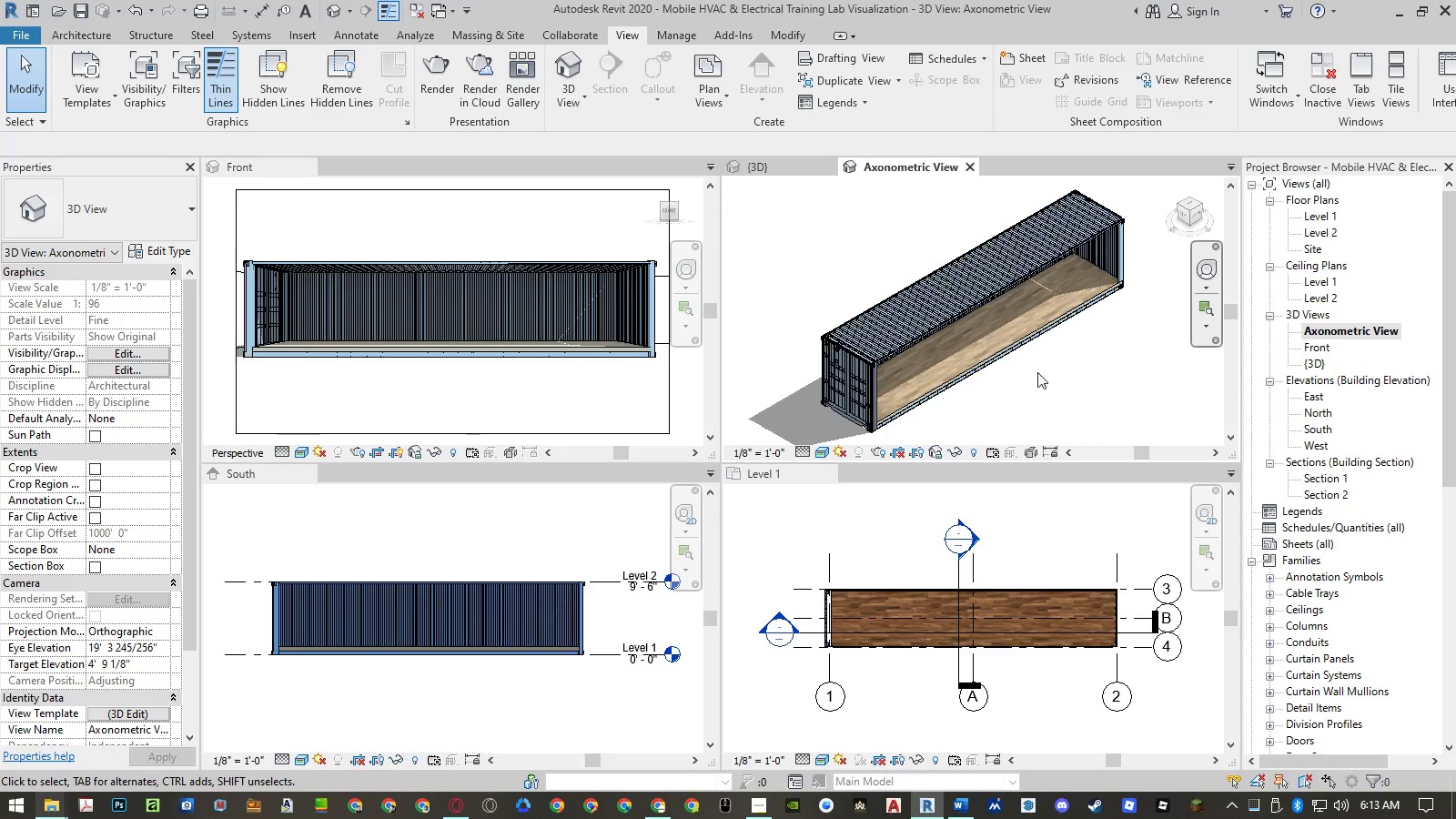 
wait(5.88)
 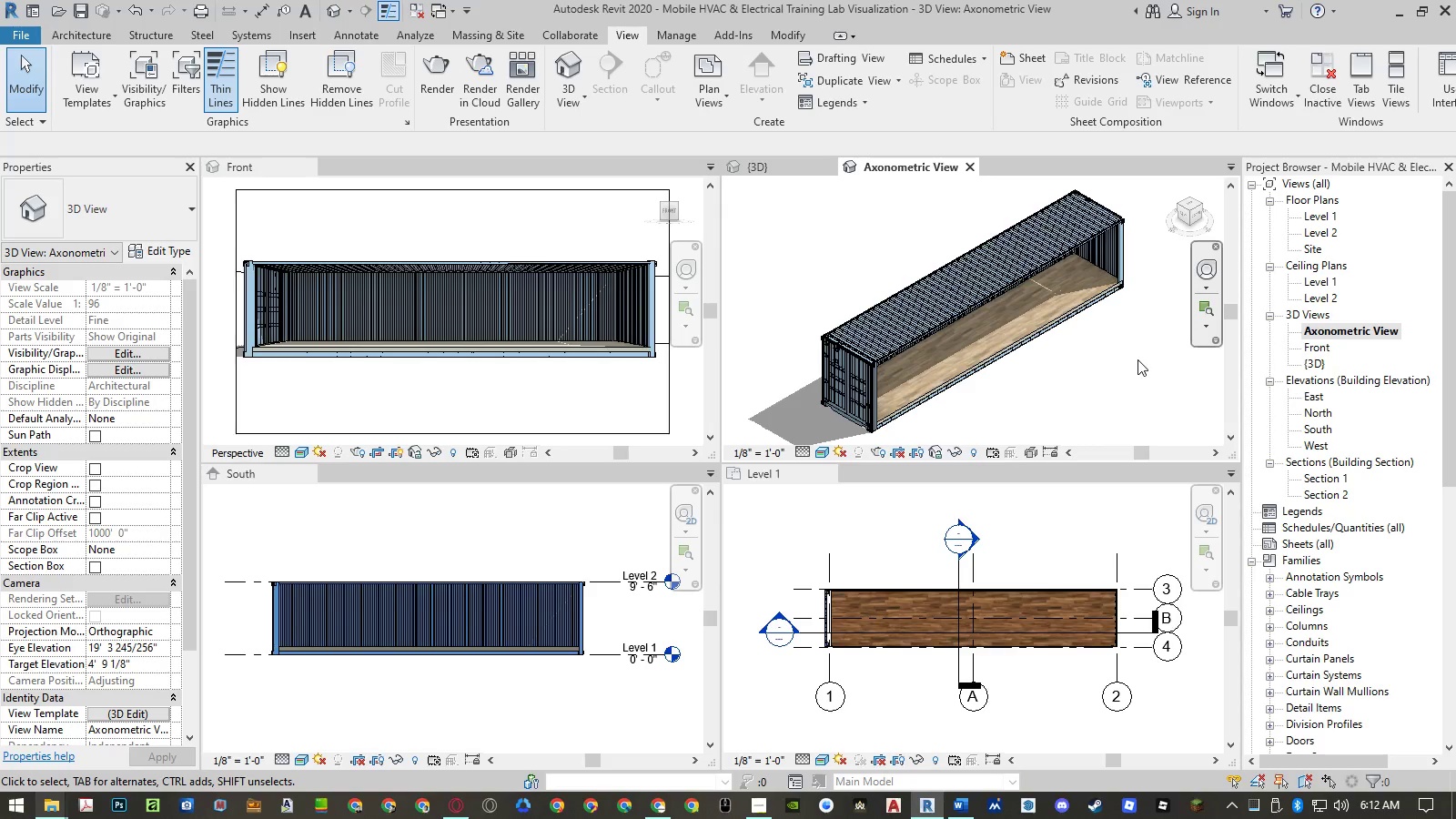 
double_click([96, 485])
 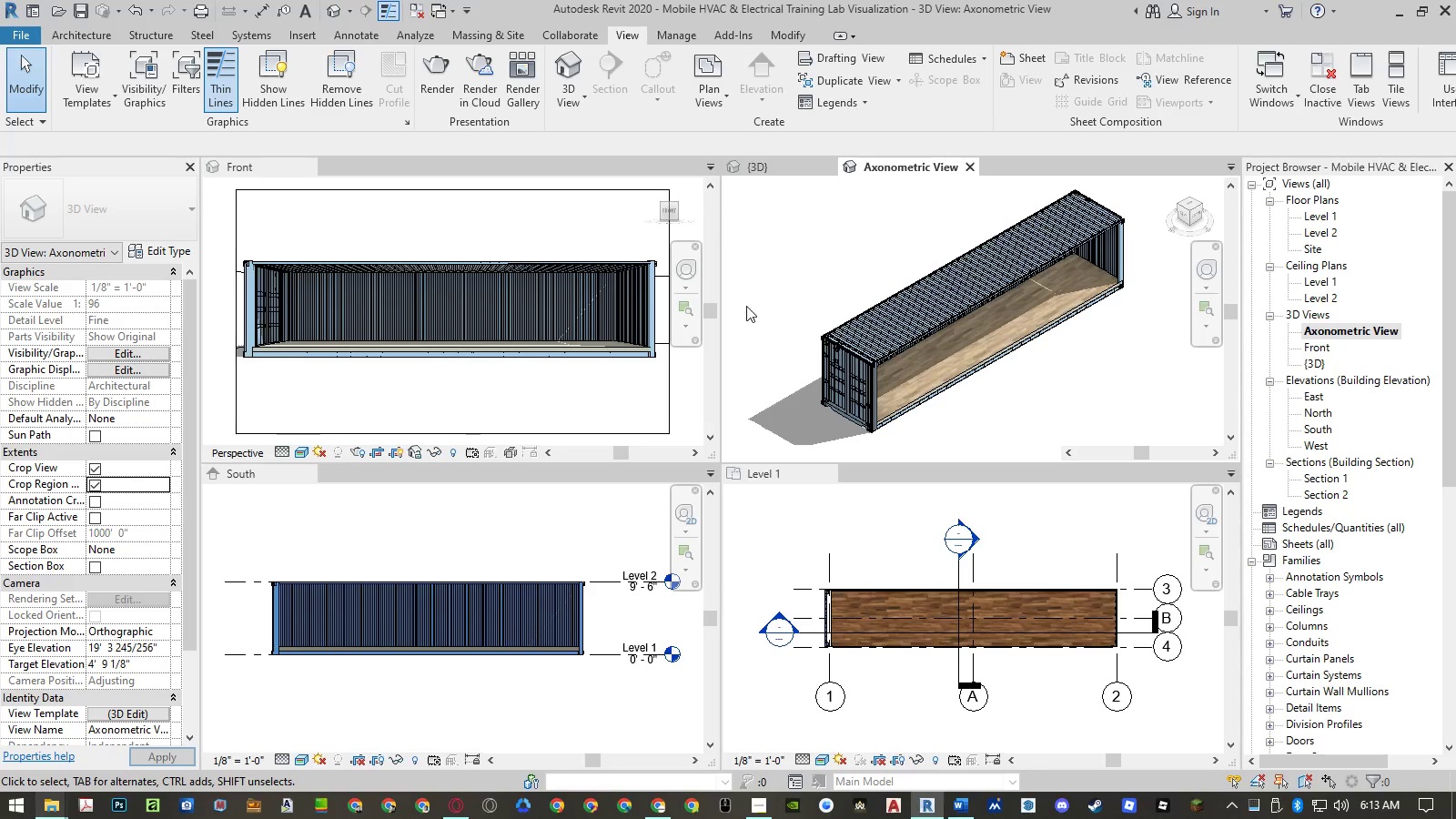 
left_click([795, 289])
 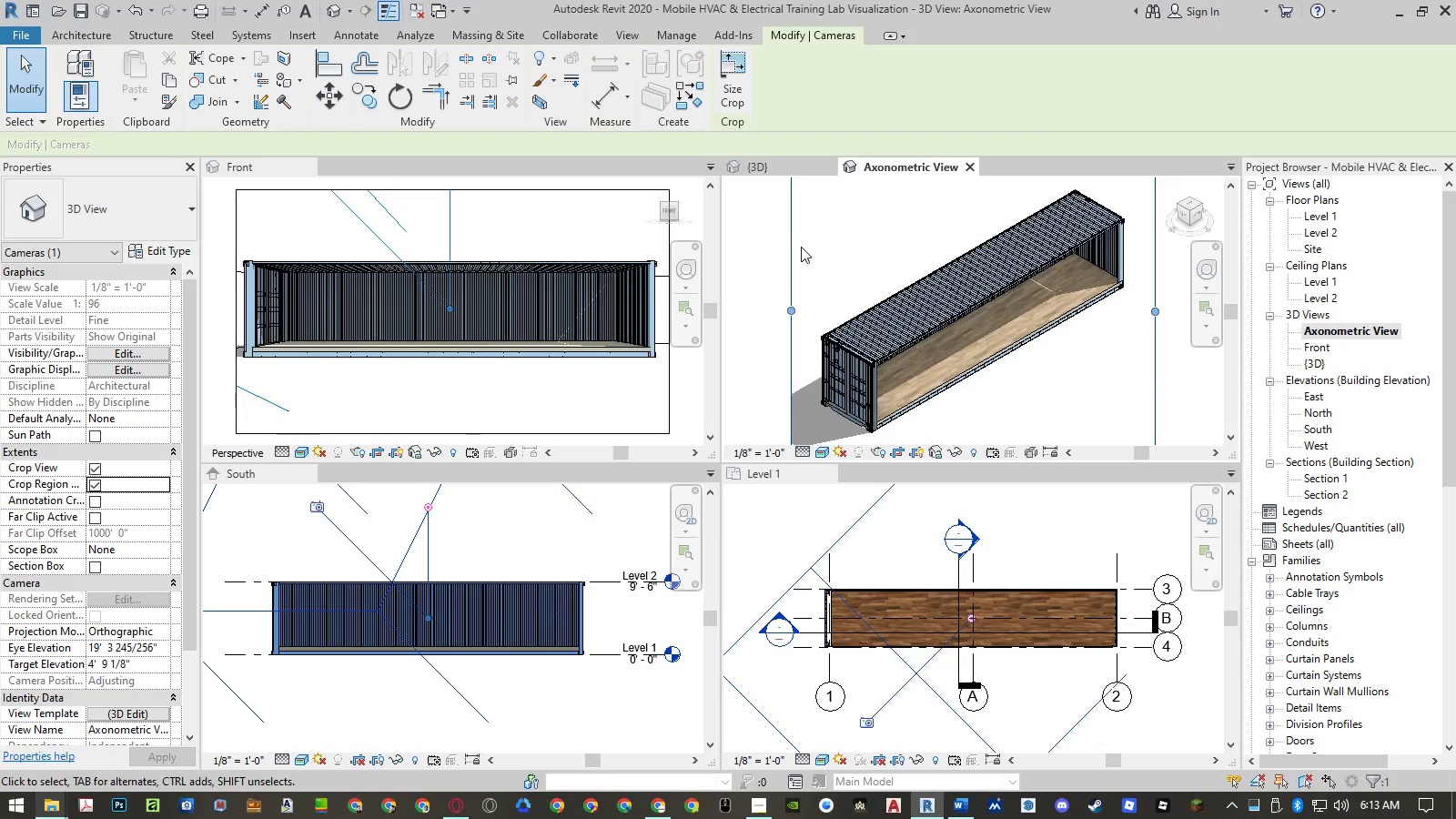 
left_click([754, 238])
 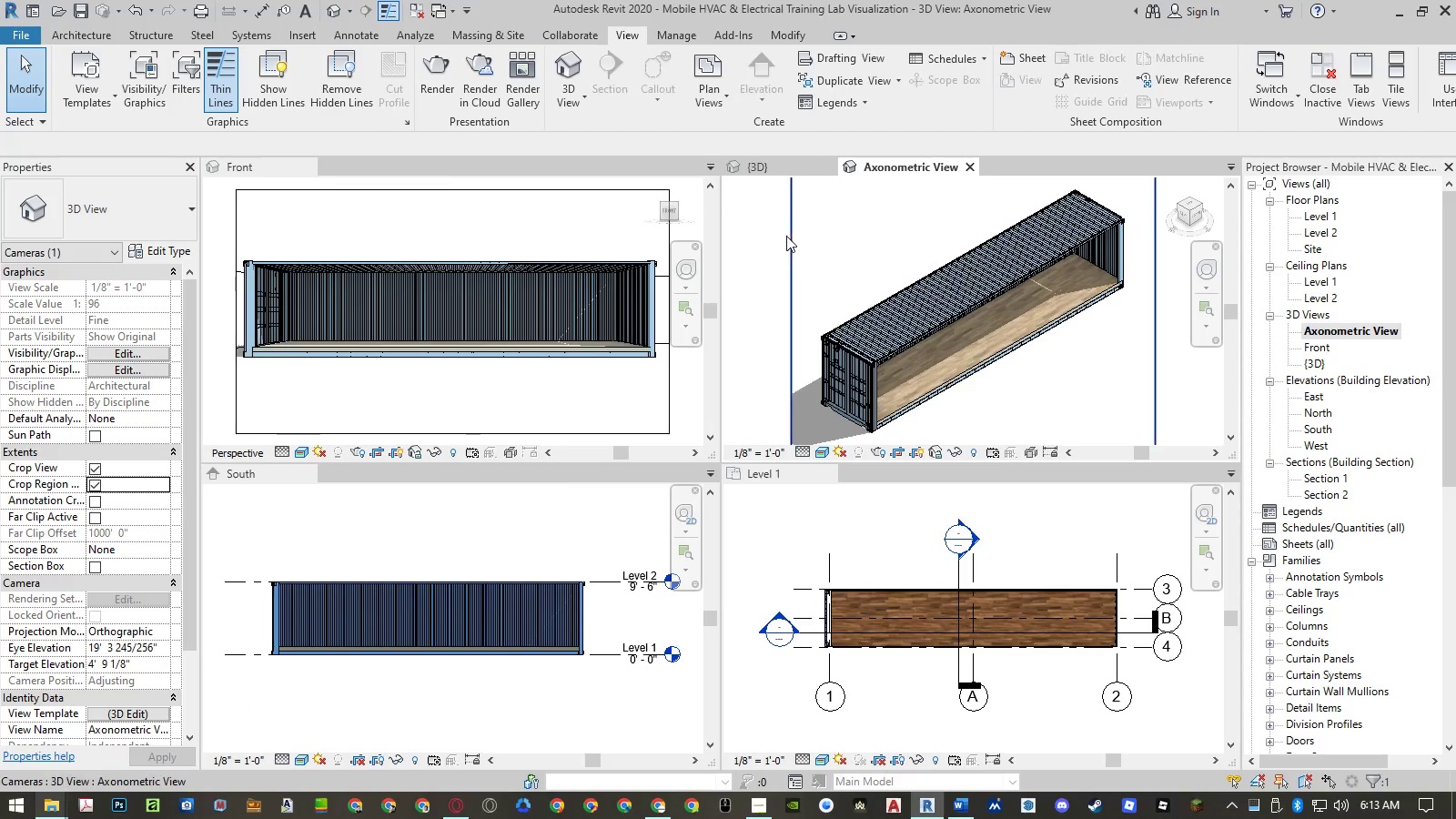 
left_click([789, 236])
 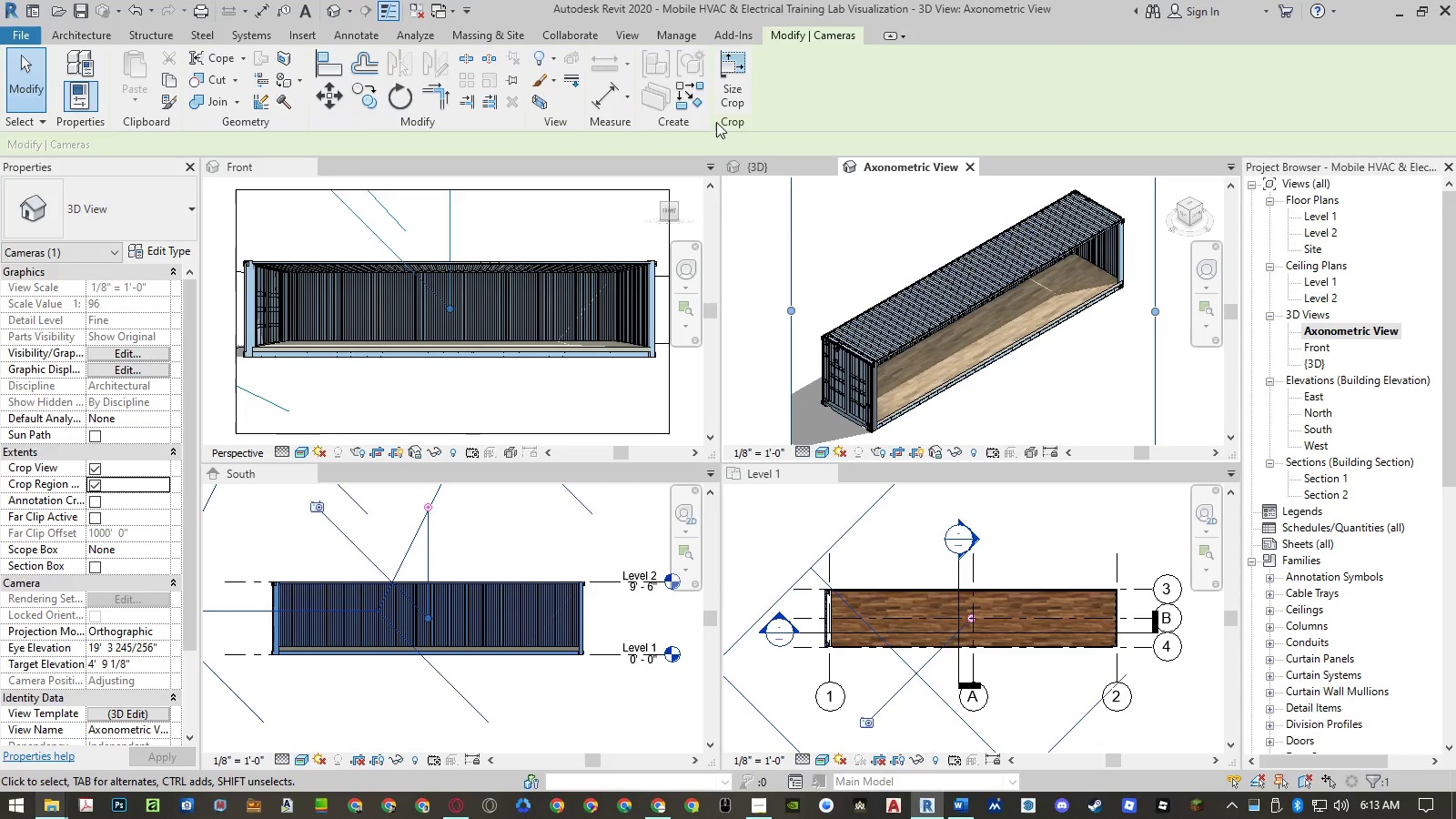 
left_click([733, 86])
 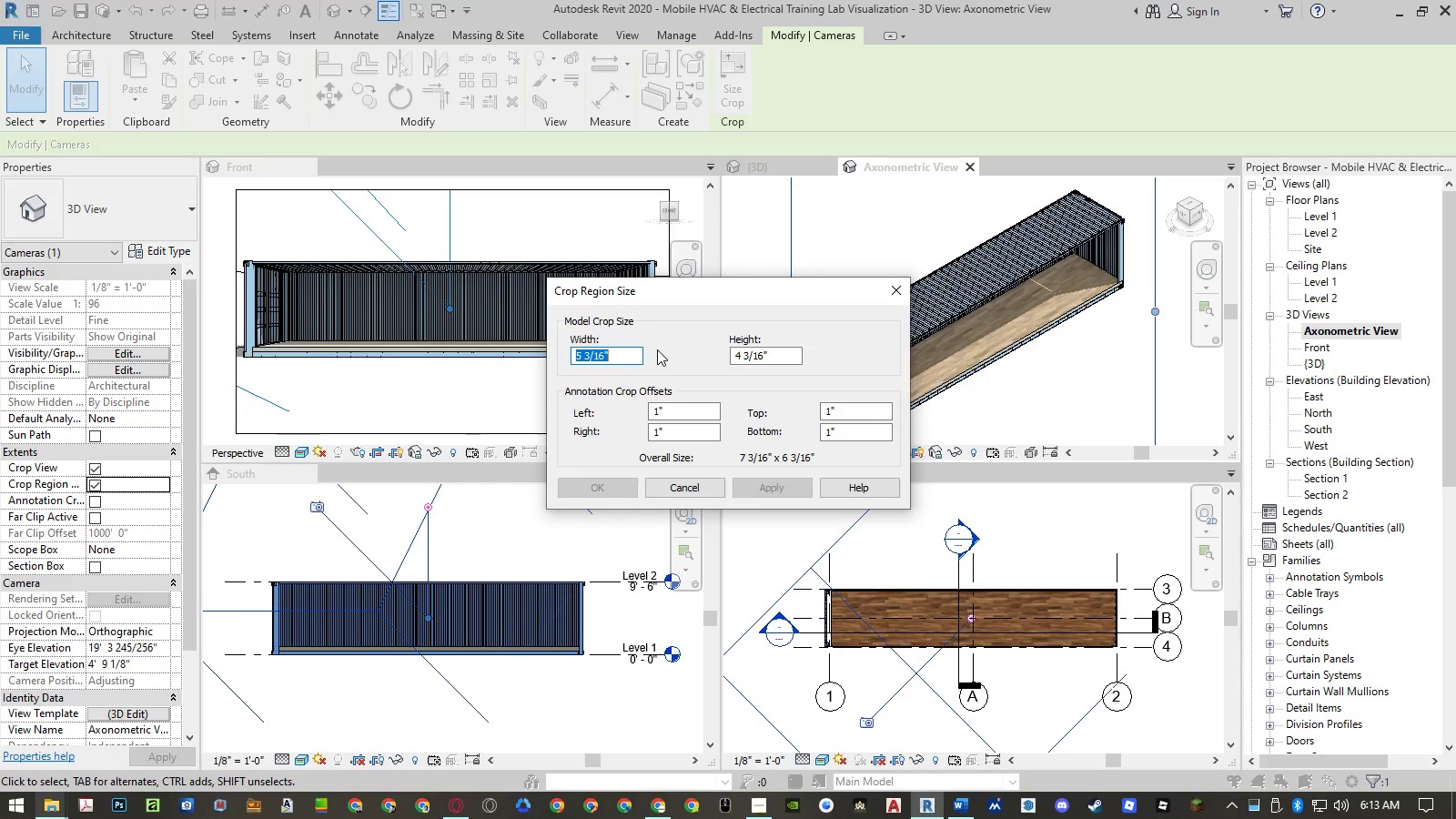 
key(Numpad8)
 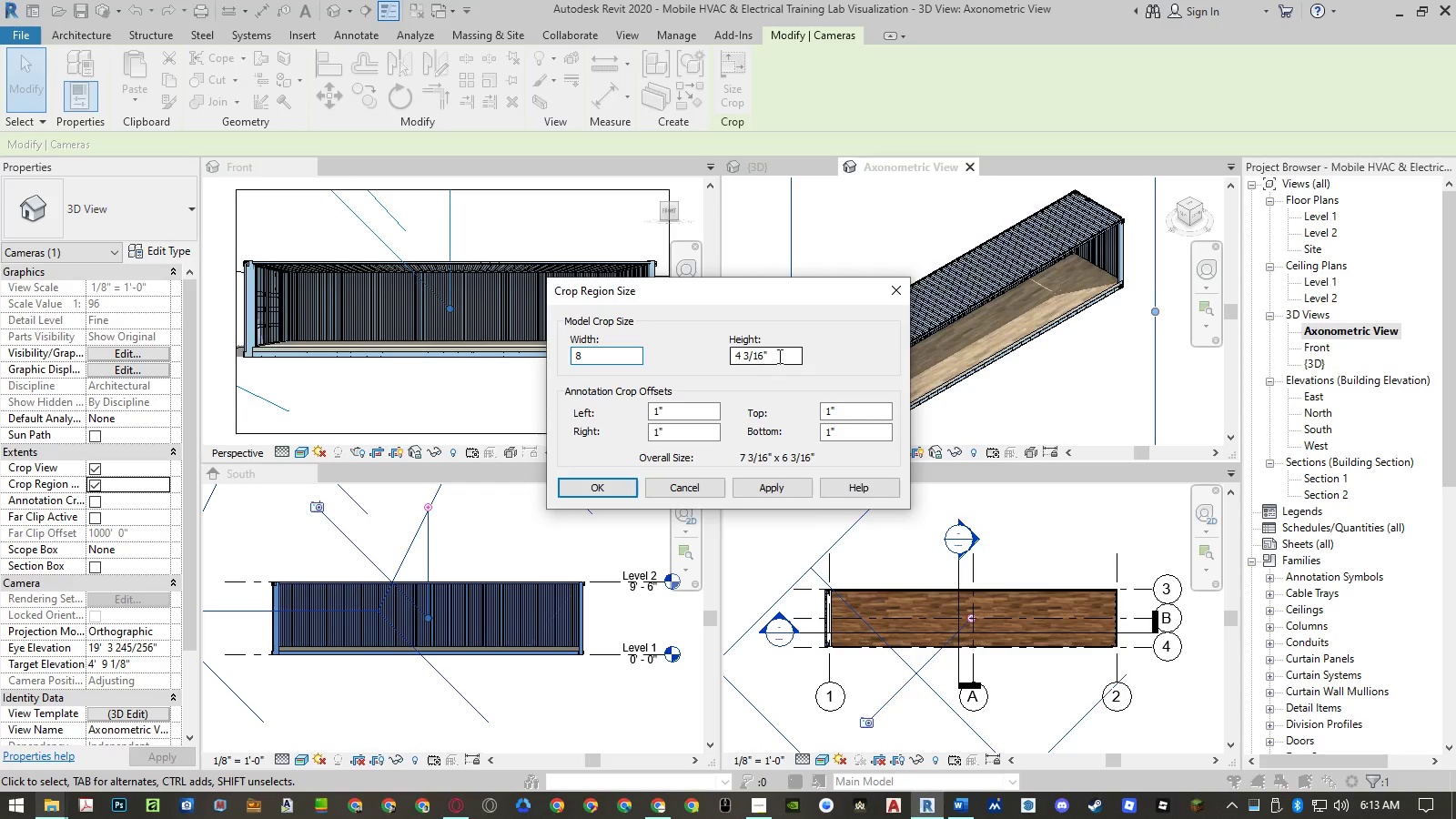 
left_click([781, 355])
 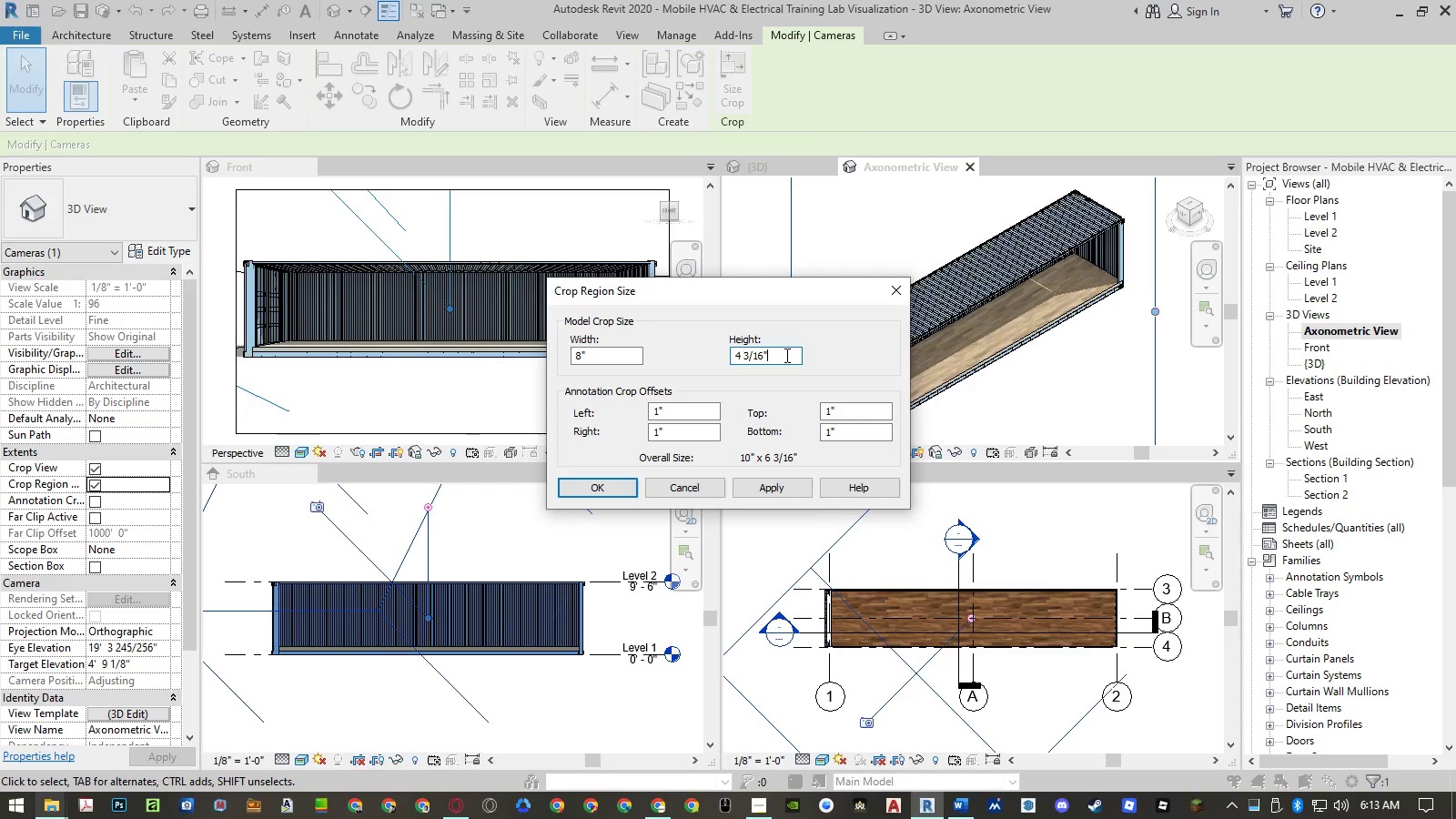 
left_click_drag(start_coordinate=[785, 355], to_coordinate=[715, 357])
 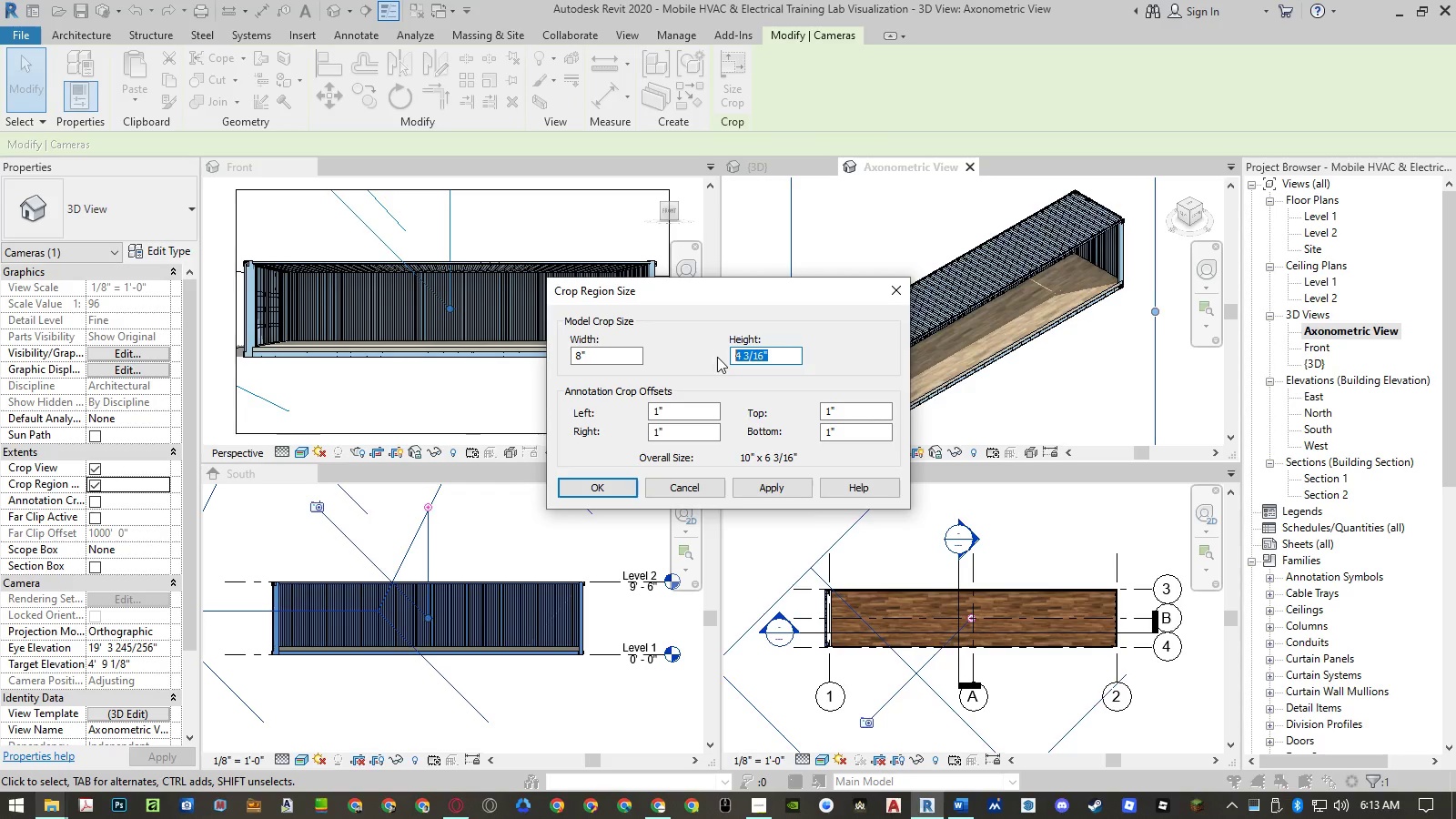 
key(Numpad4)
 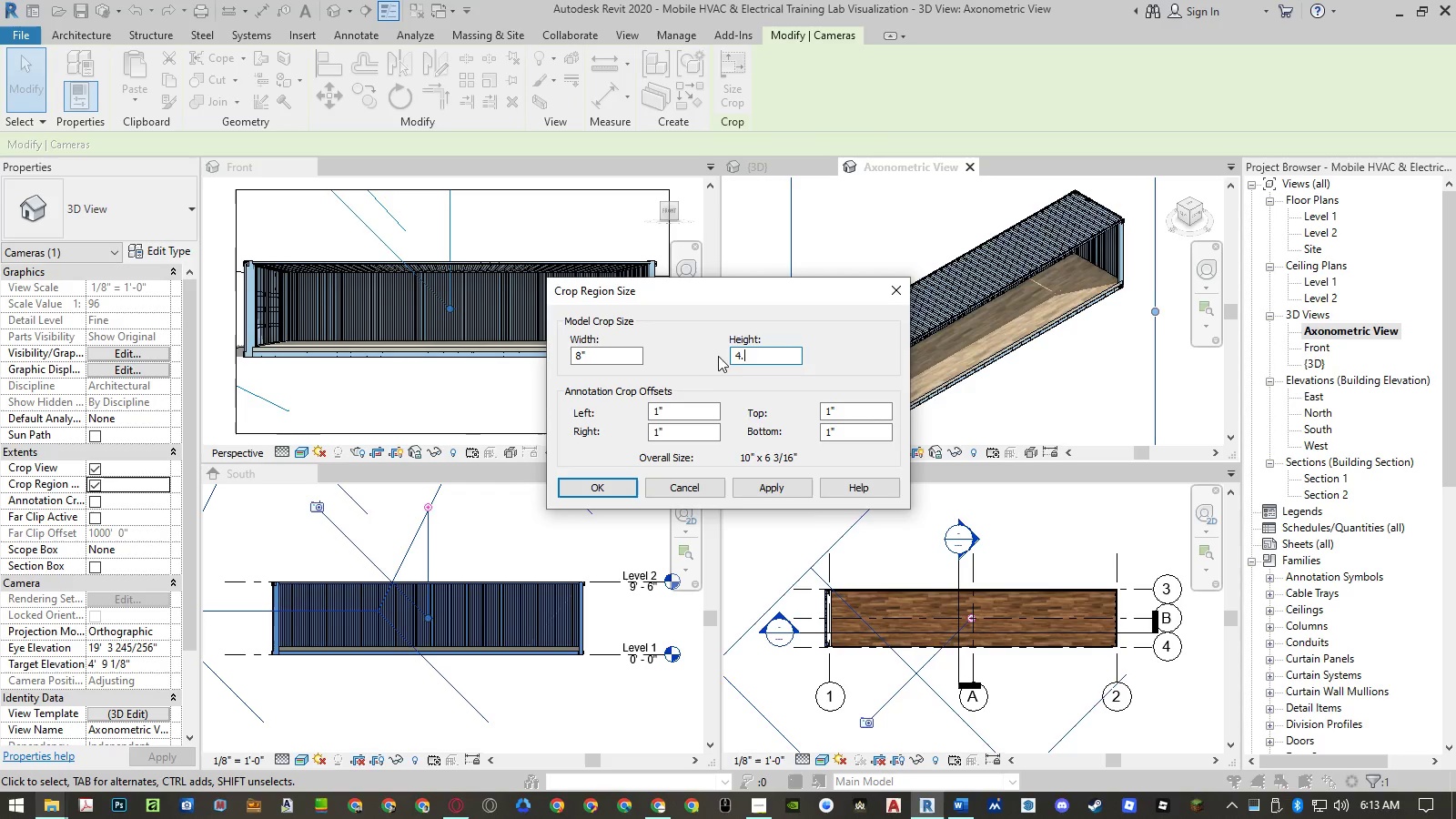 
key(NumpadDecimal)
 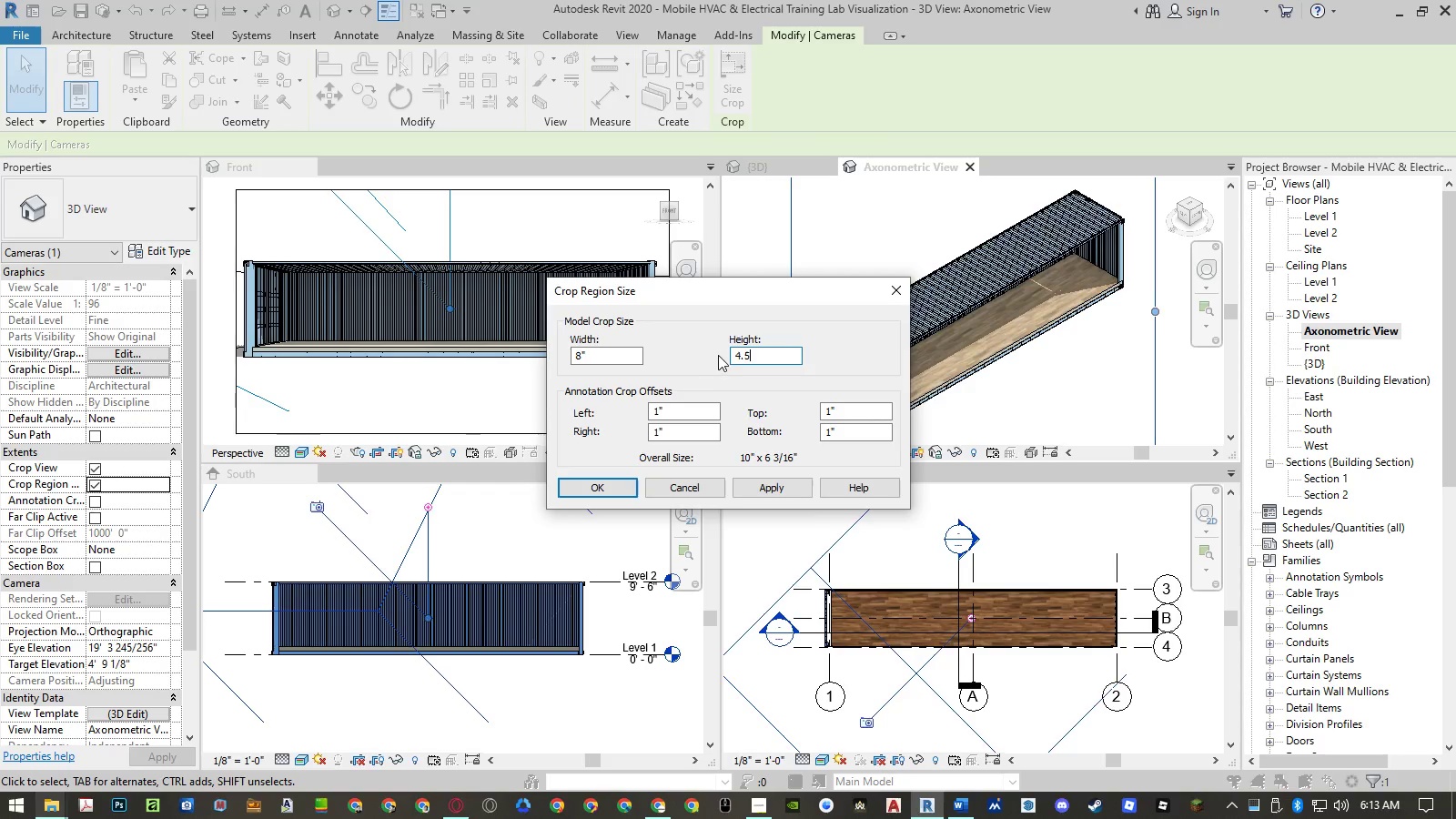 
key(Numpad5)
 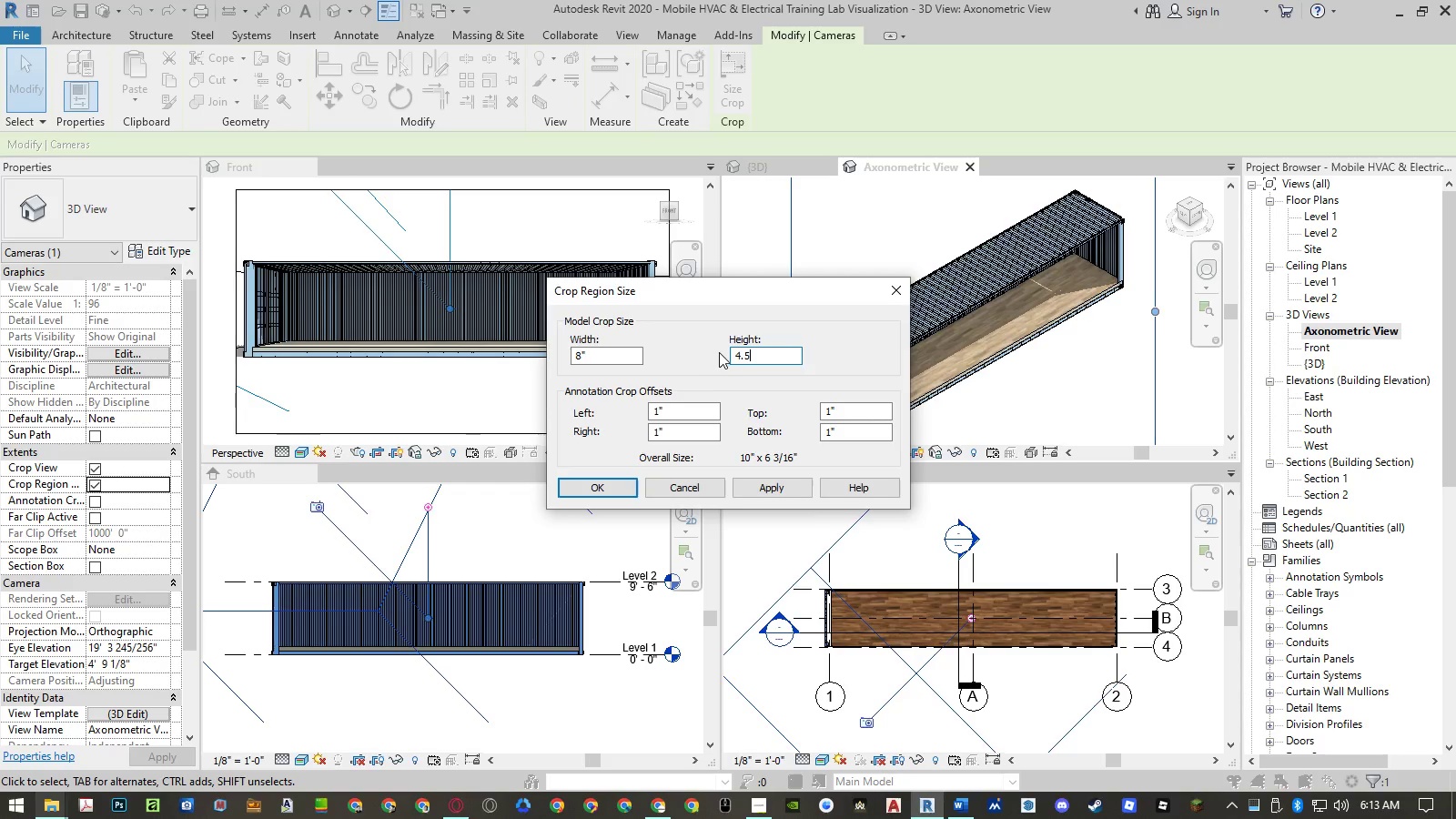 
key(NumpadEnter)
 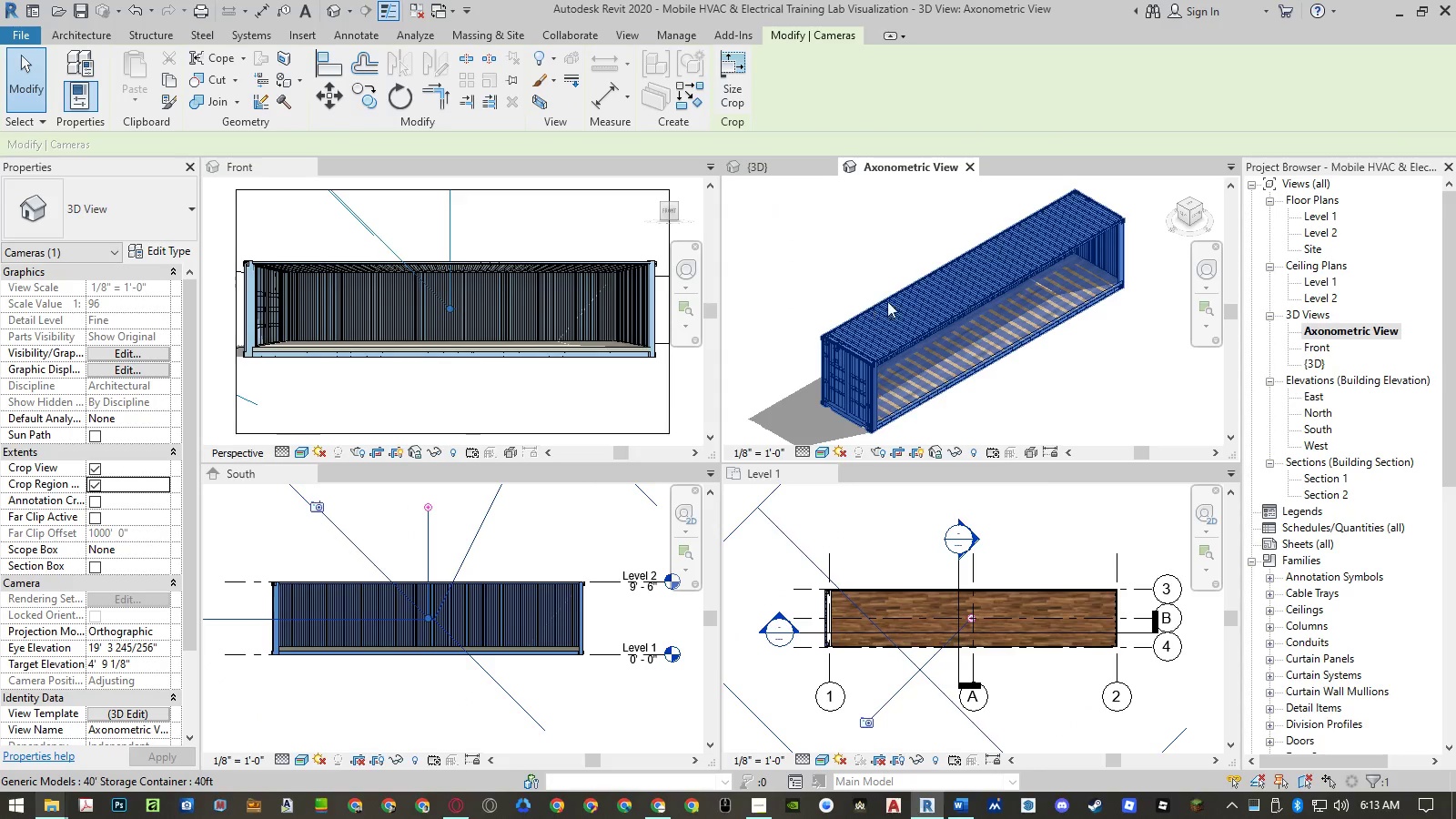 
double_click([1077, 359])
 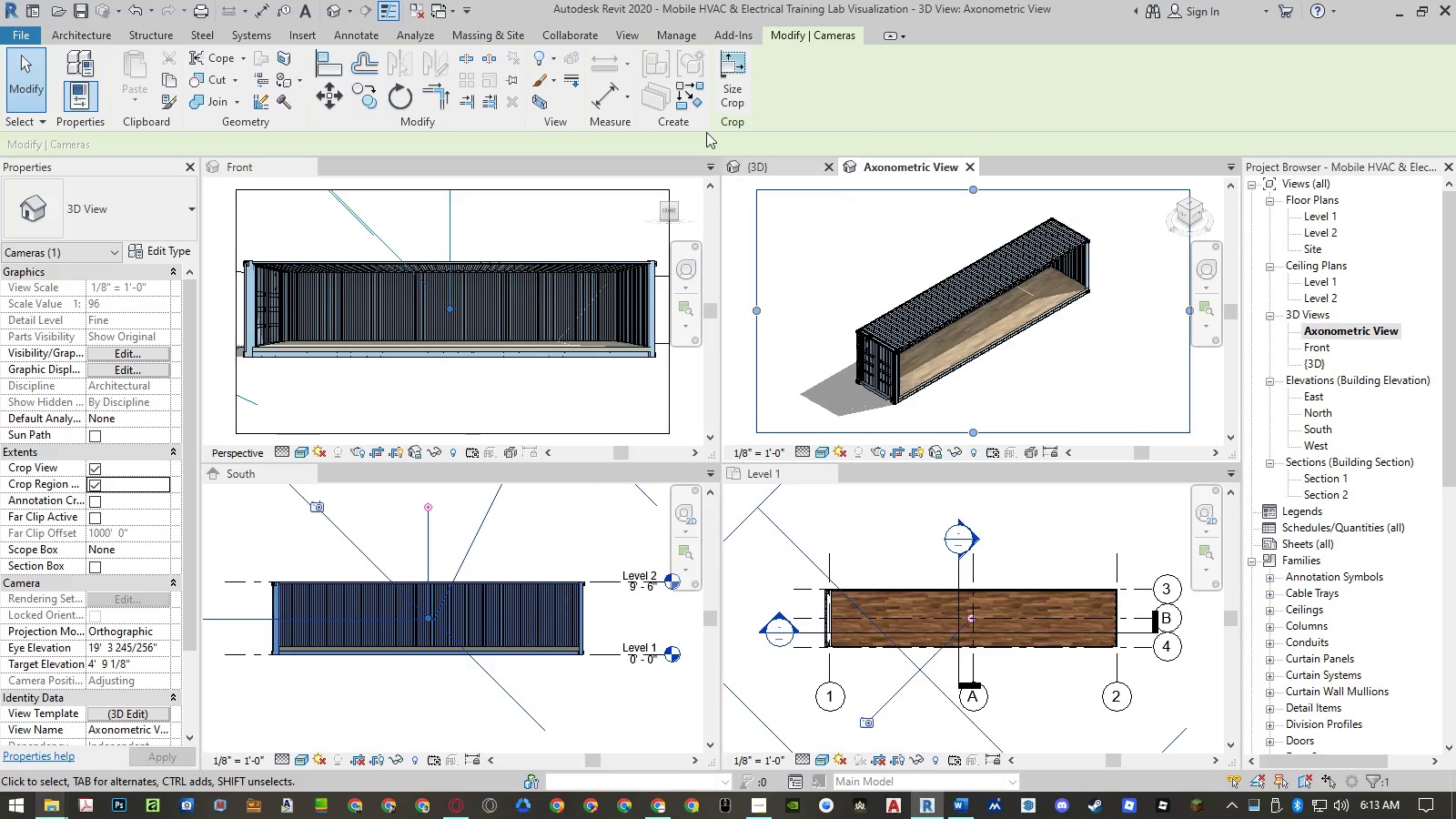 
left_click([732, 86])
 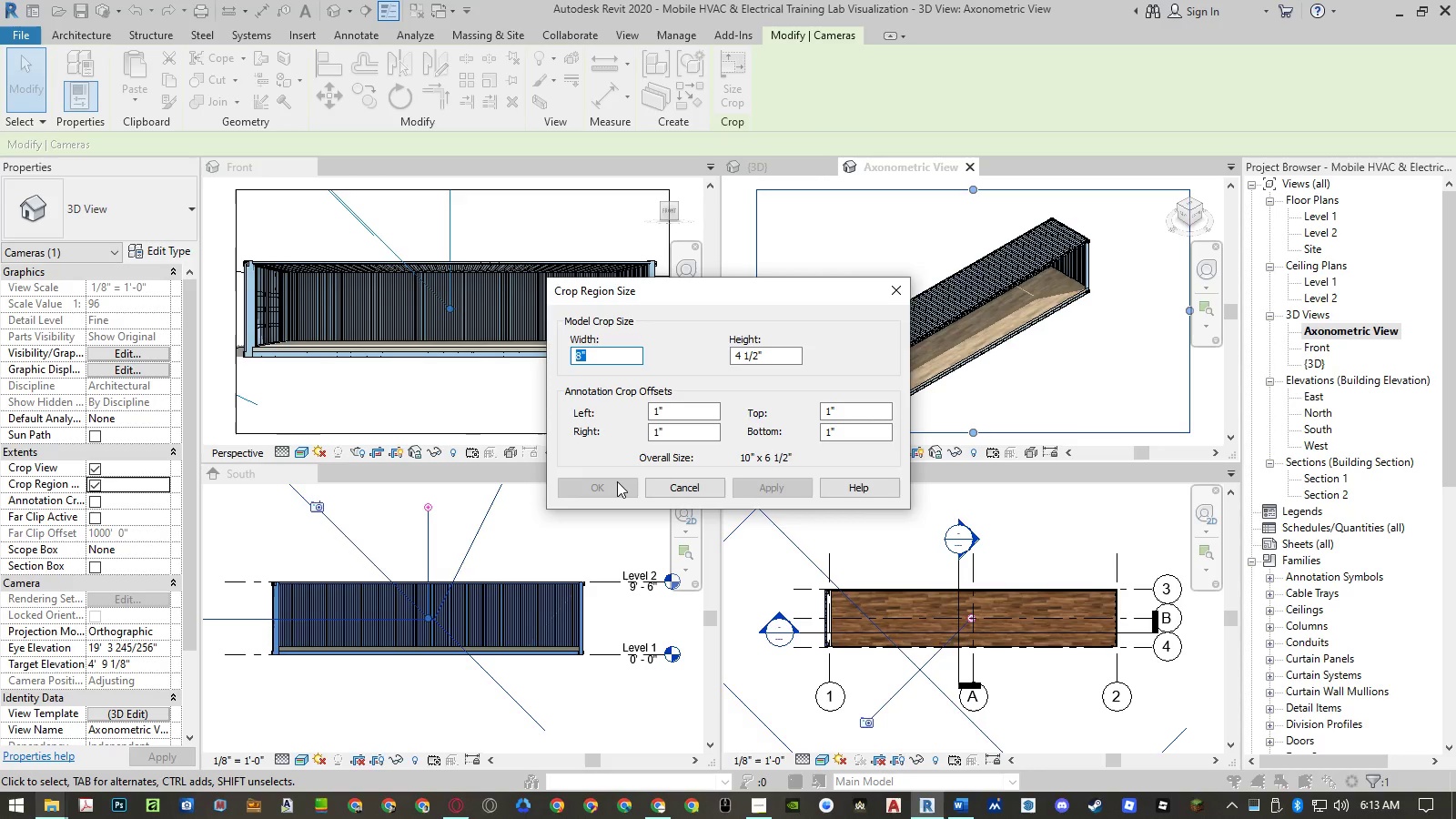 
left_click_drag(start_coordinate=[731, 298], to_coordinate=[555, 287])
 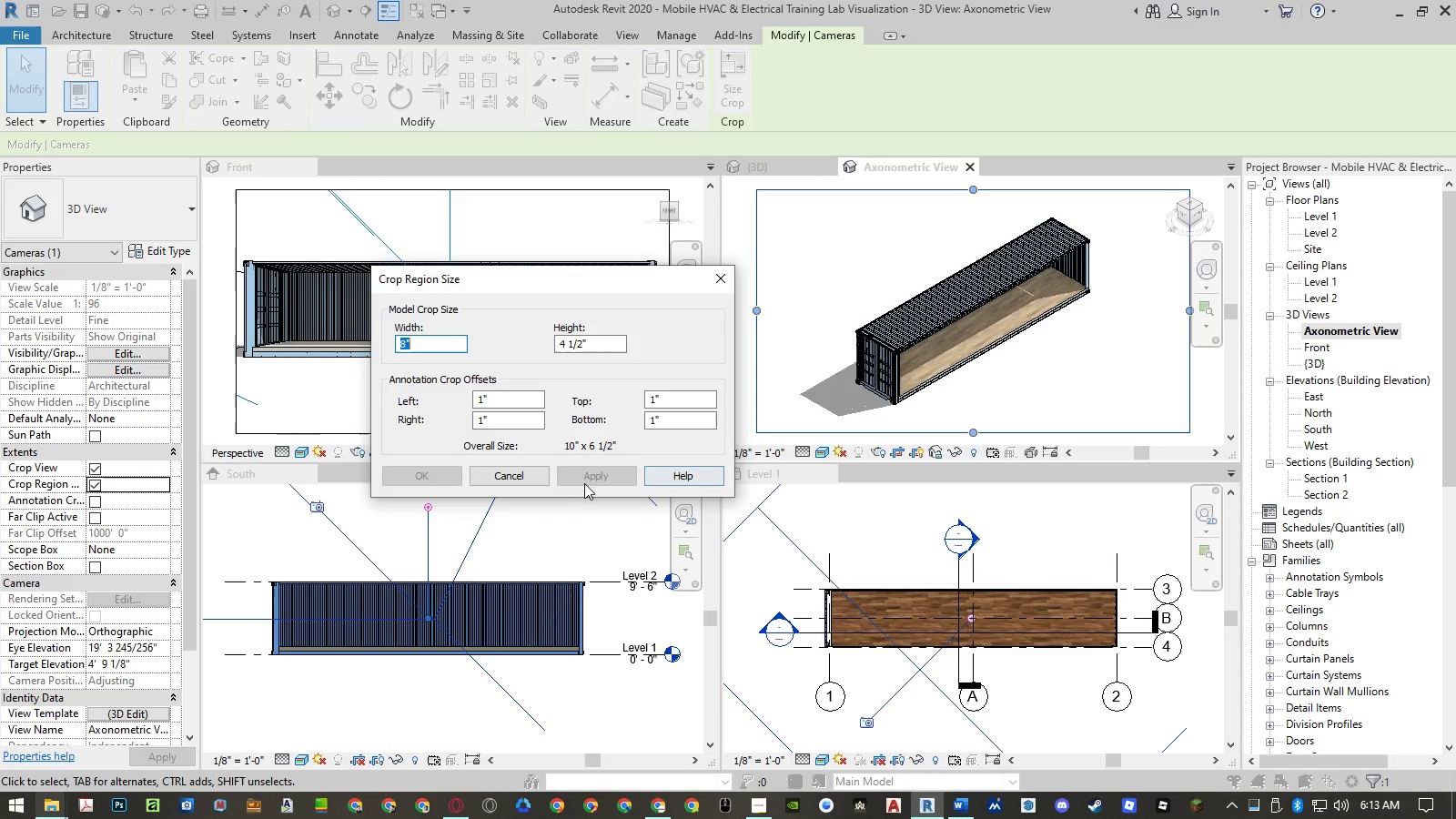 
left_click([722, 281])
 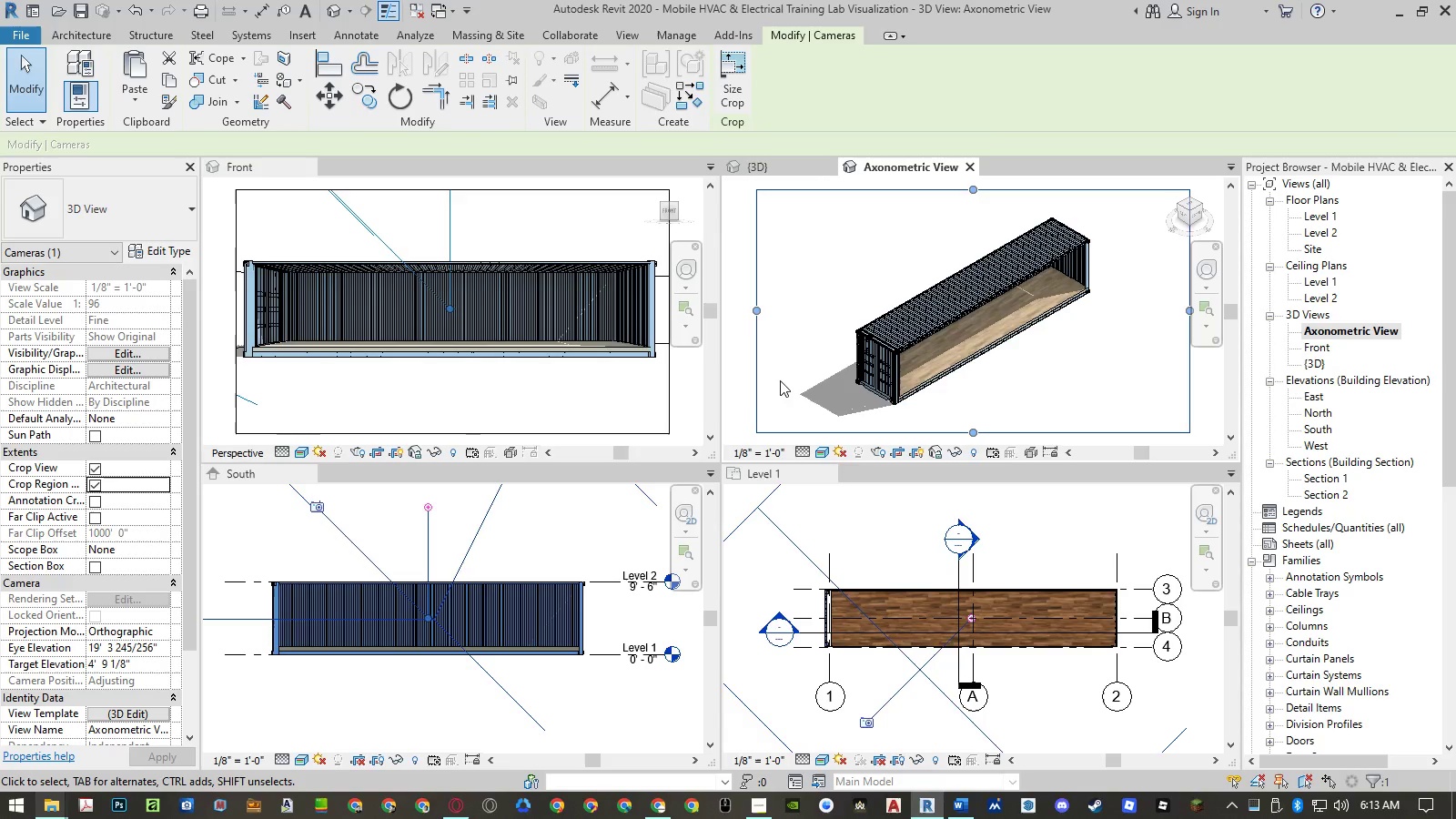 
left_click([742, 388])
 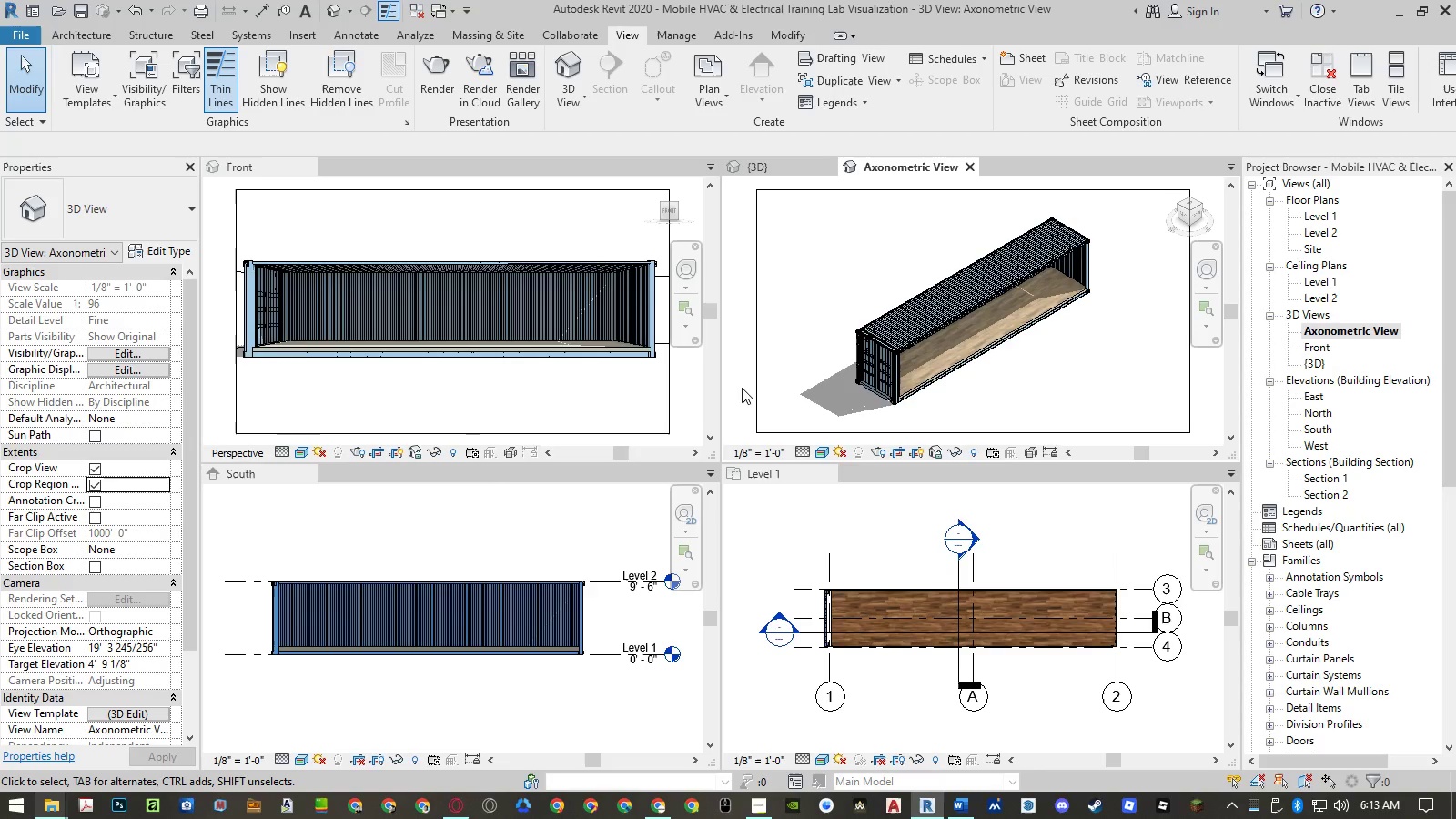 
wait(5.39)
 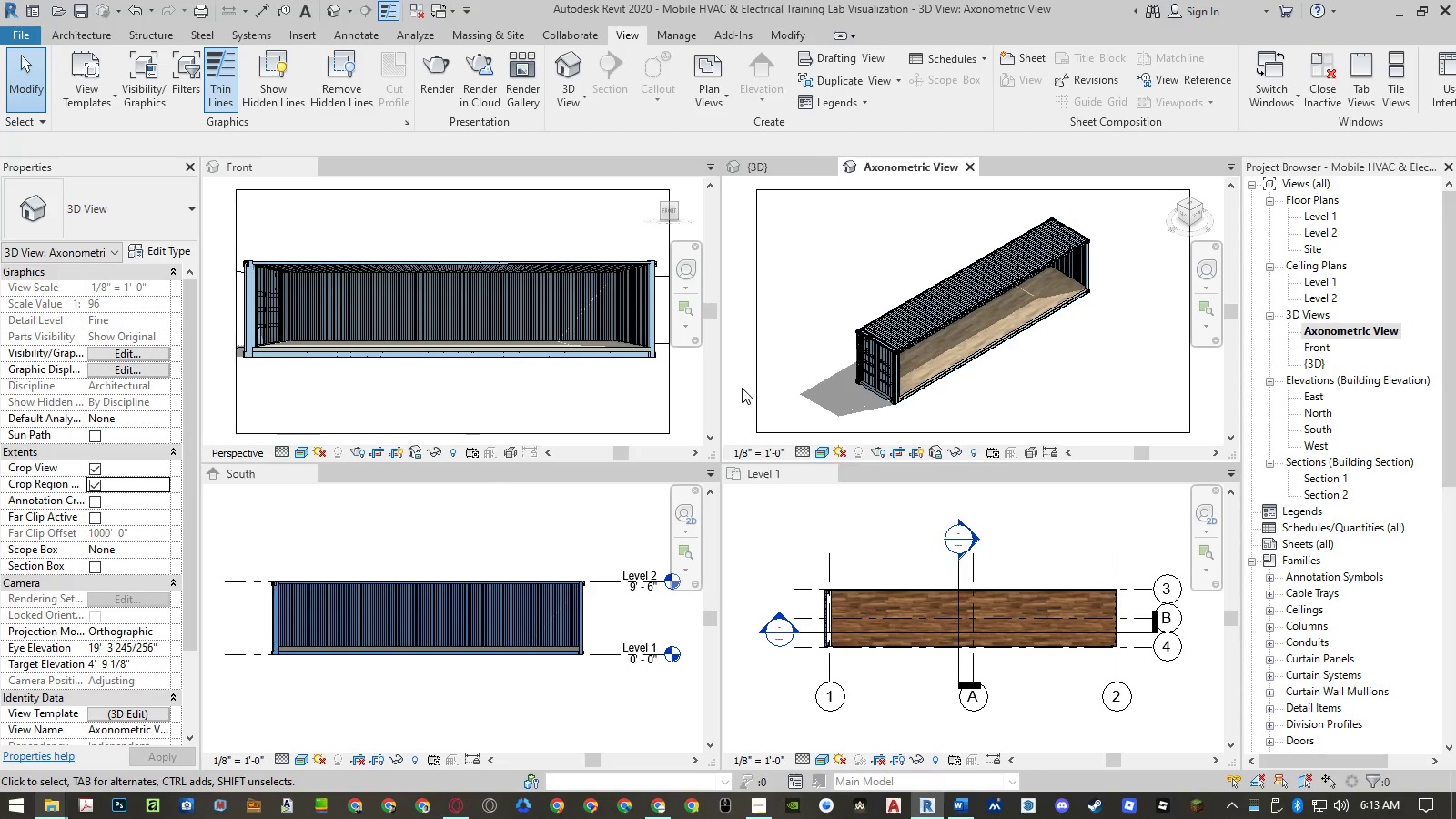 
left_click([742, 388])
 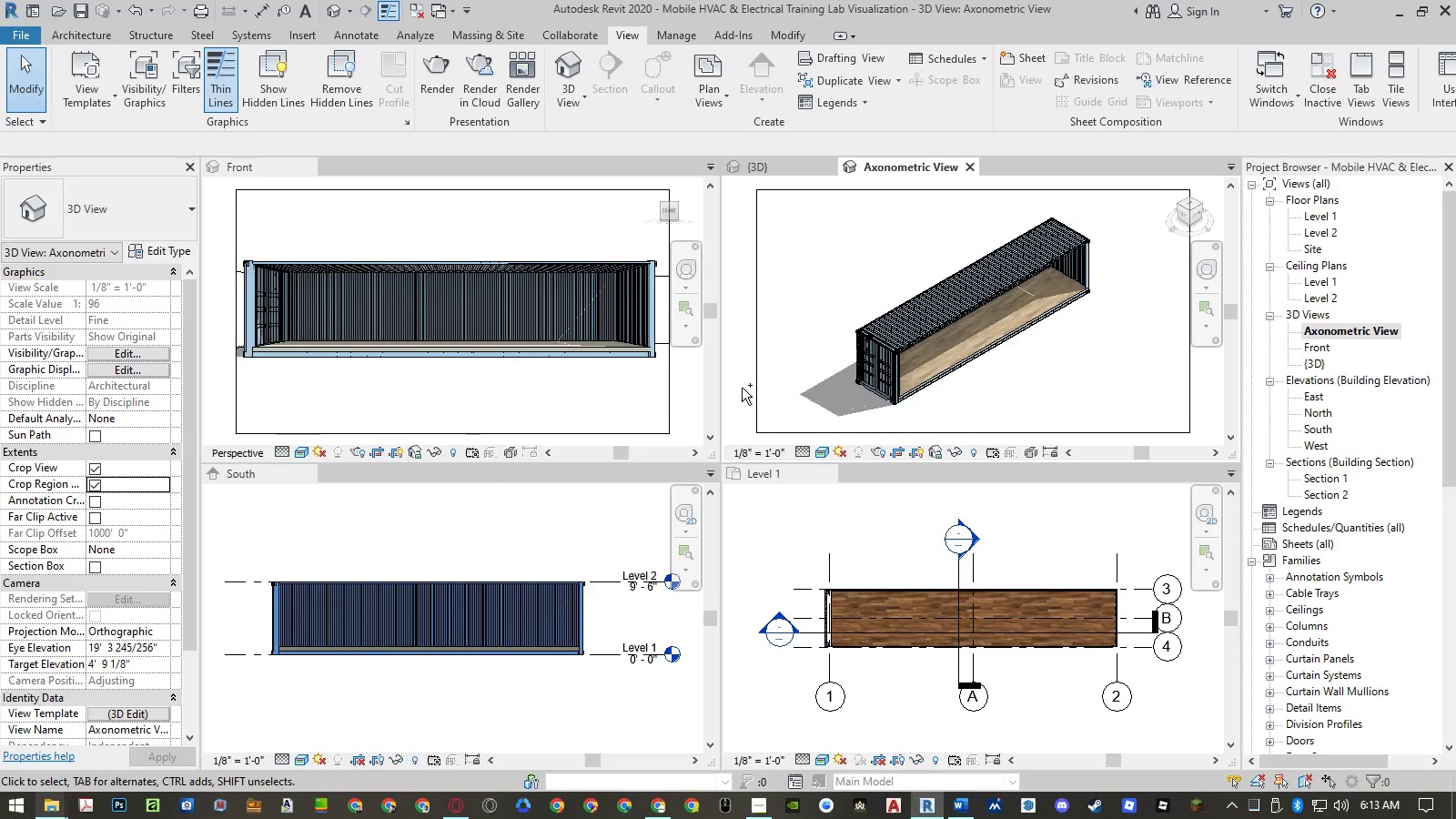 
key(Control+S)
 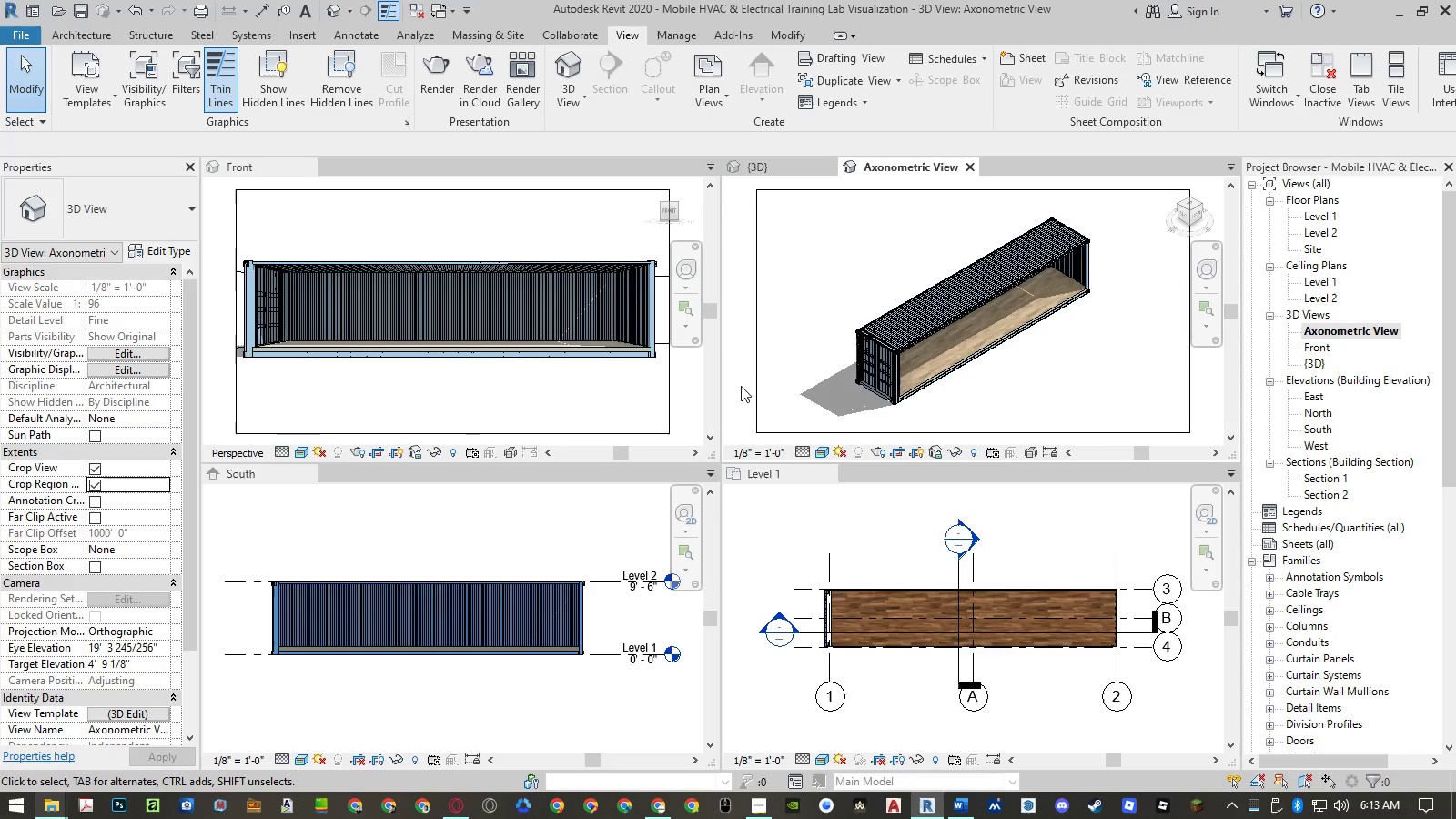 
wait(13.3)
 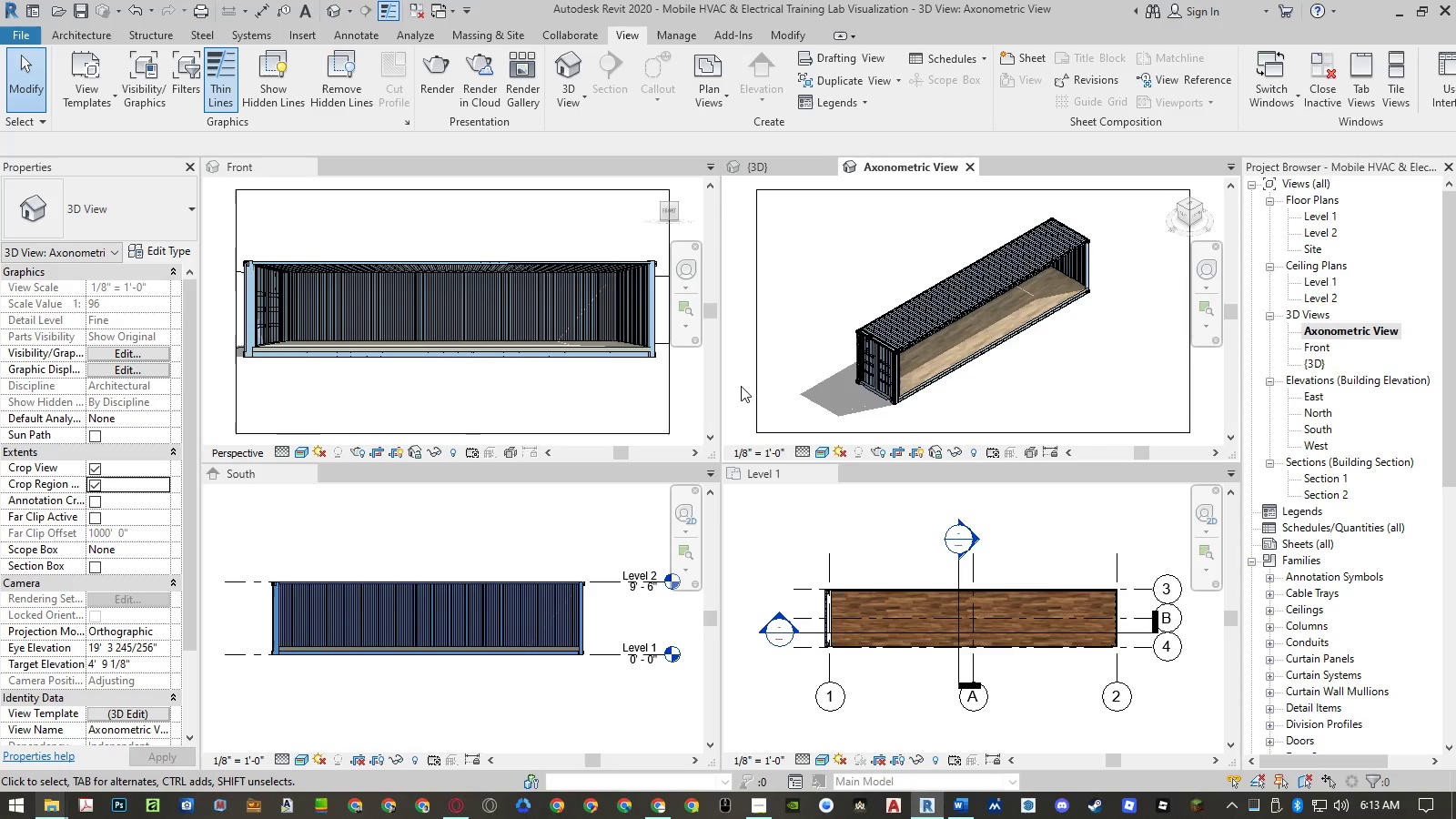 
left_click([753, 760])
 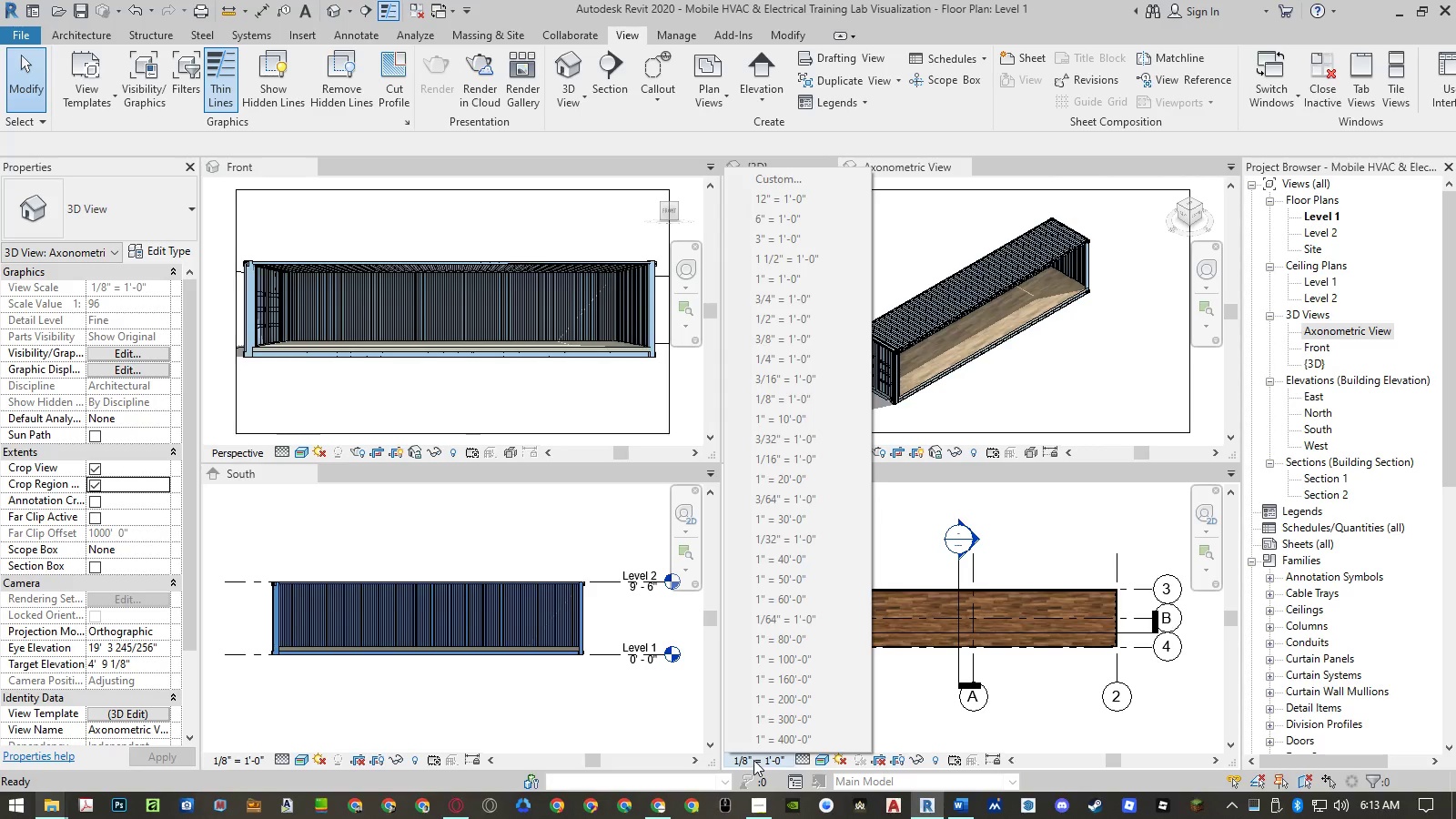 
left_click([753, 760])
 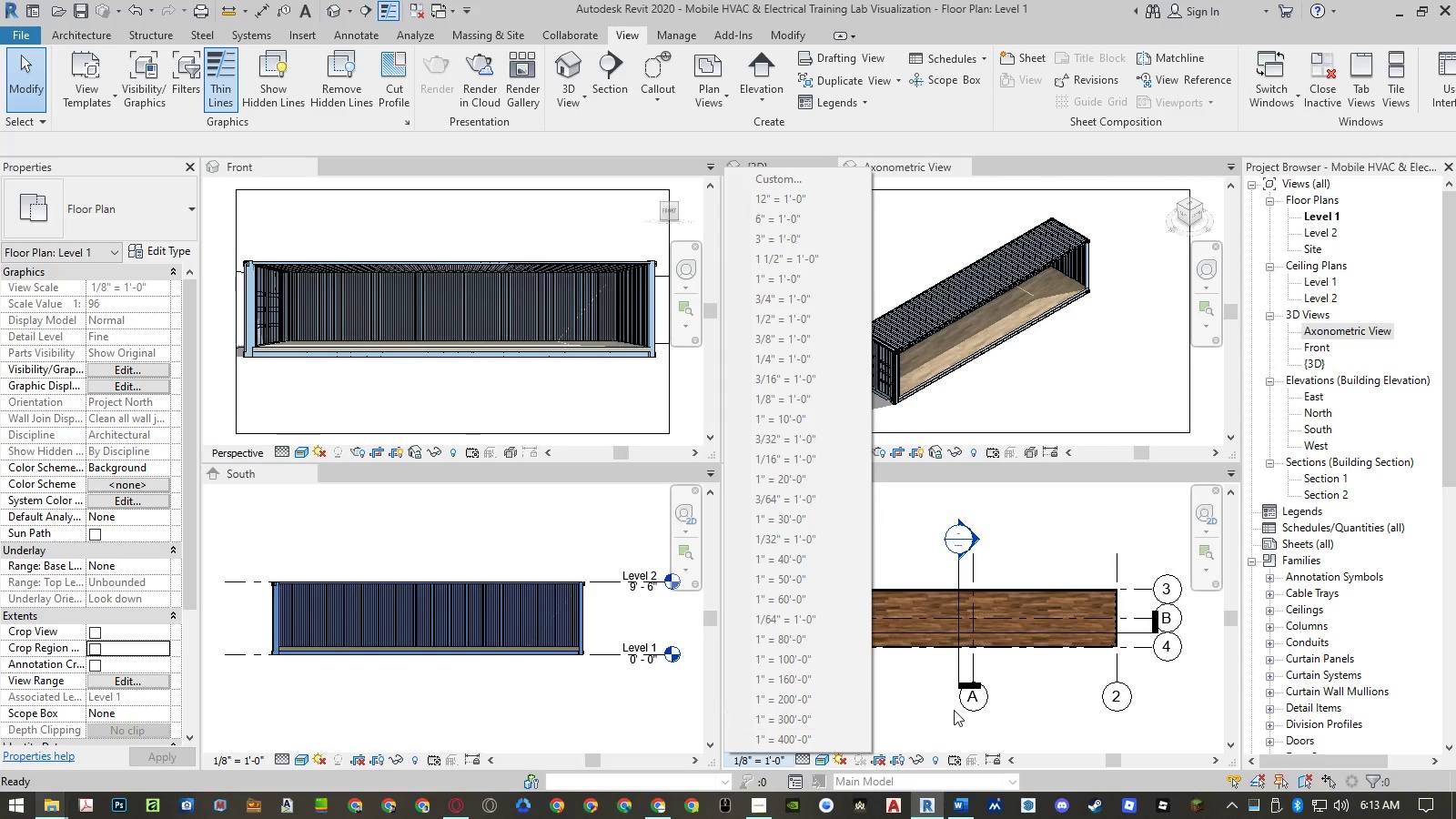 
left_click([904, 721])
 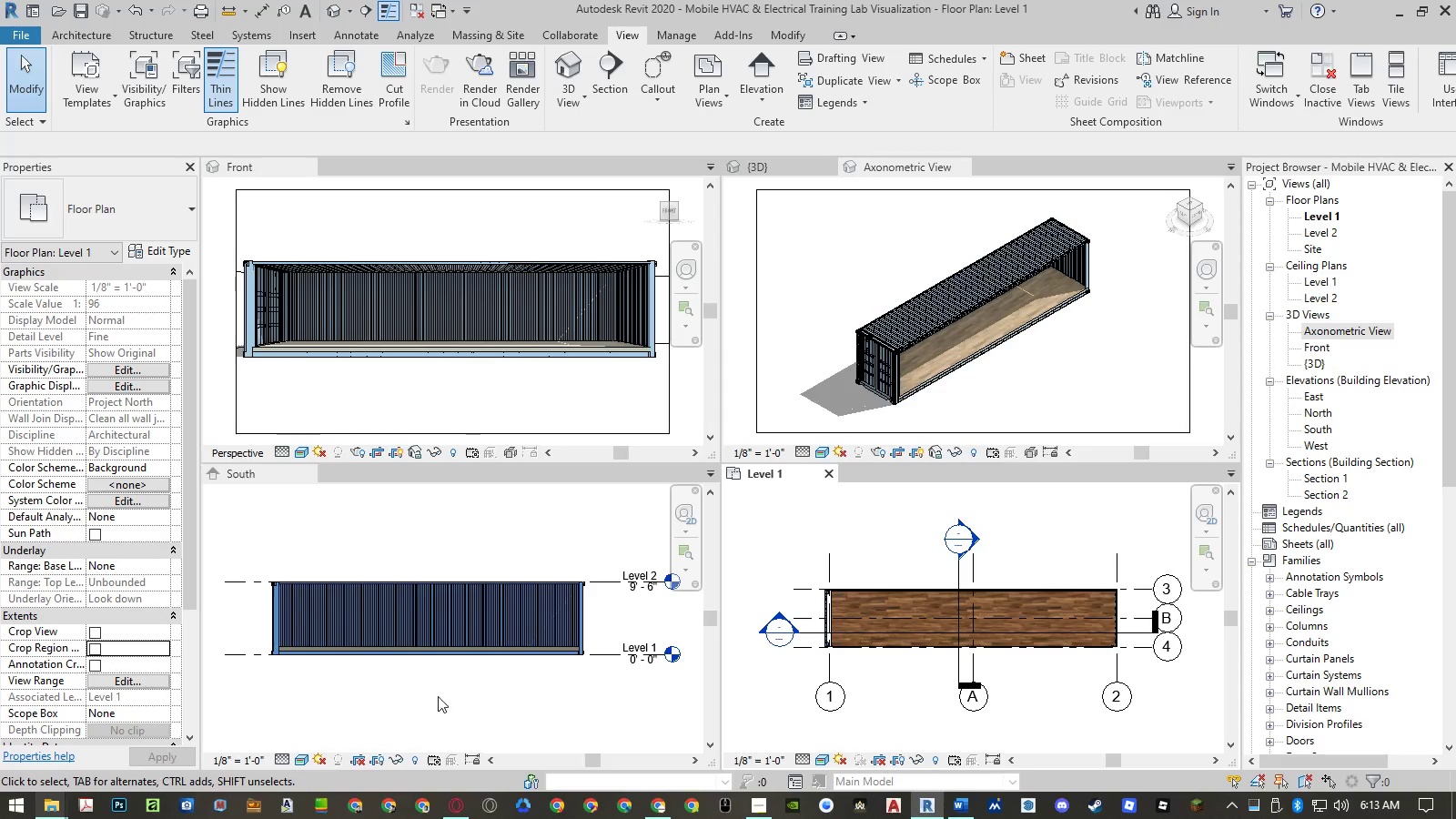 
left_click([786, 713])
 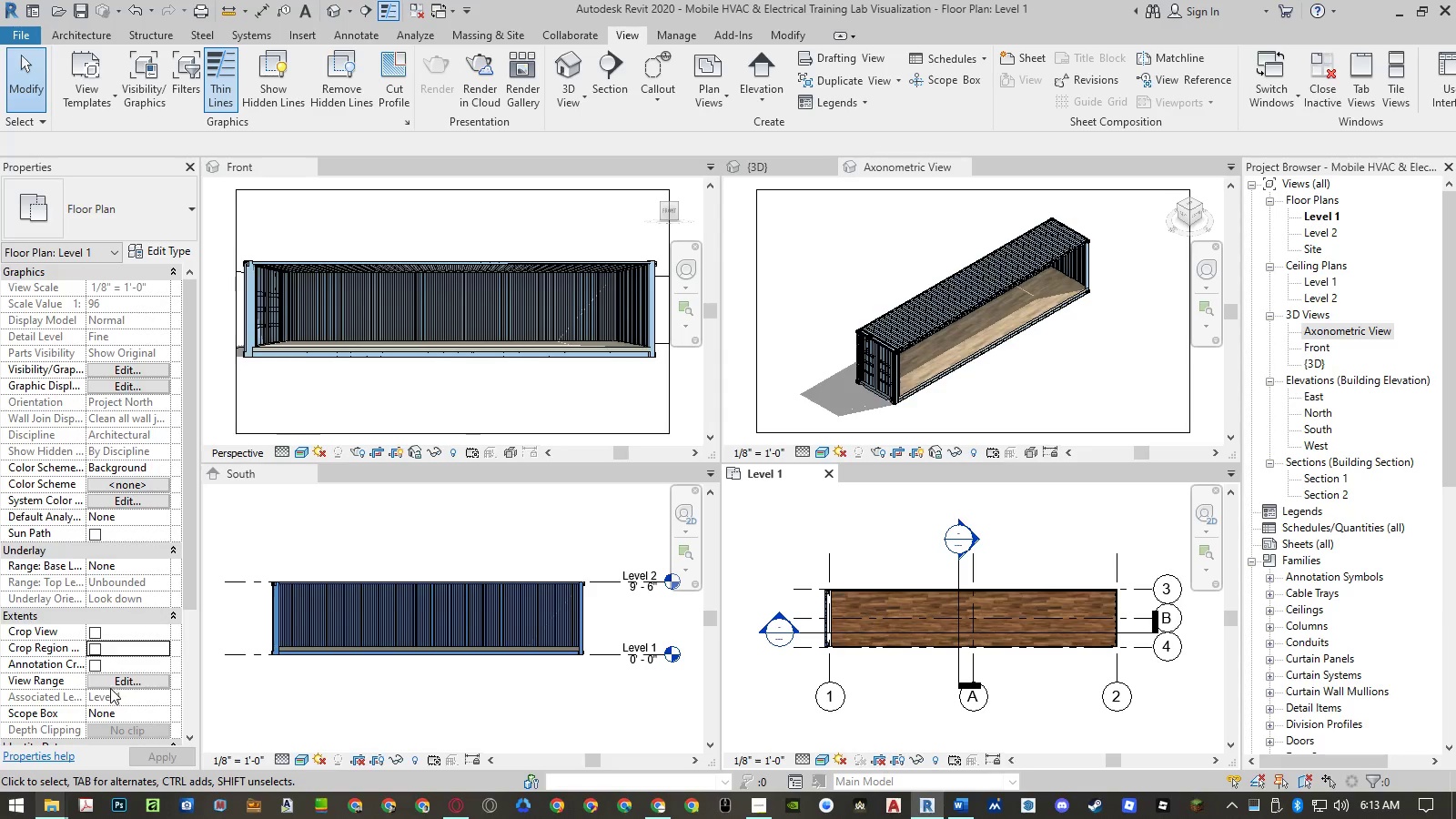 
scroll: coordinate [111, 685], scroll_direction: down, amount: 3.0
 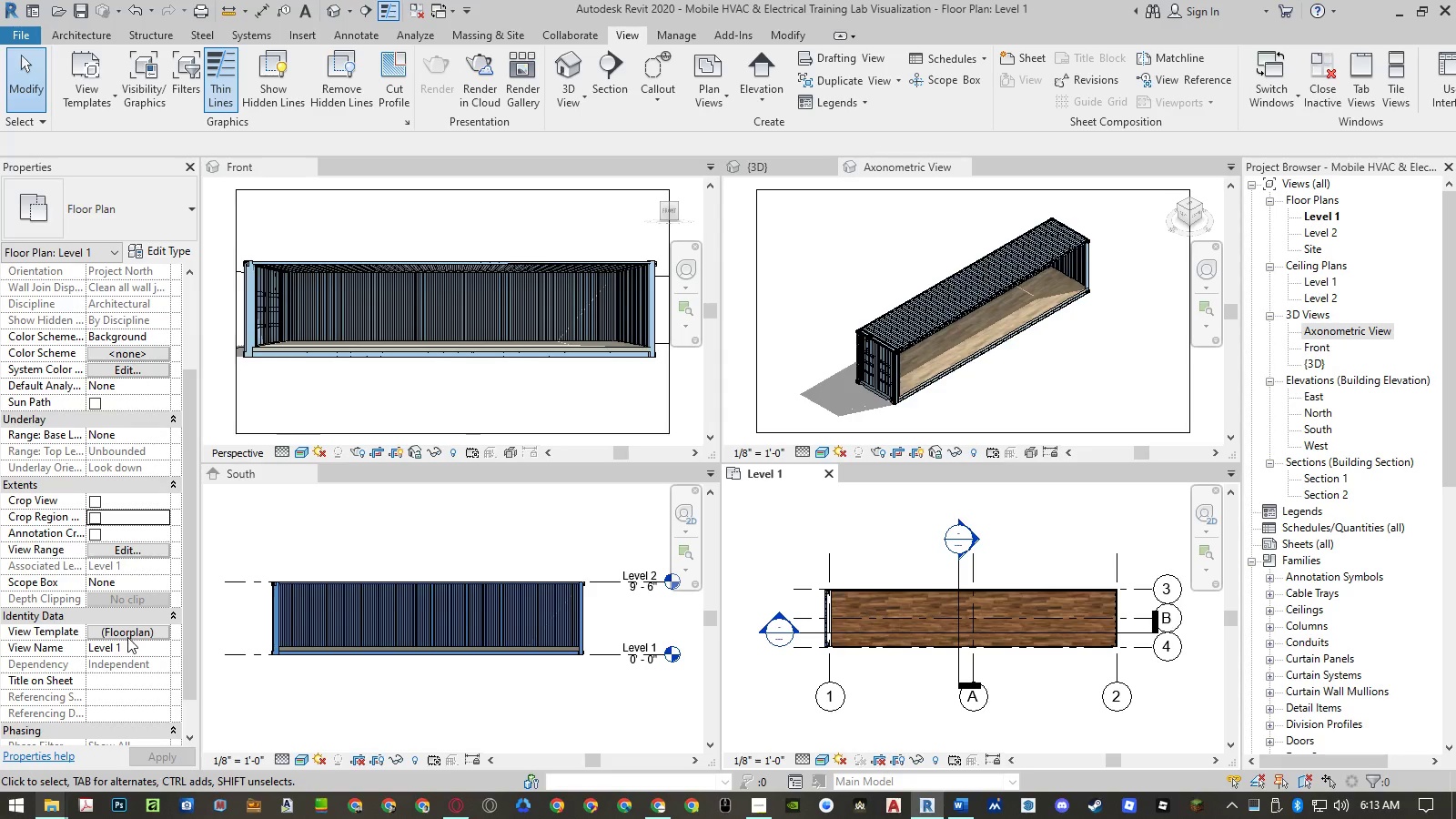 
left_click([128, 637])
 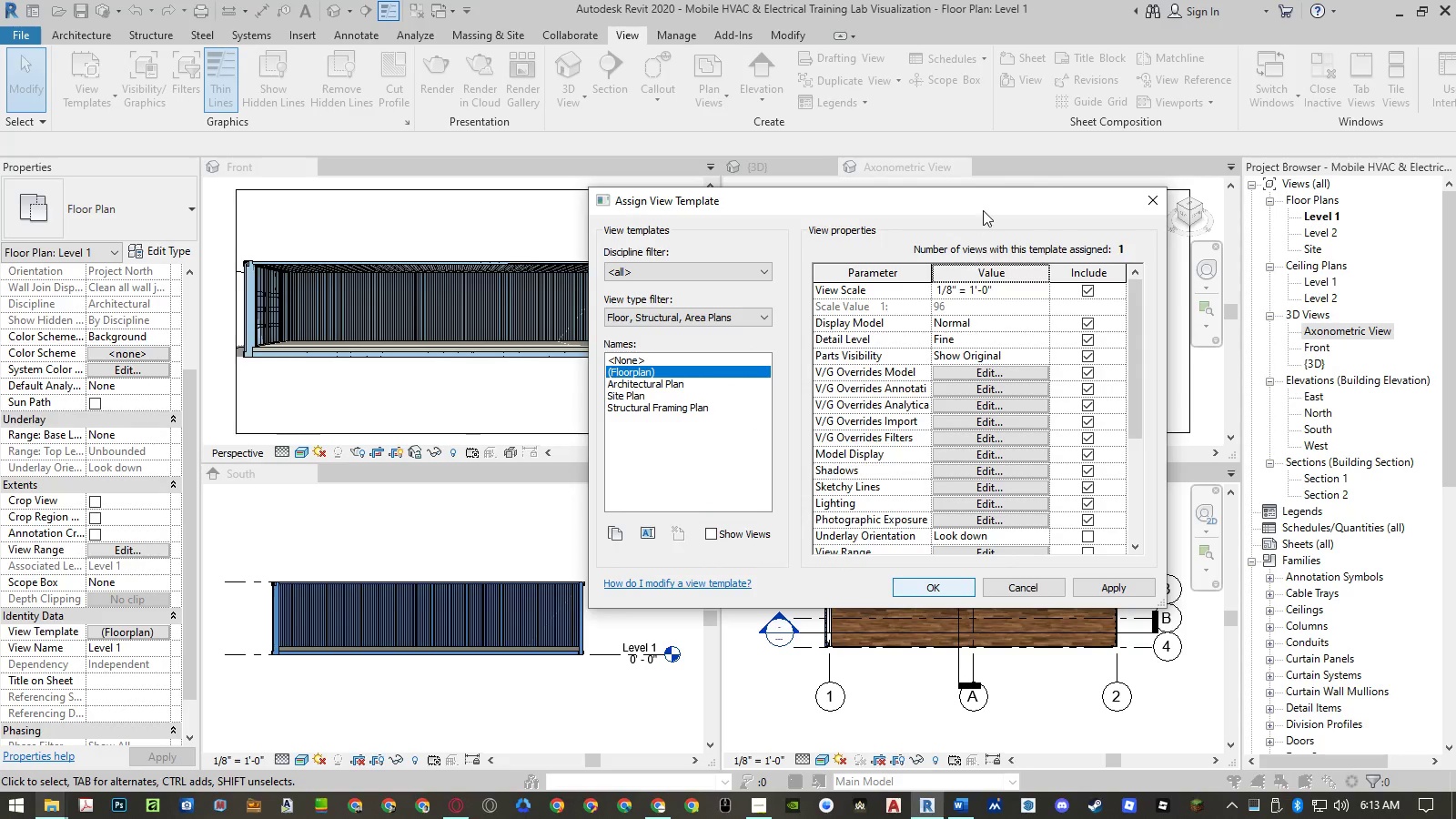 
left_click_drag(start_coordinate=[973, 197], to_coordinate=[418, 230])
 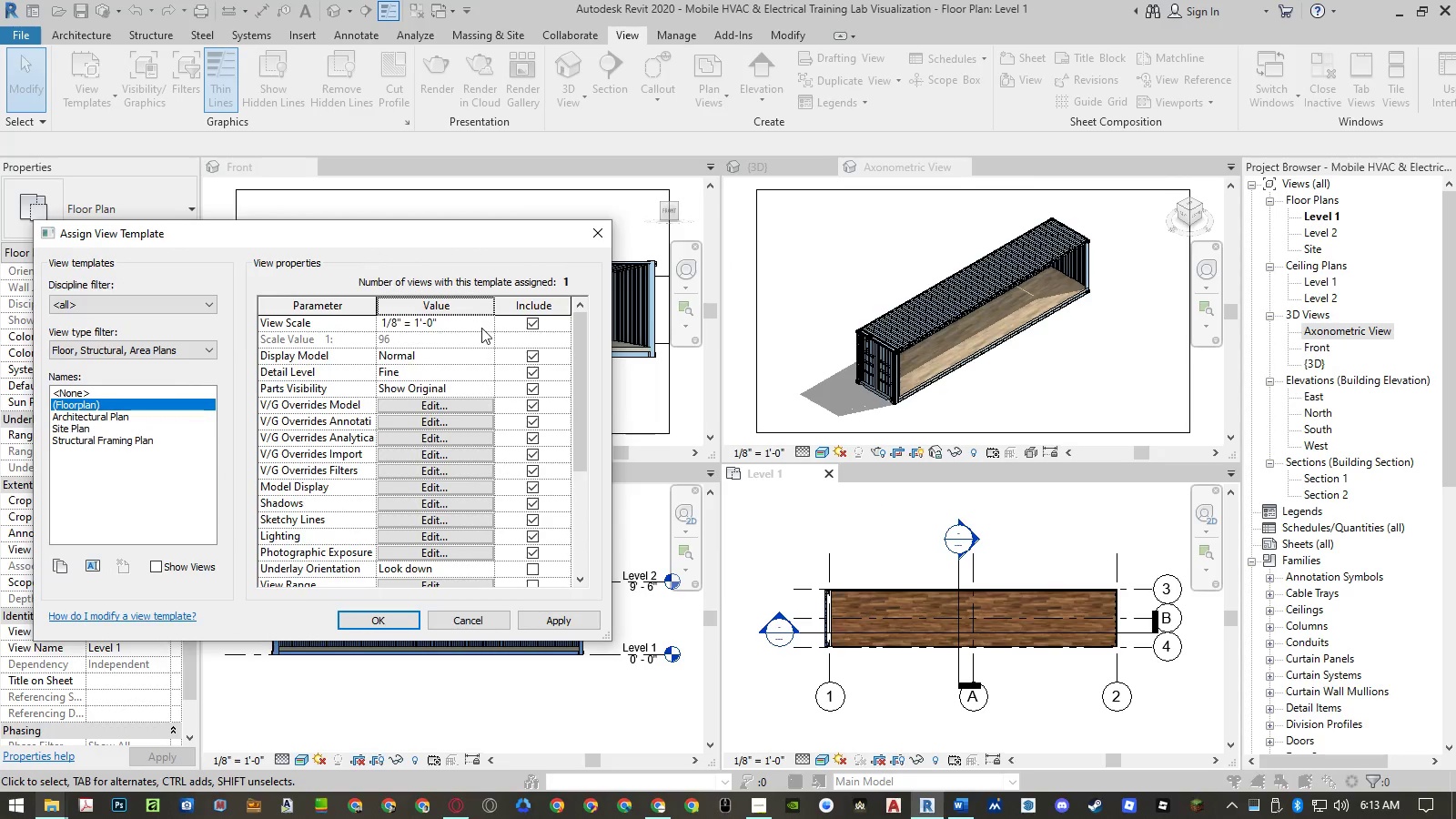 
left_click([484, 327])
 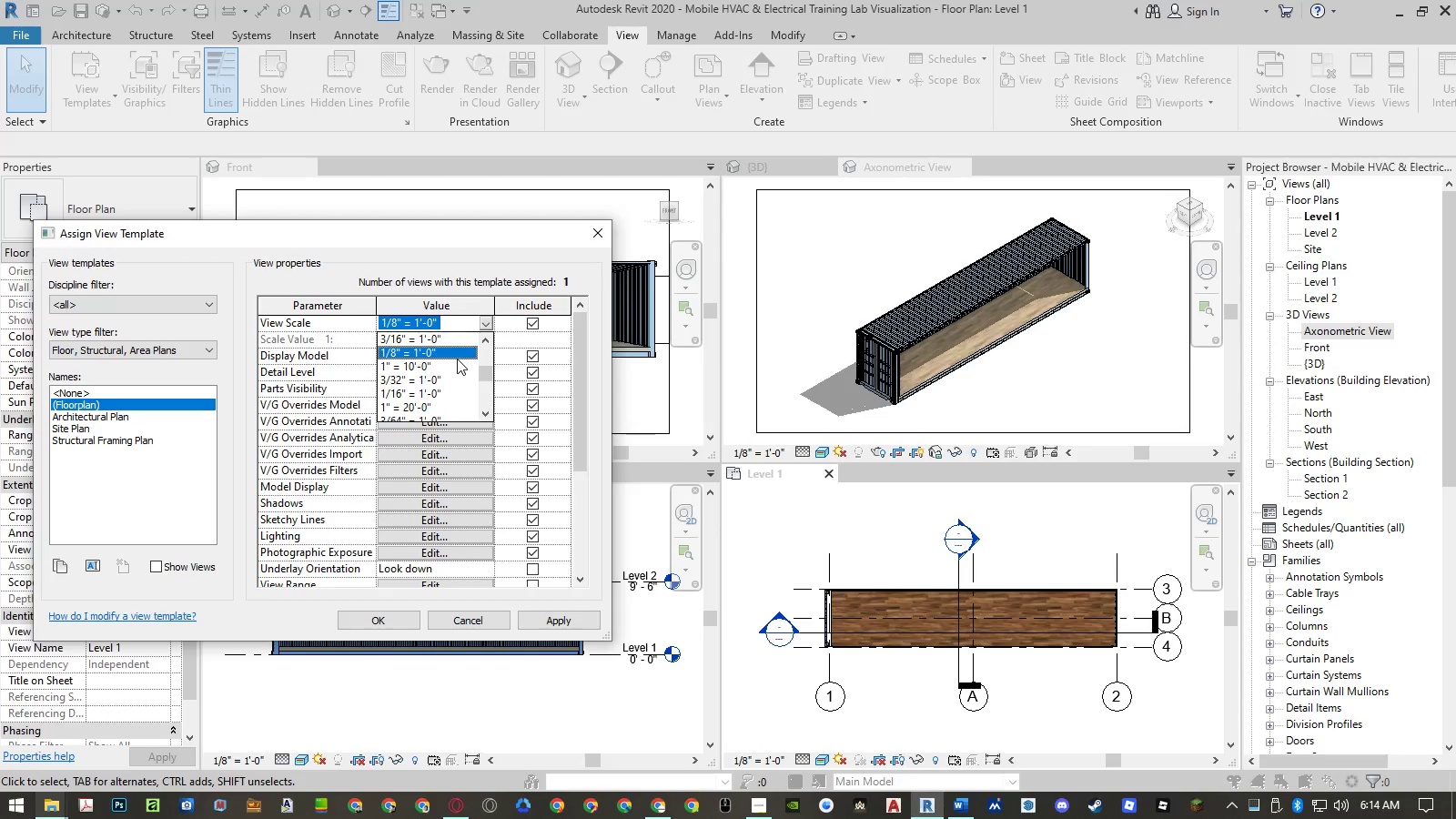 
left_click([450, 368])
 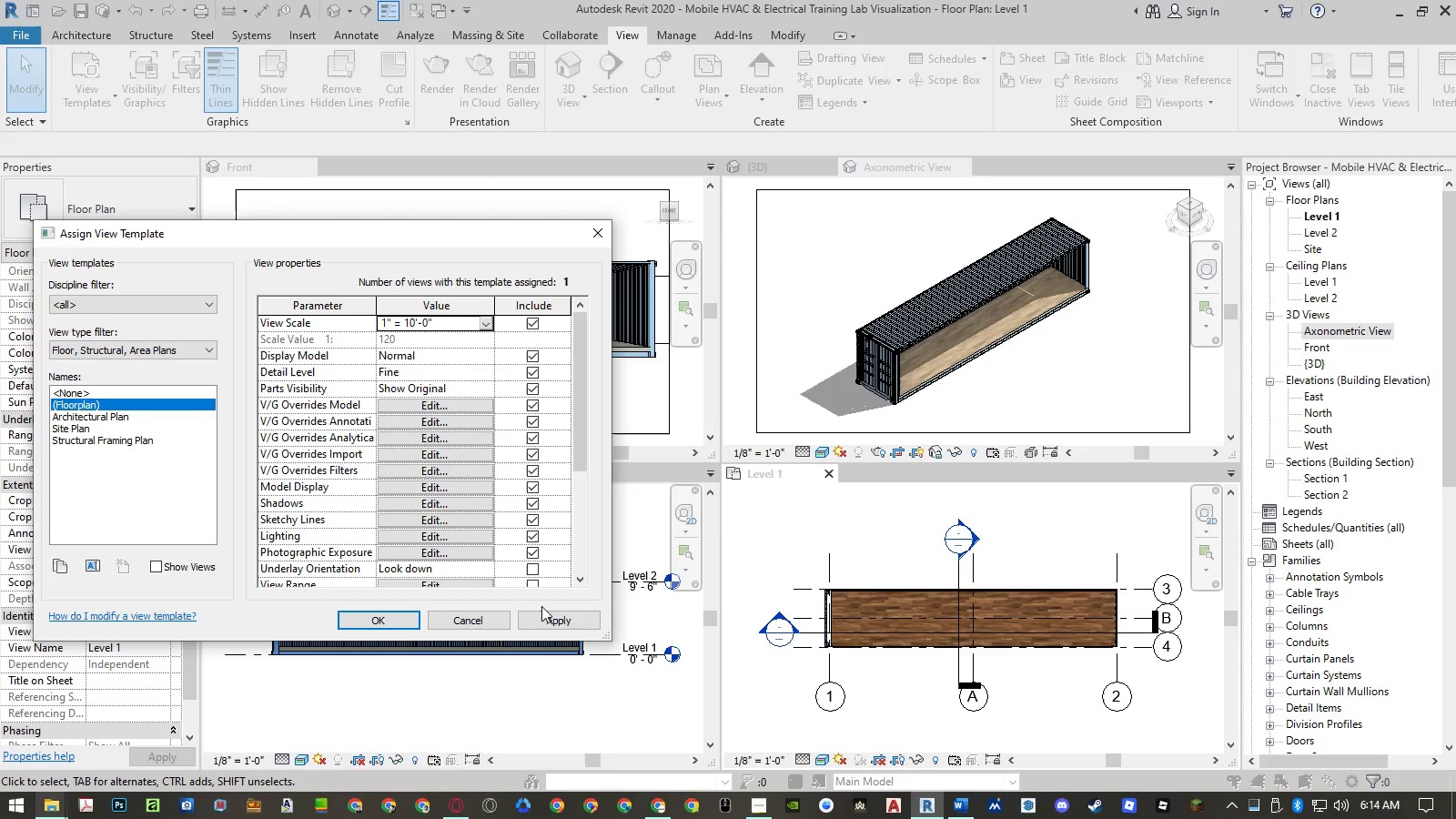 
left_click([544, 620])
 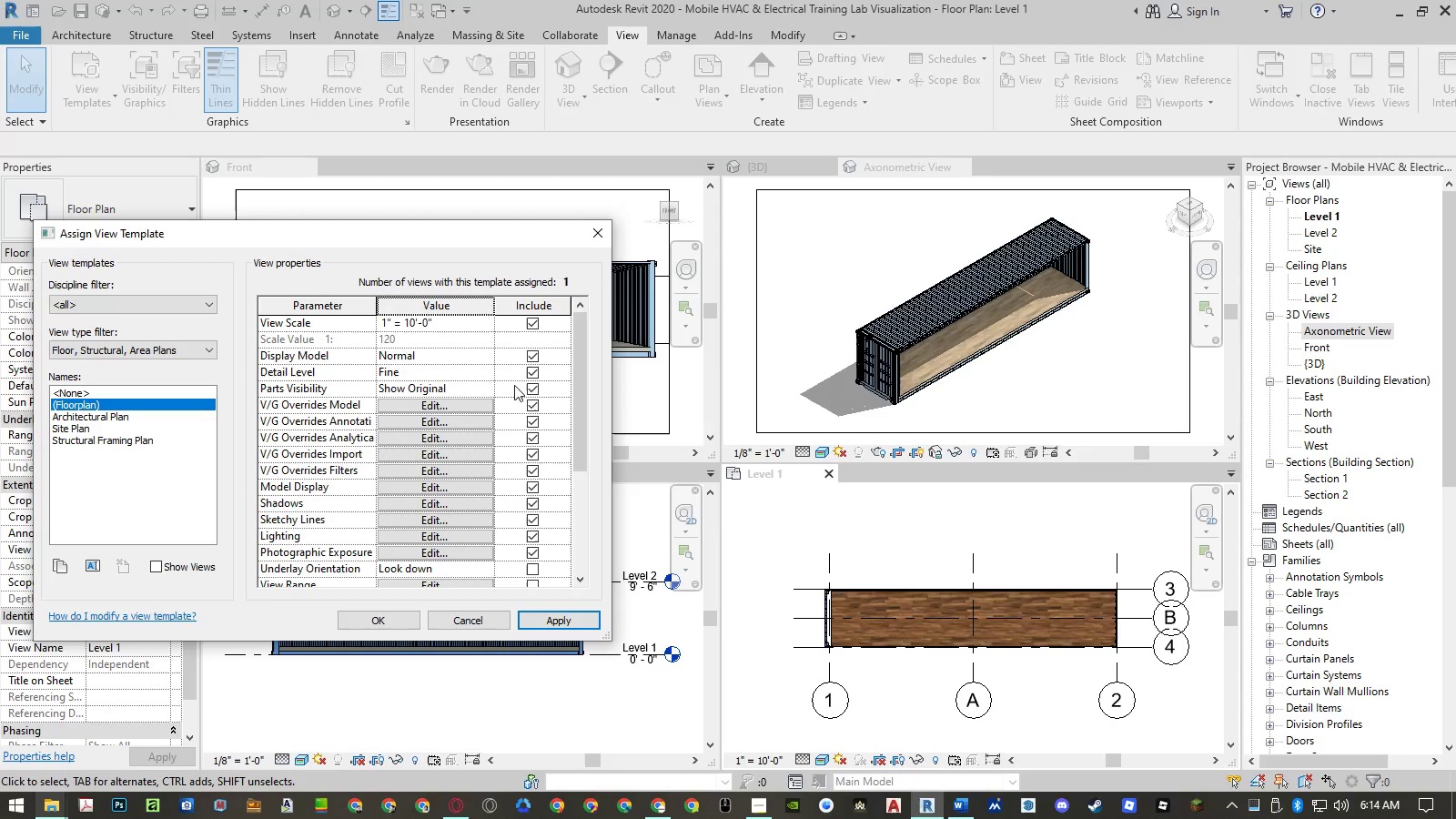 
left_click([484, 326])
 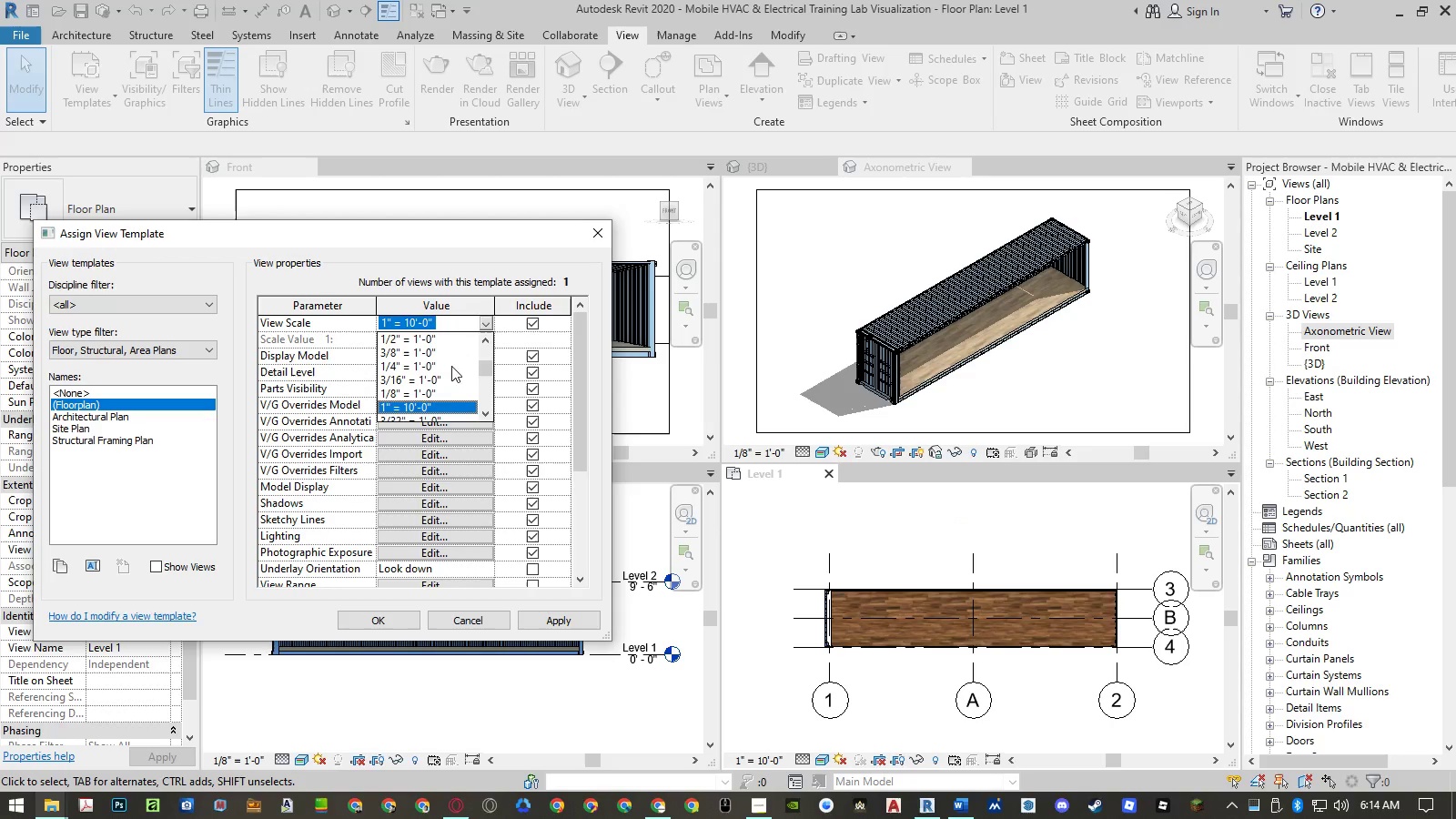 
left_click([440, 391])
 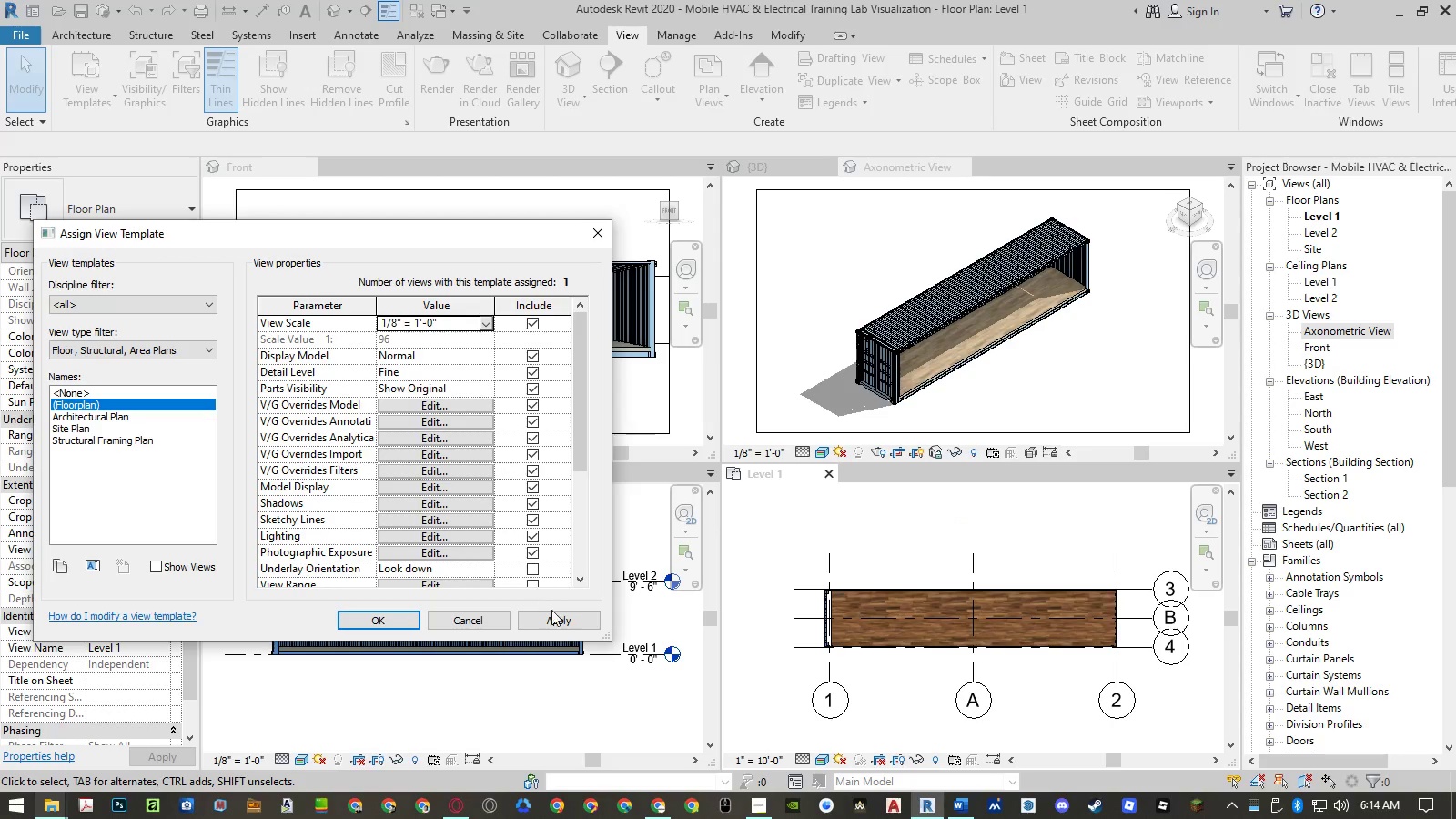 
left_click([552, 617])
 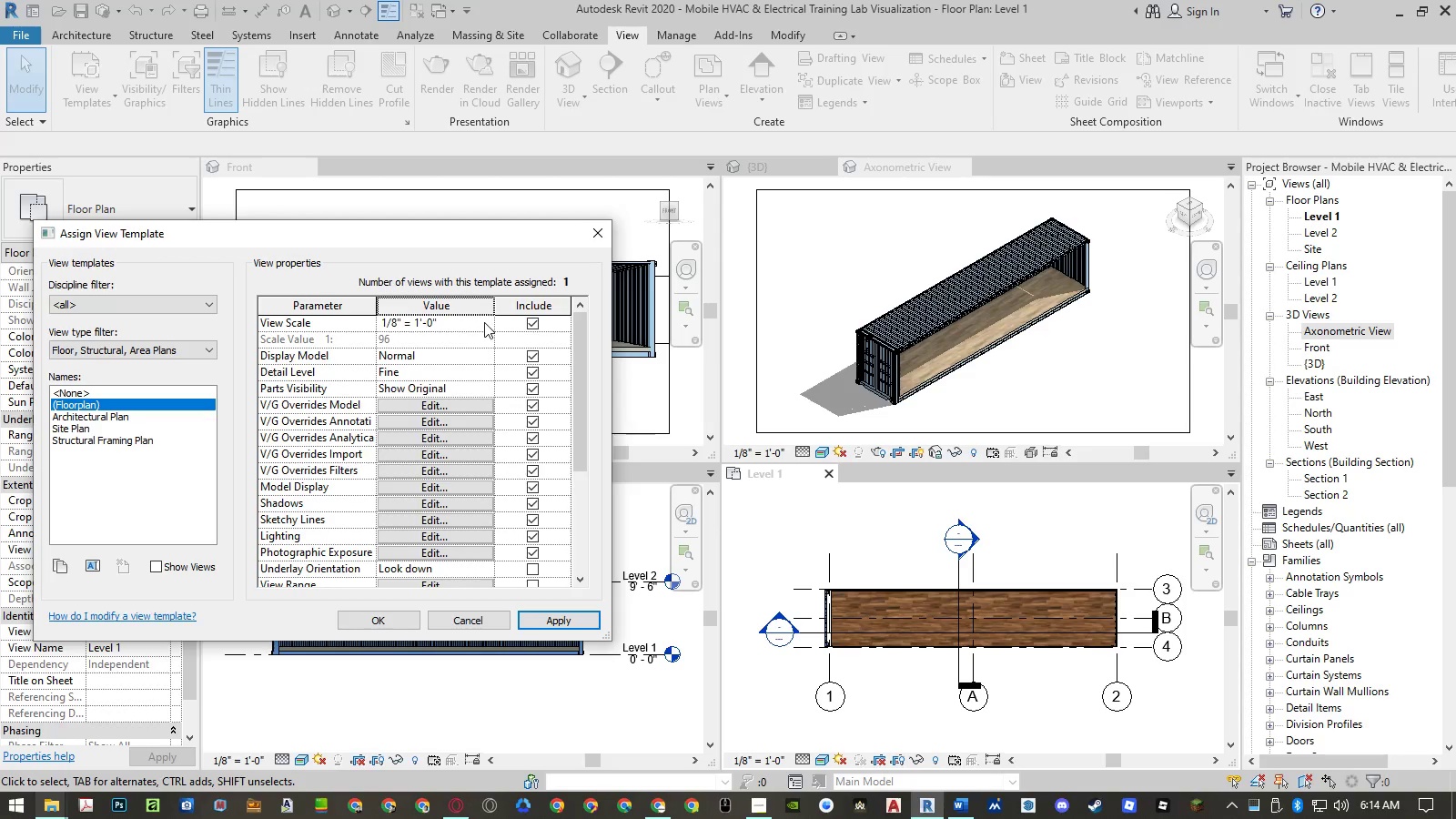 
left_click([484, 321])
 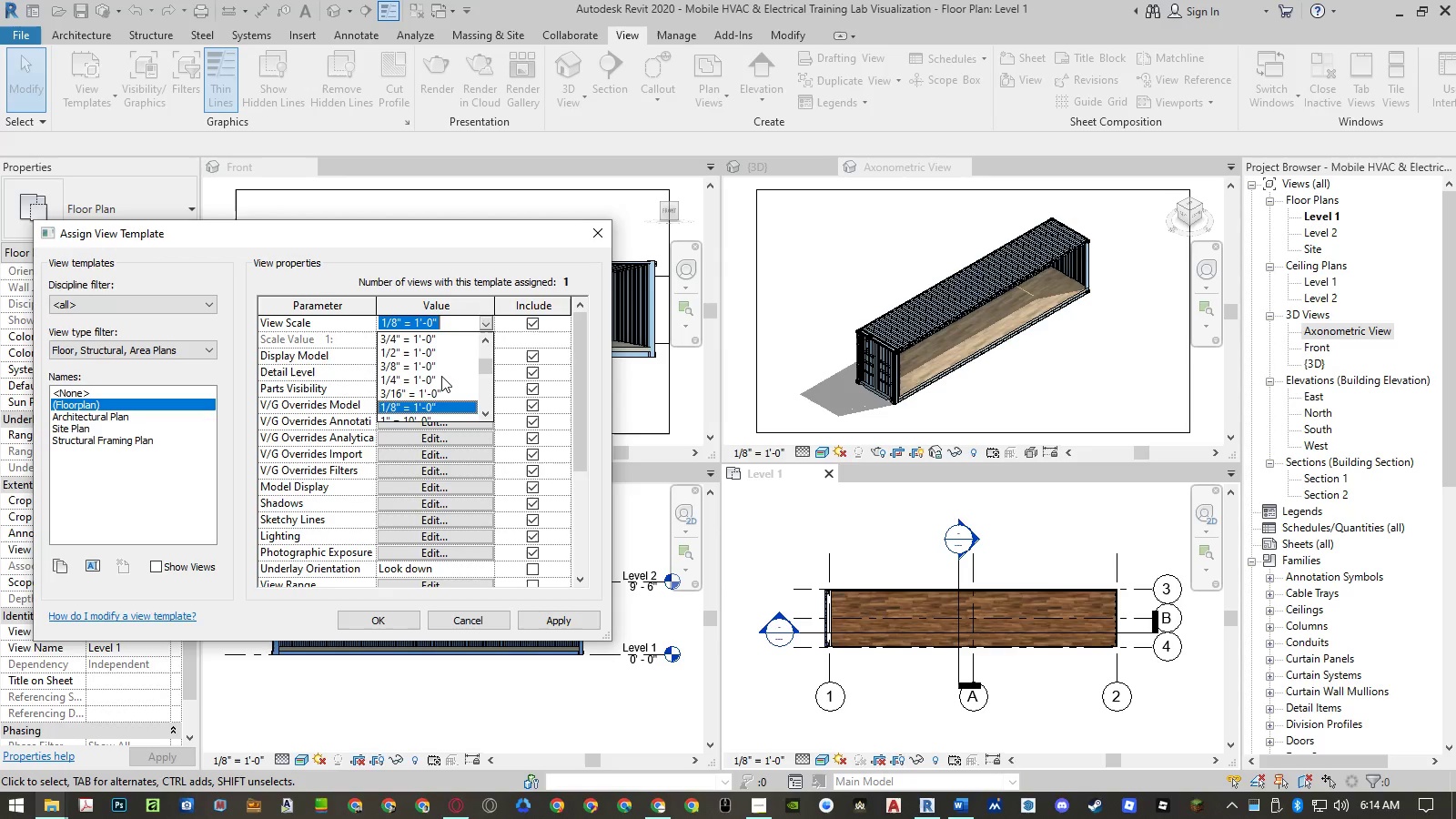 
left_click([441, 376])
 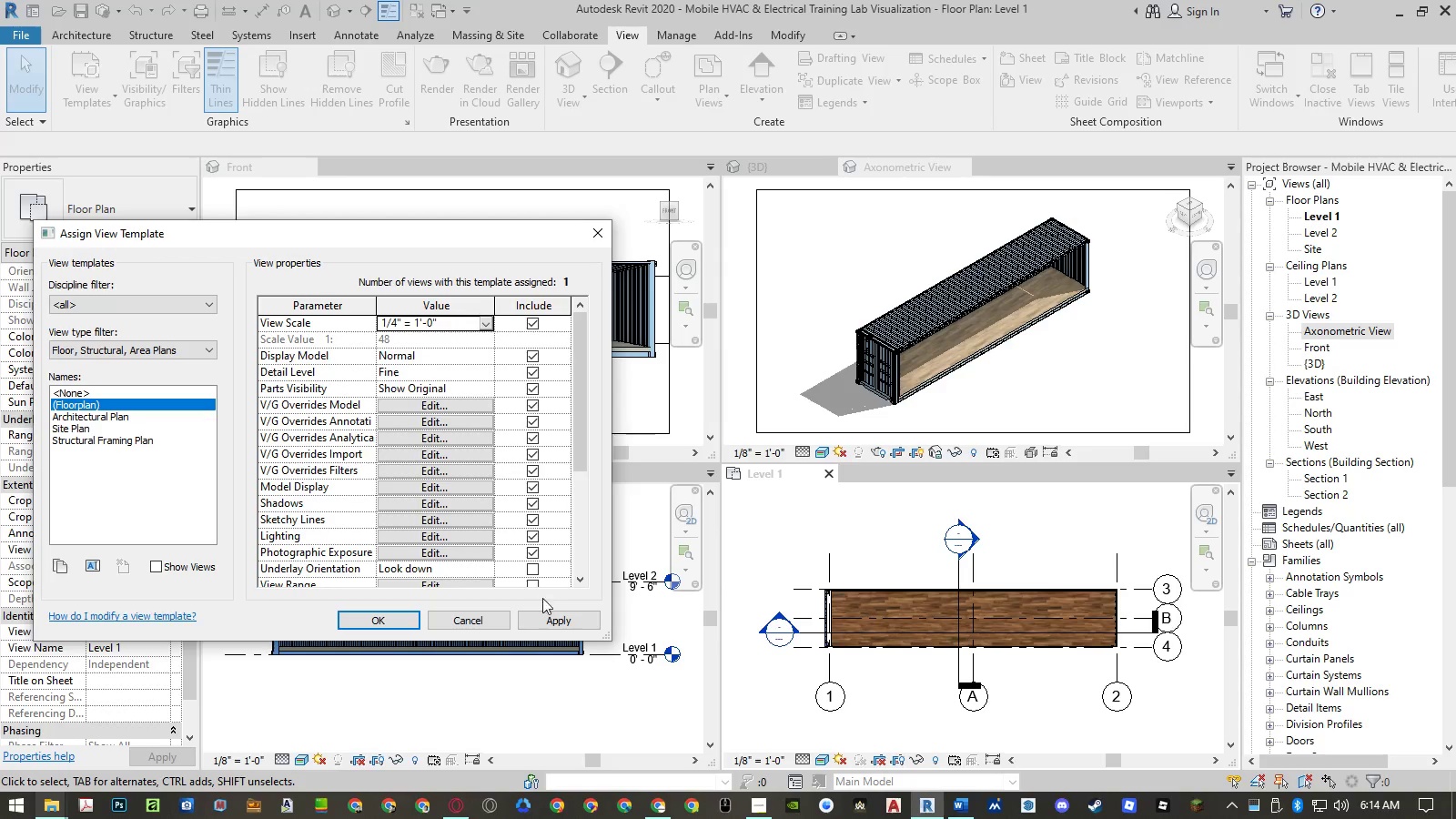 
left_click([551, 620])
 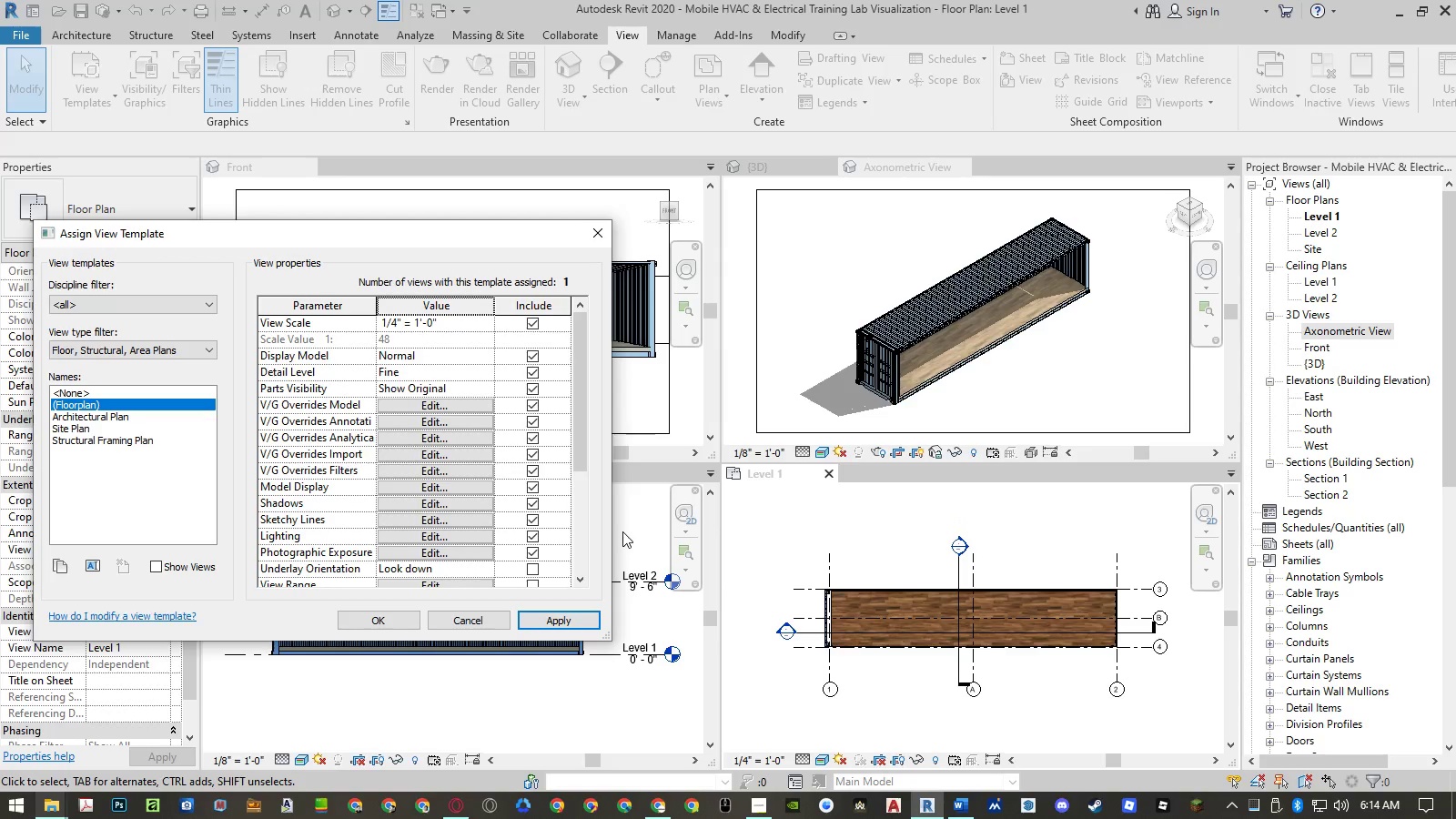 
left_click([571, 617])
 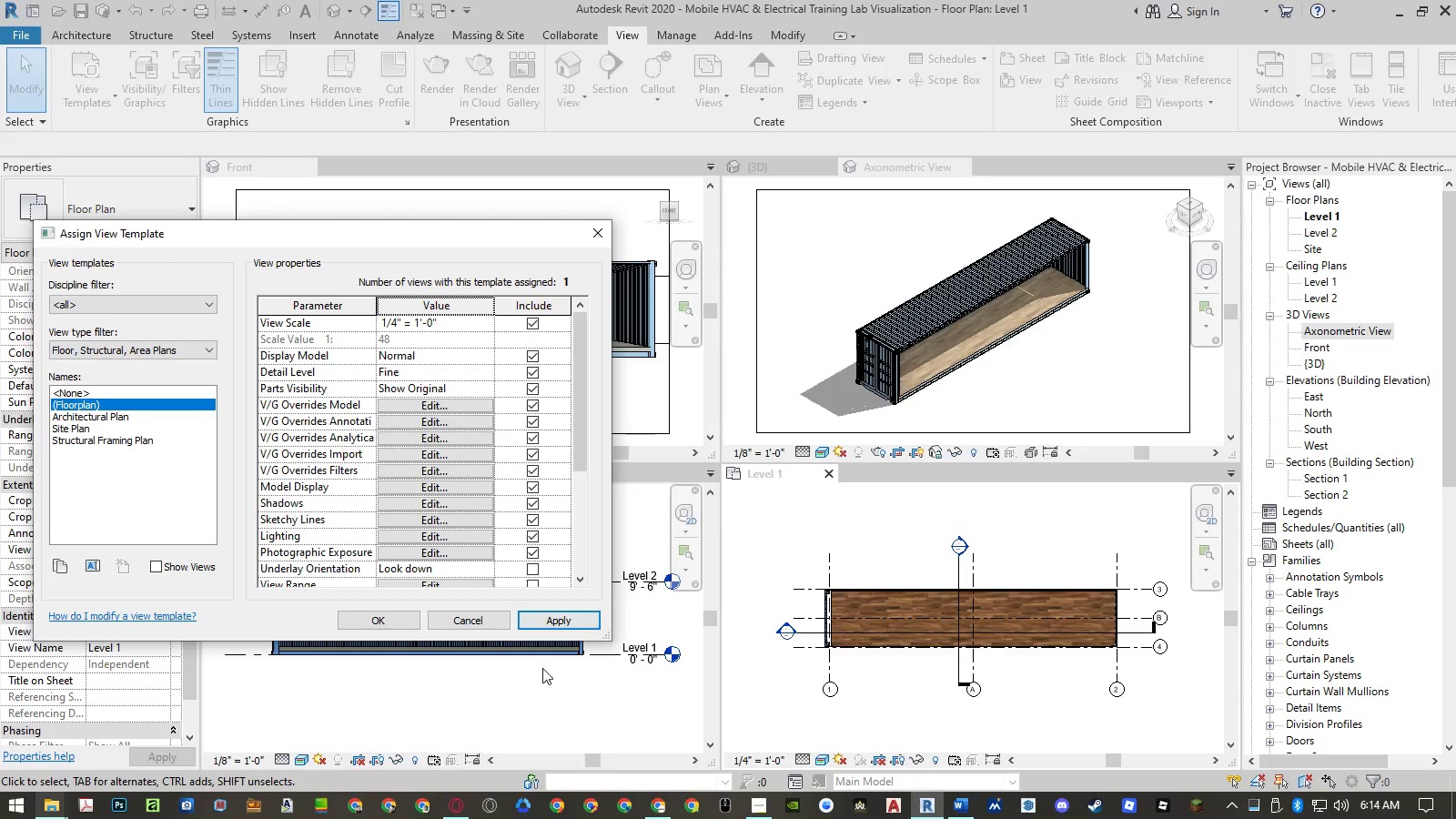 
left_click([388, 621])
 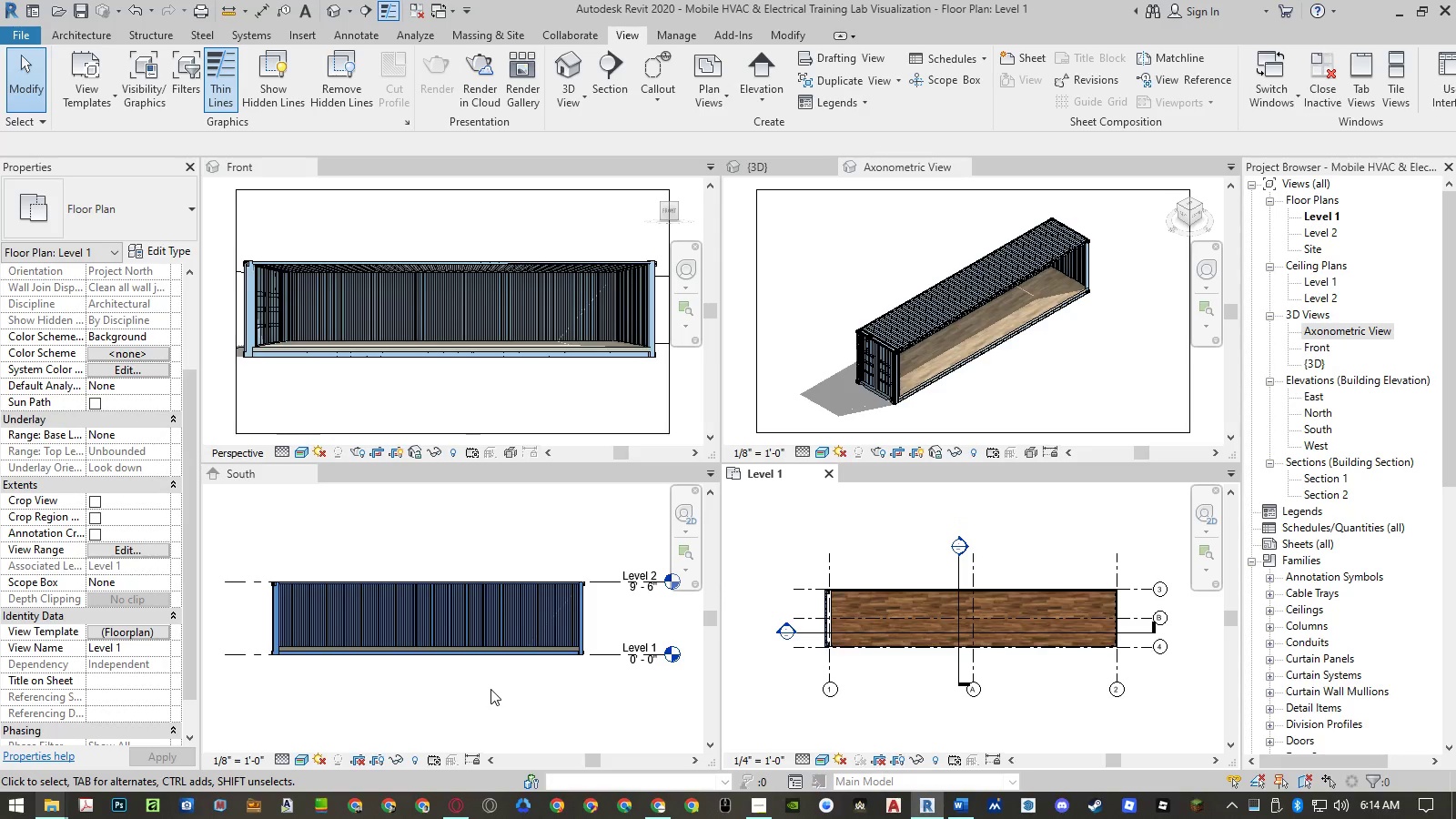 
left_click([490, 689])
 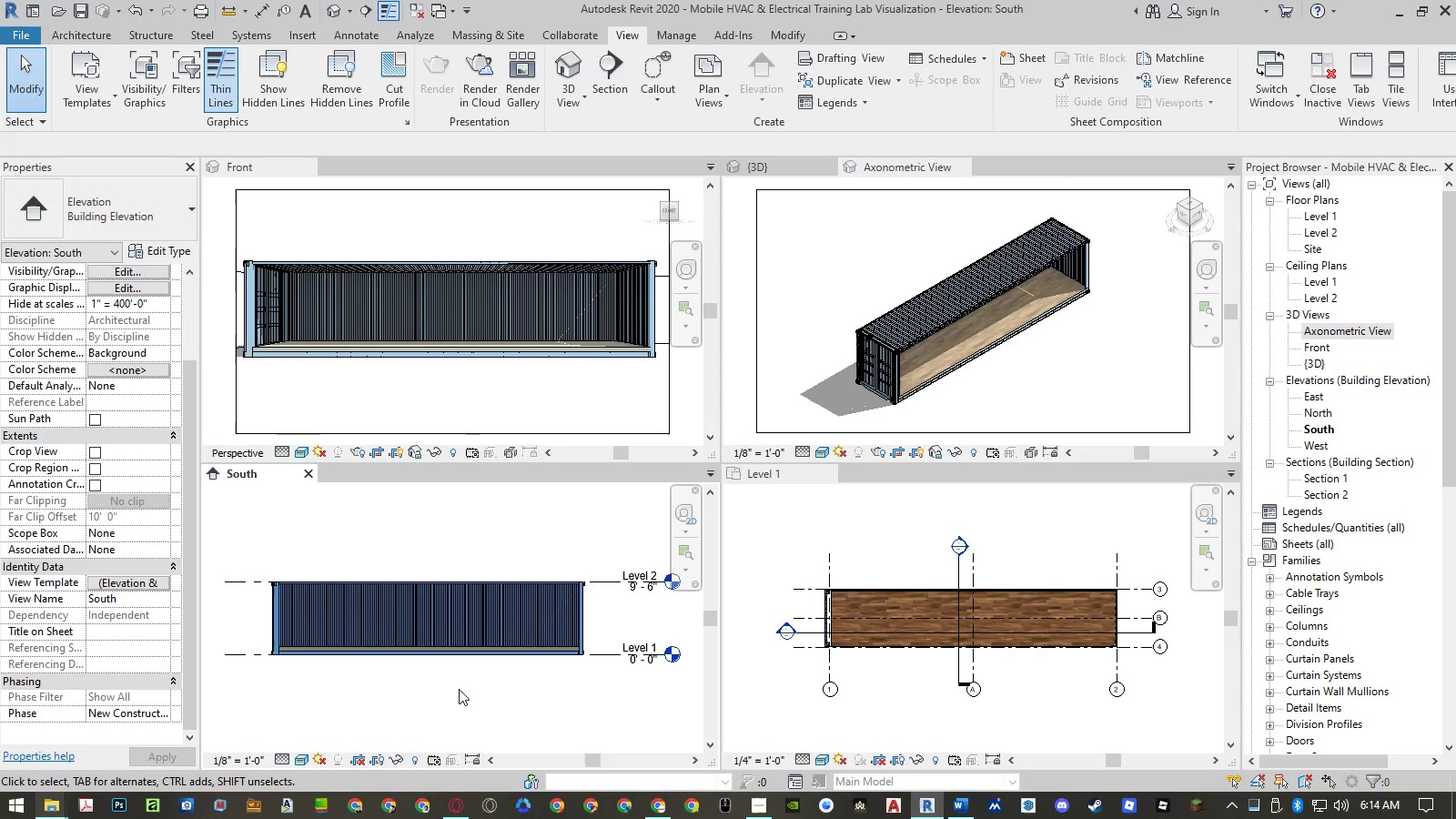 
left_click([439, 692])
 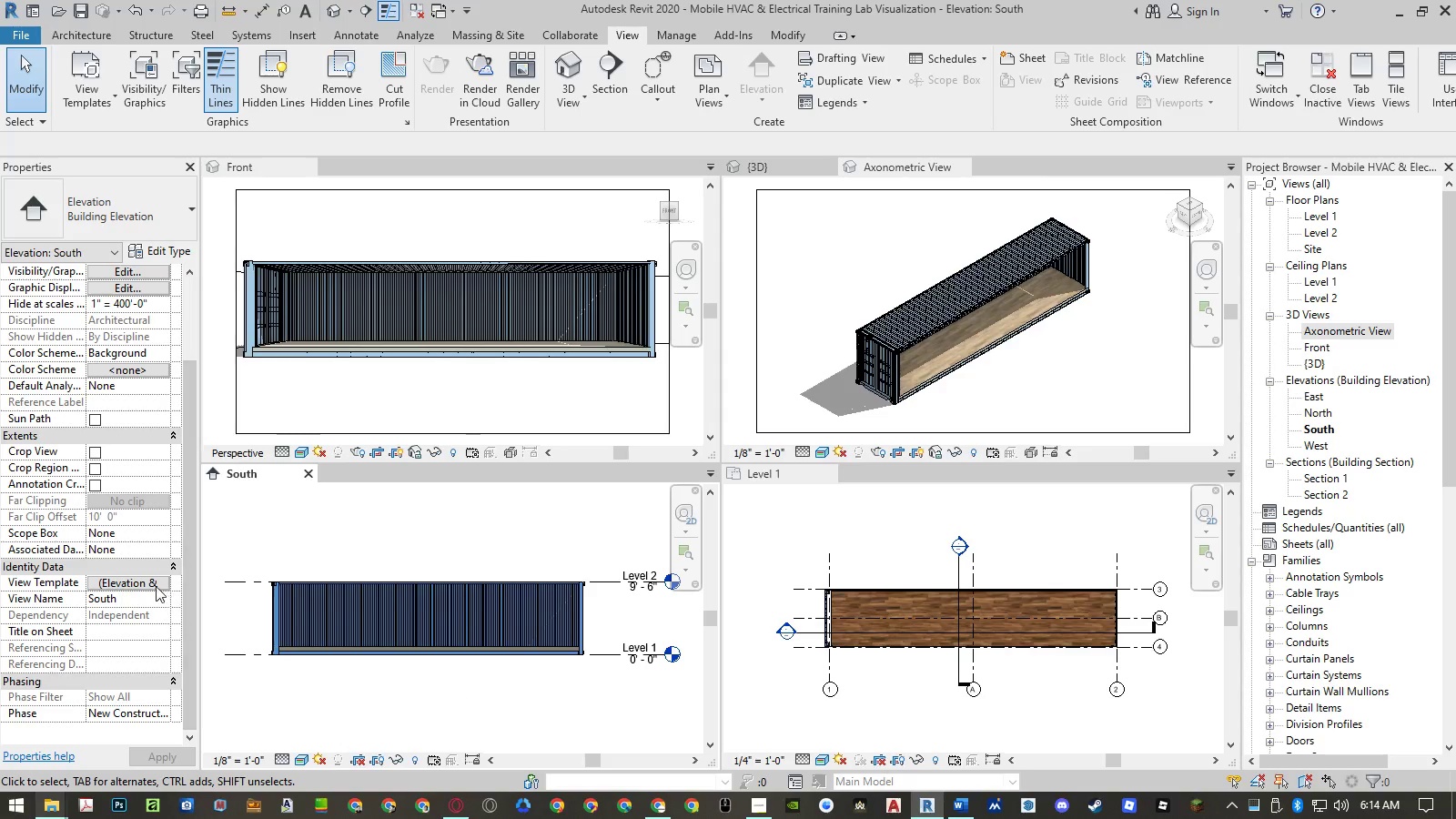 
left_click([151, 585])
 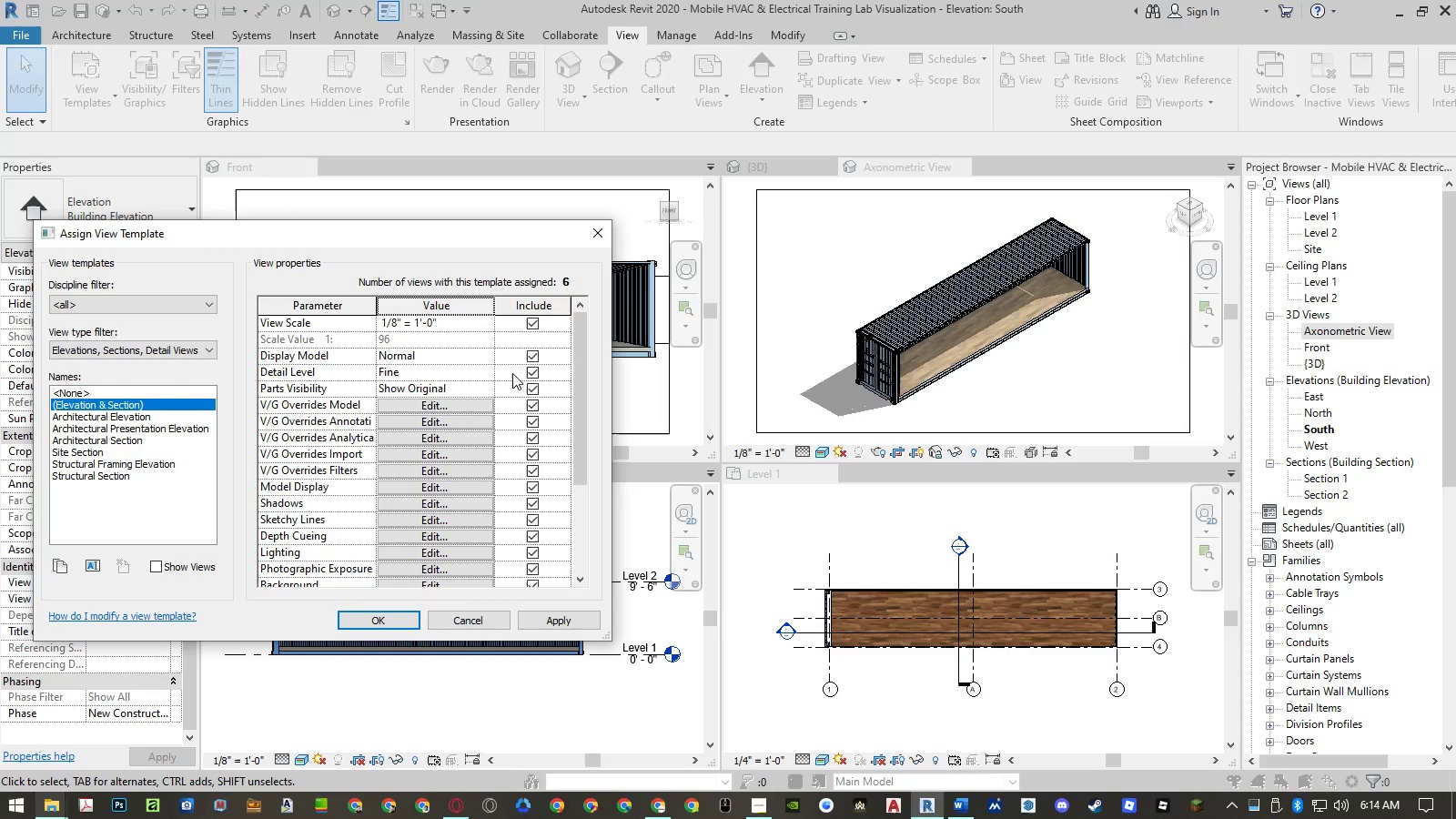 
left_click([480, 324])
 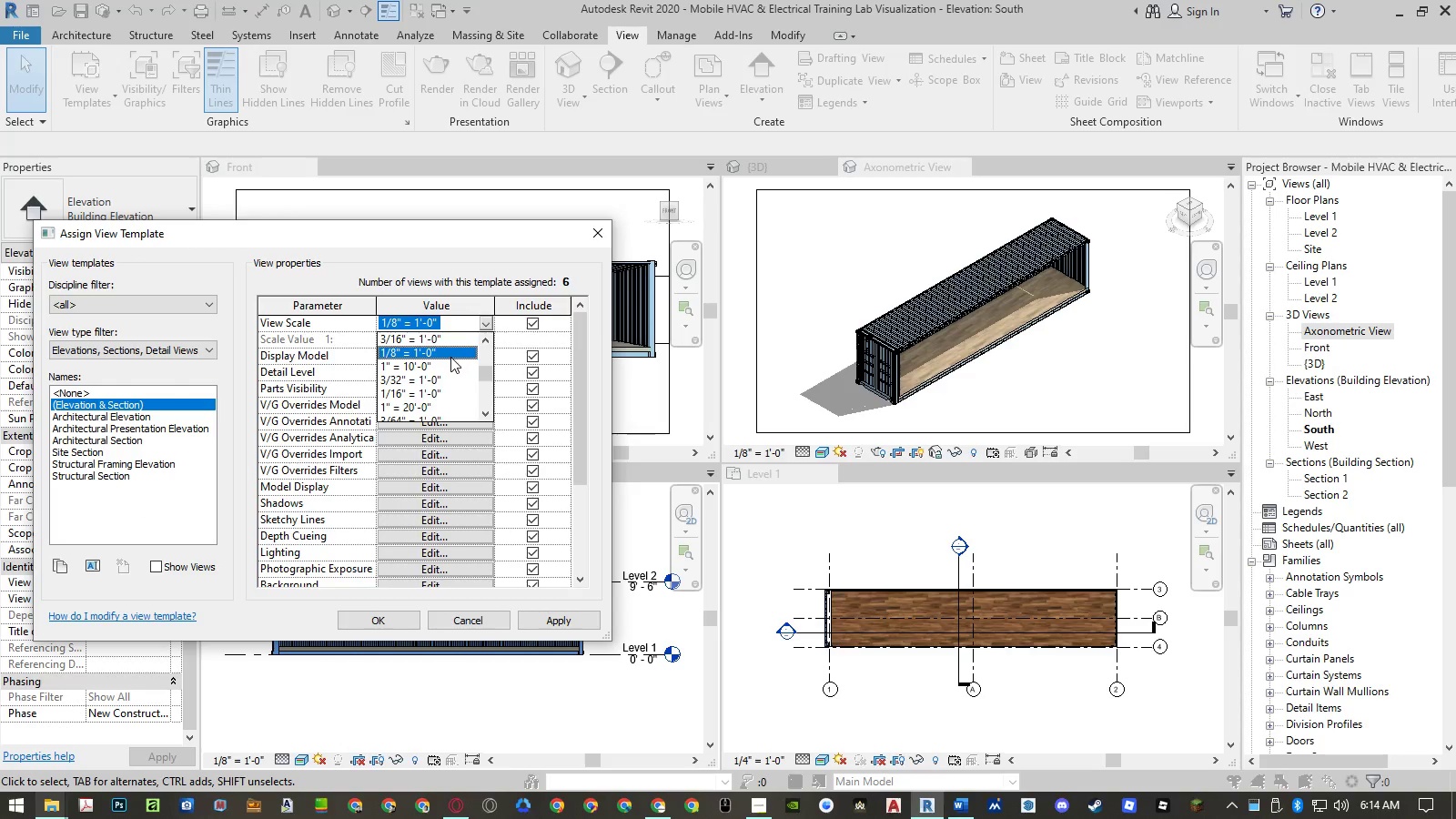 
scroll: coordinate [448, 364], scroll_direction: up, amount: 1.0
 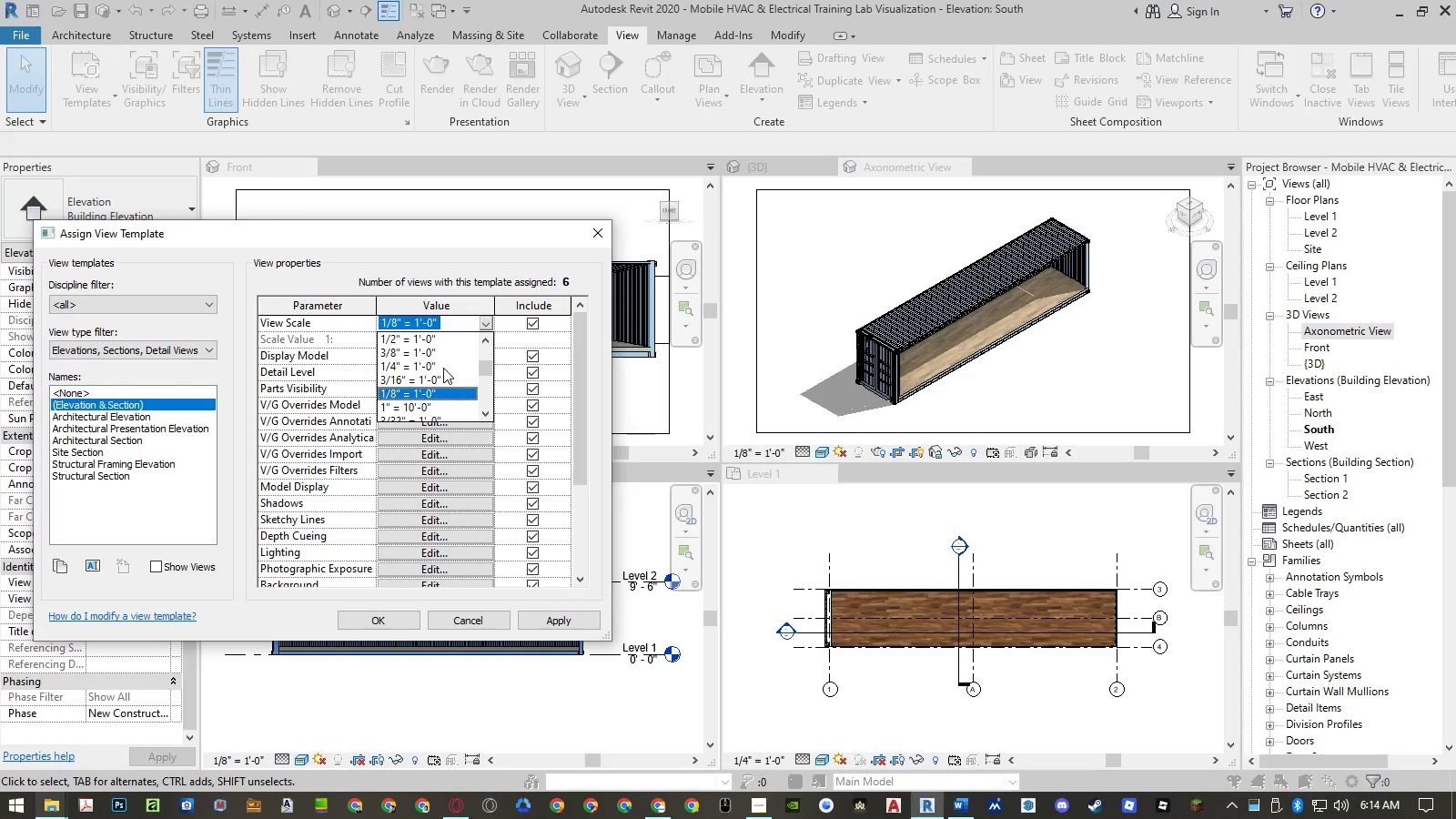 
left_click([441, 366])
 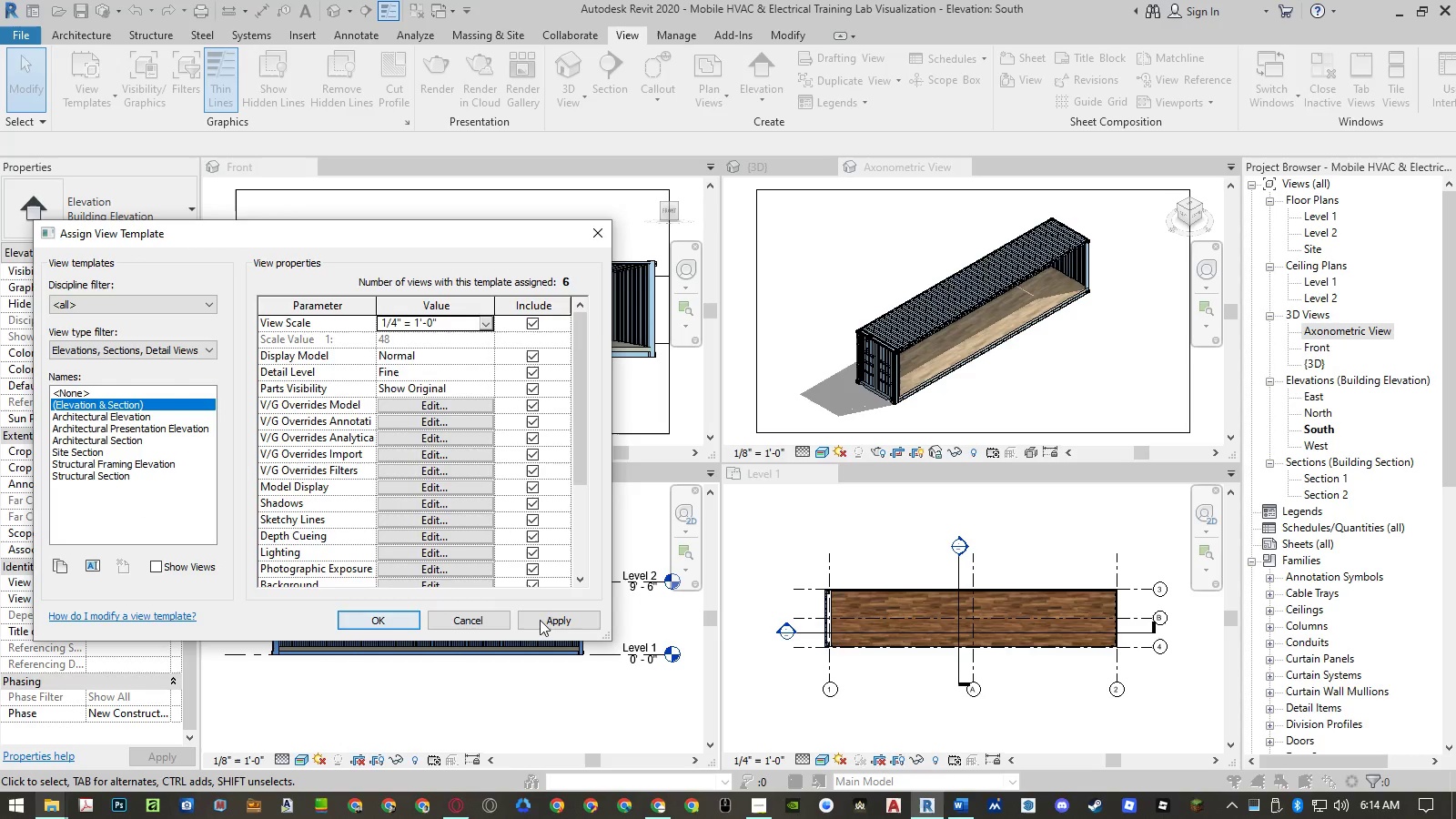 
left_click([578, 620])
 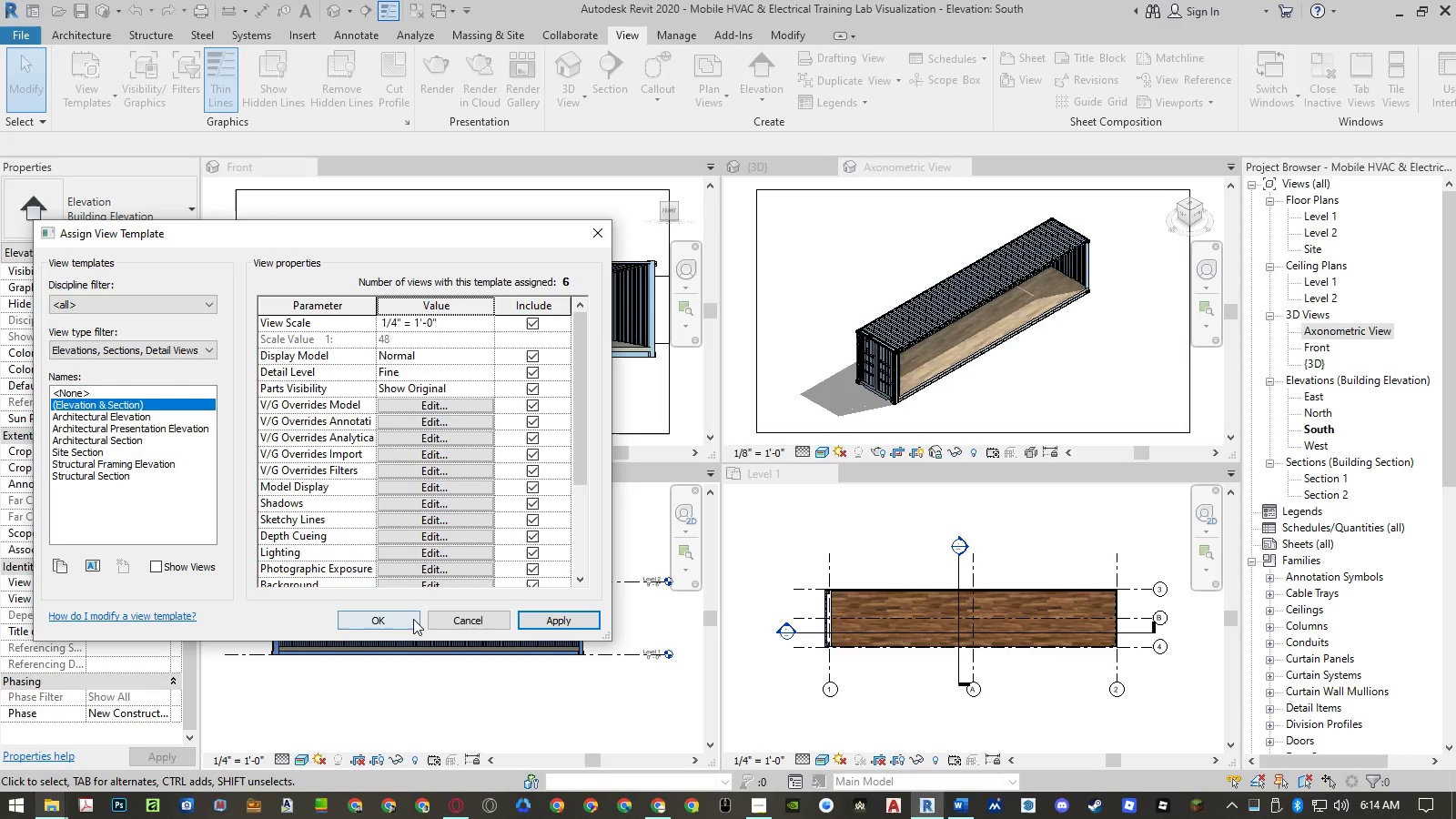 
left_click([388, 619])
 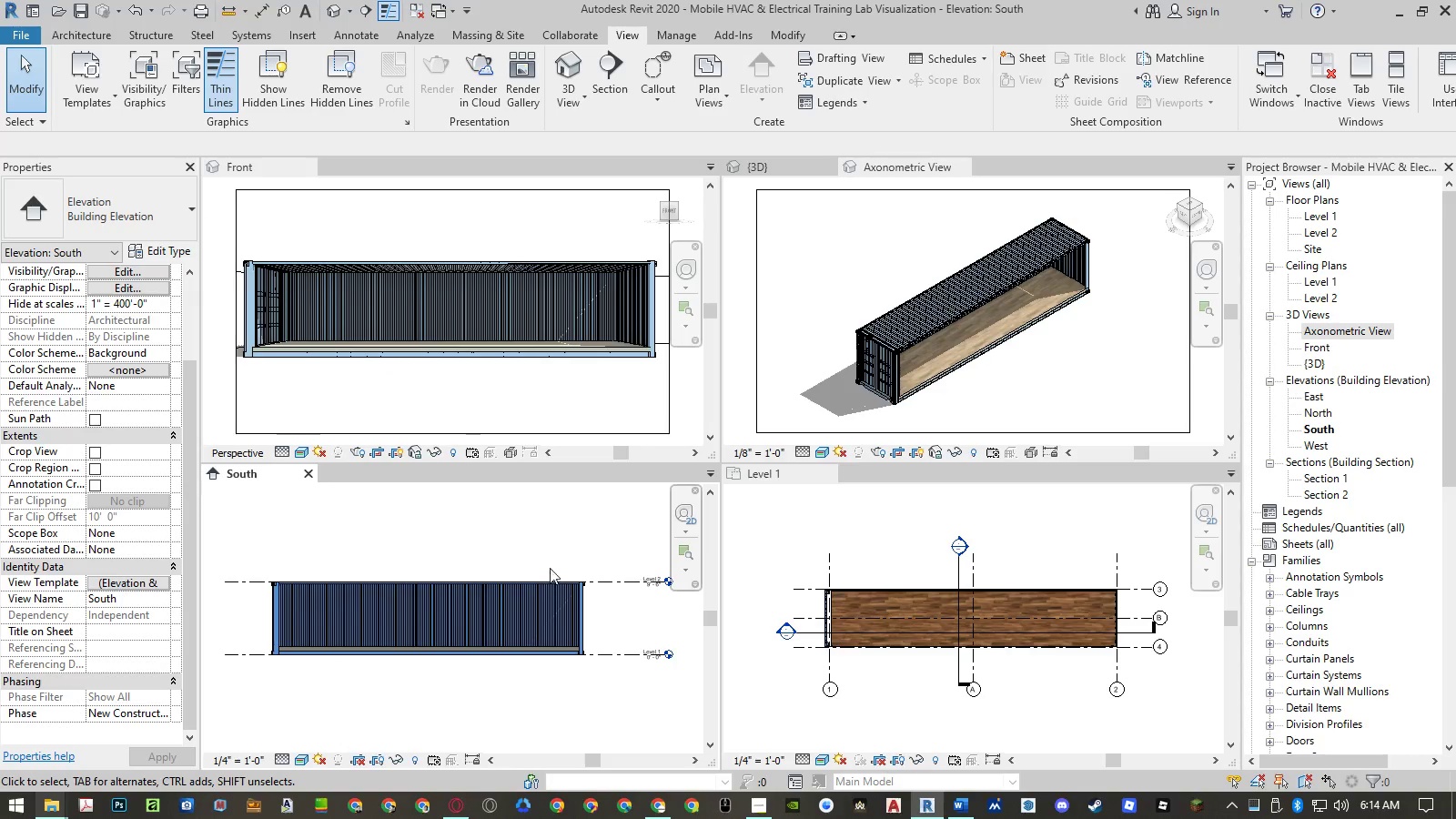 
left_click([565, 541])
 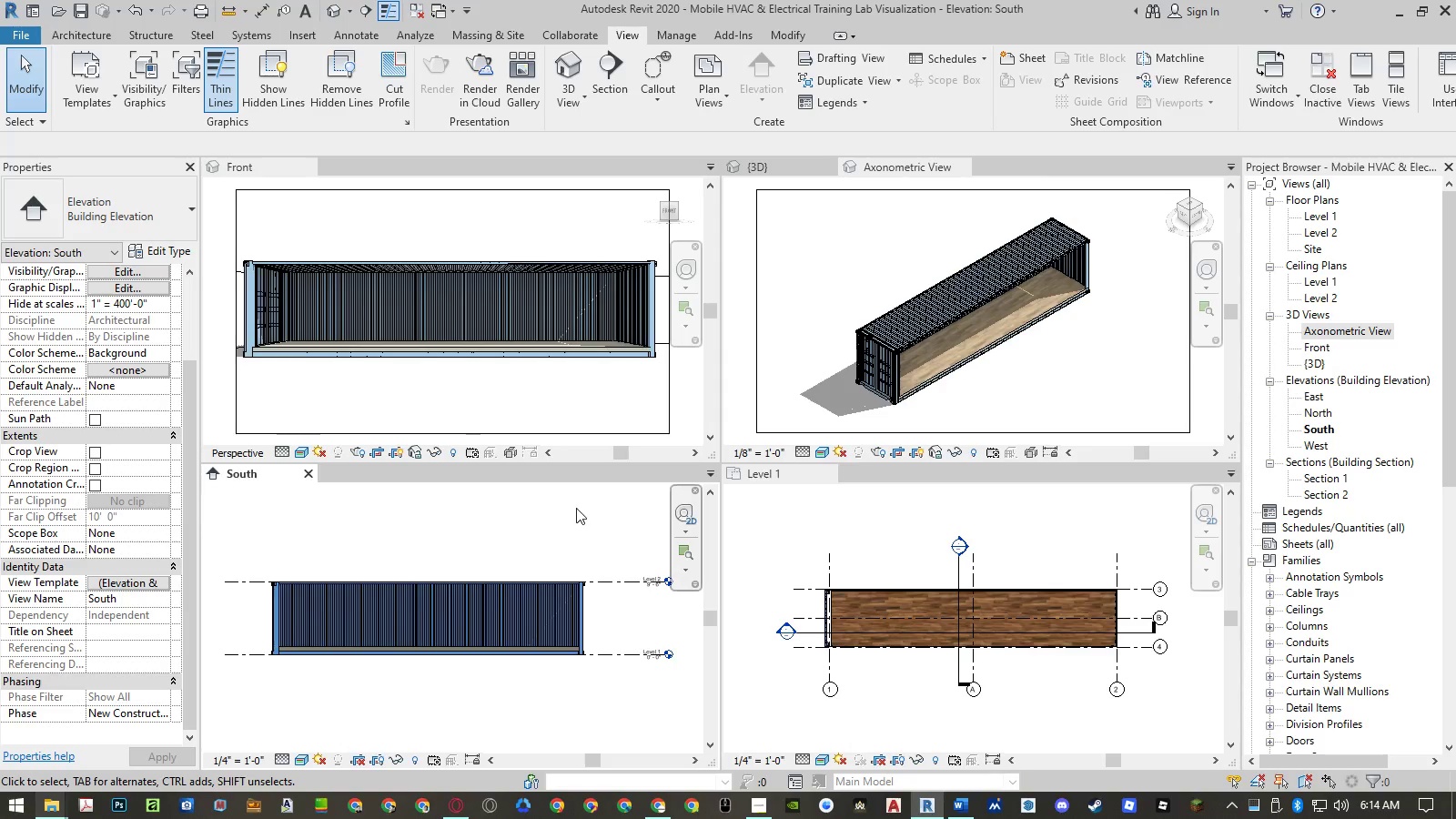 
left_click([579, 503])
 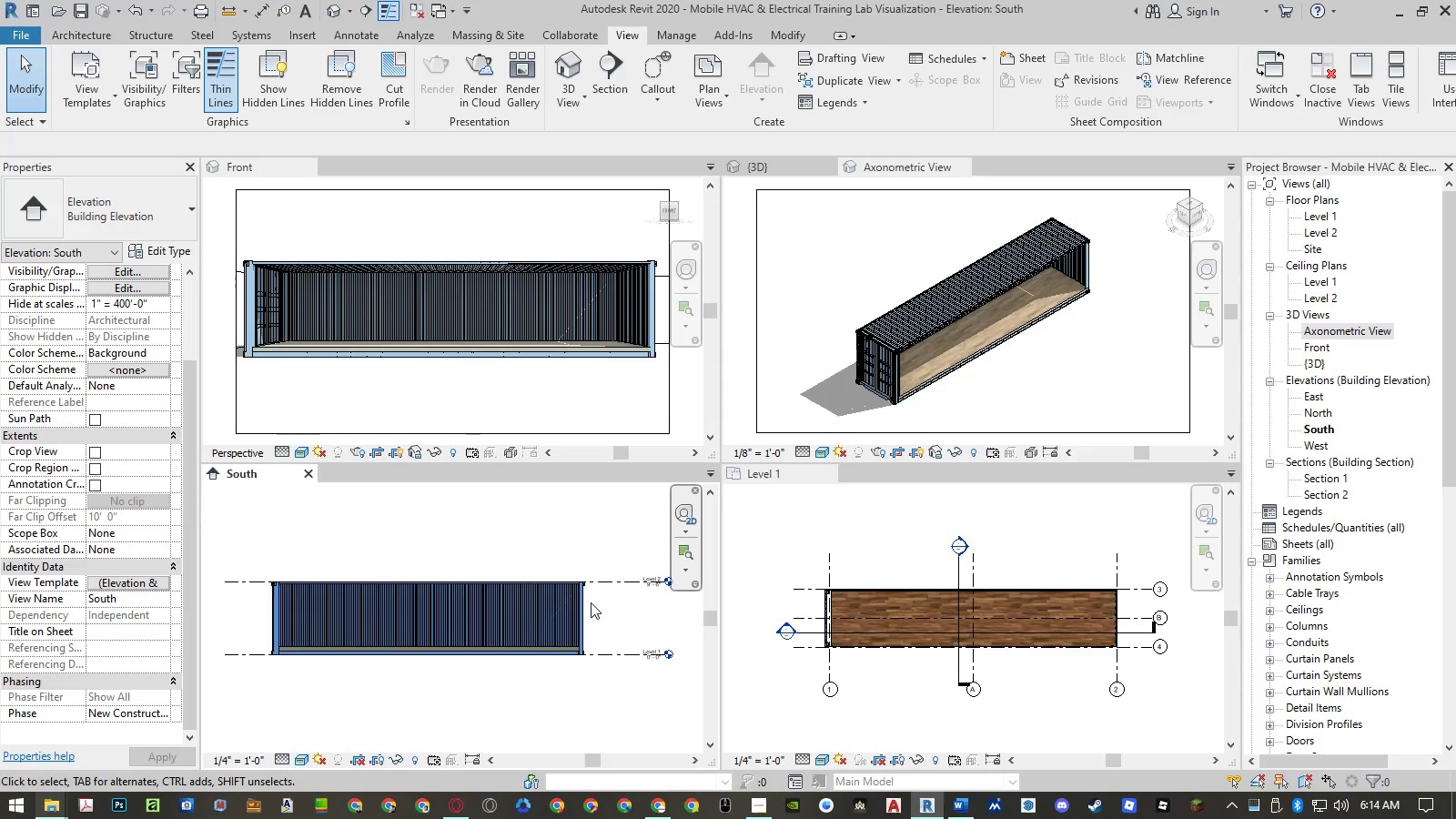 
scroll: coordinate [469, 662], scroll_direction: down, amount: 1.0
 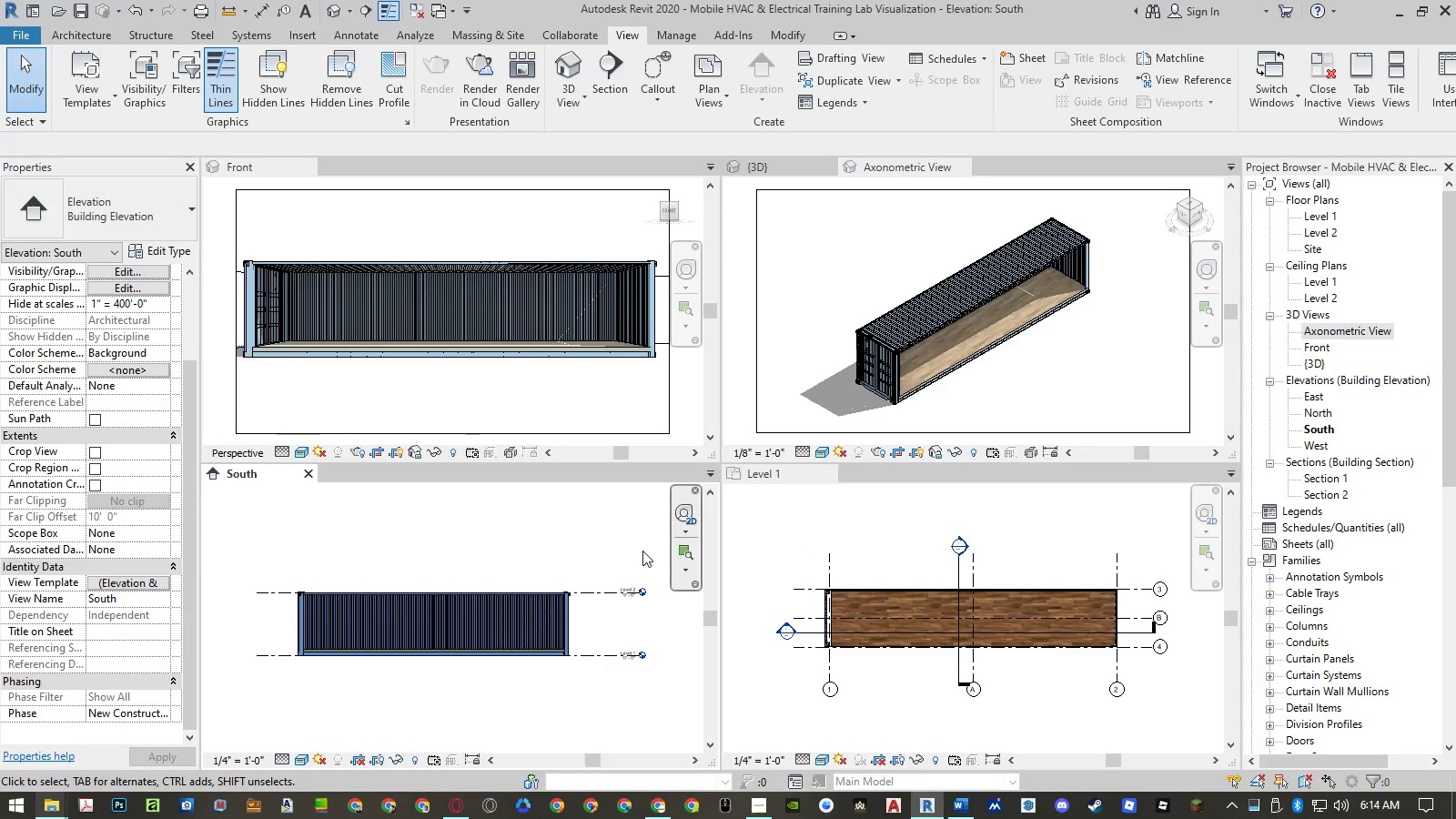 
left_click_drag(start_coordinate=[641, 548], to_coordinate=[610, 678])
 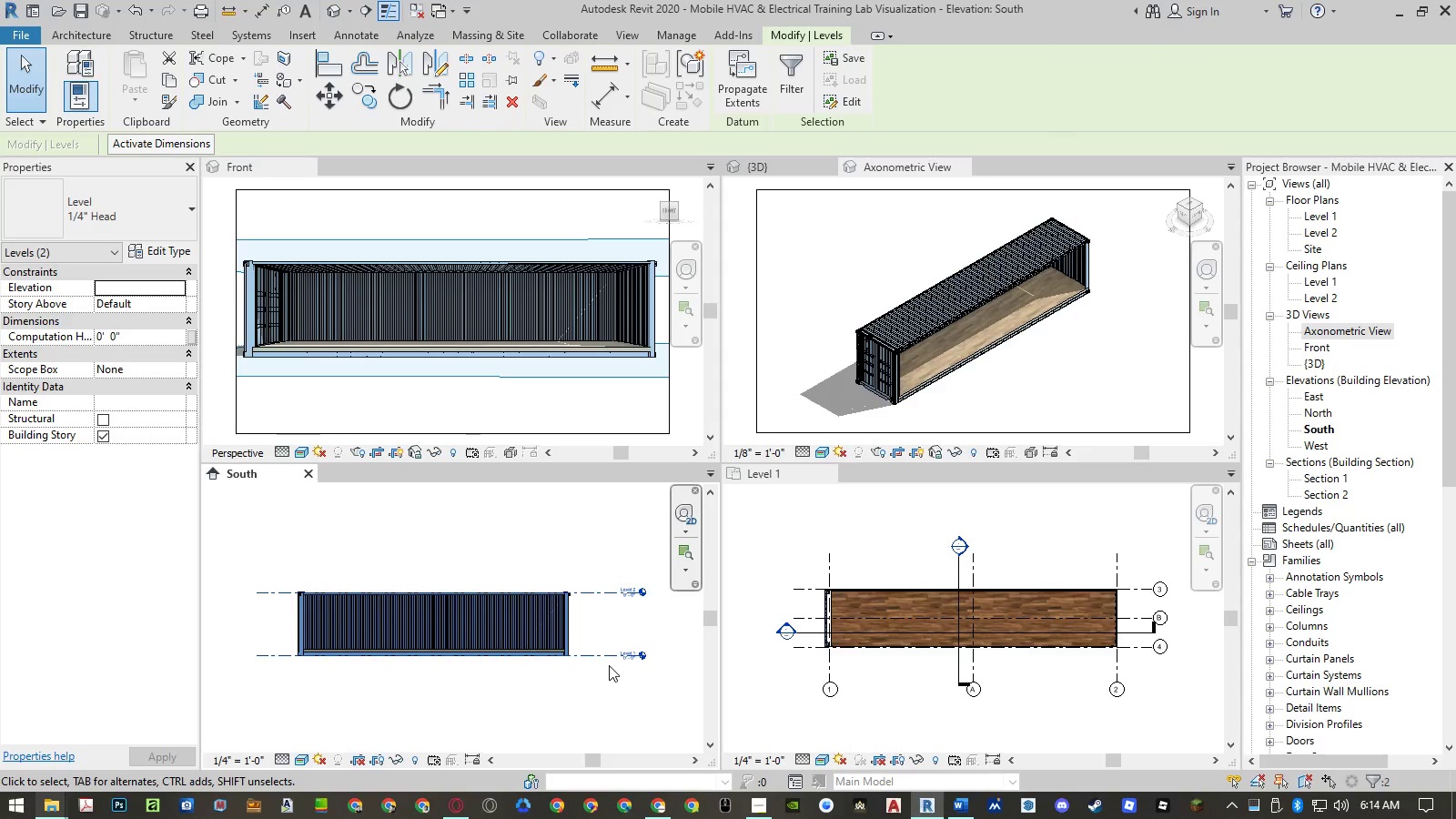 
type(mv)
 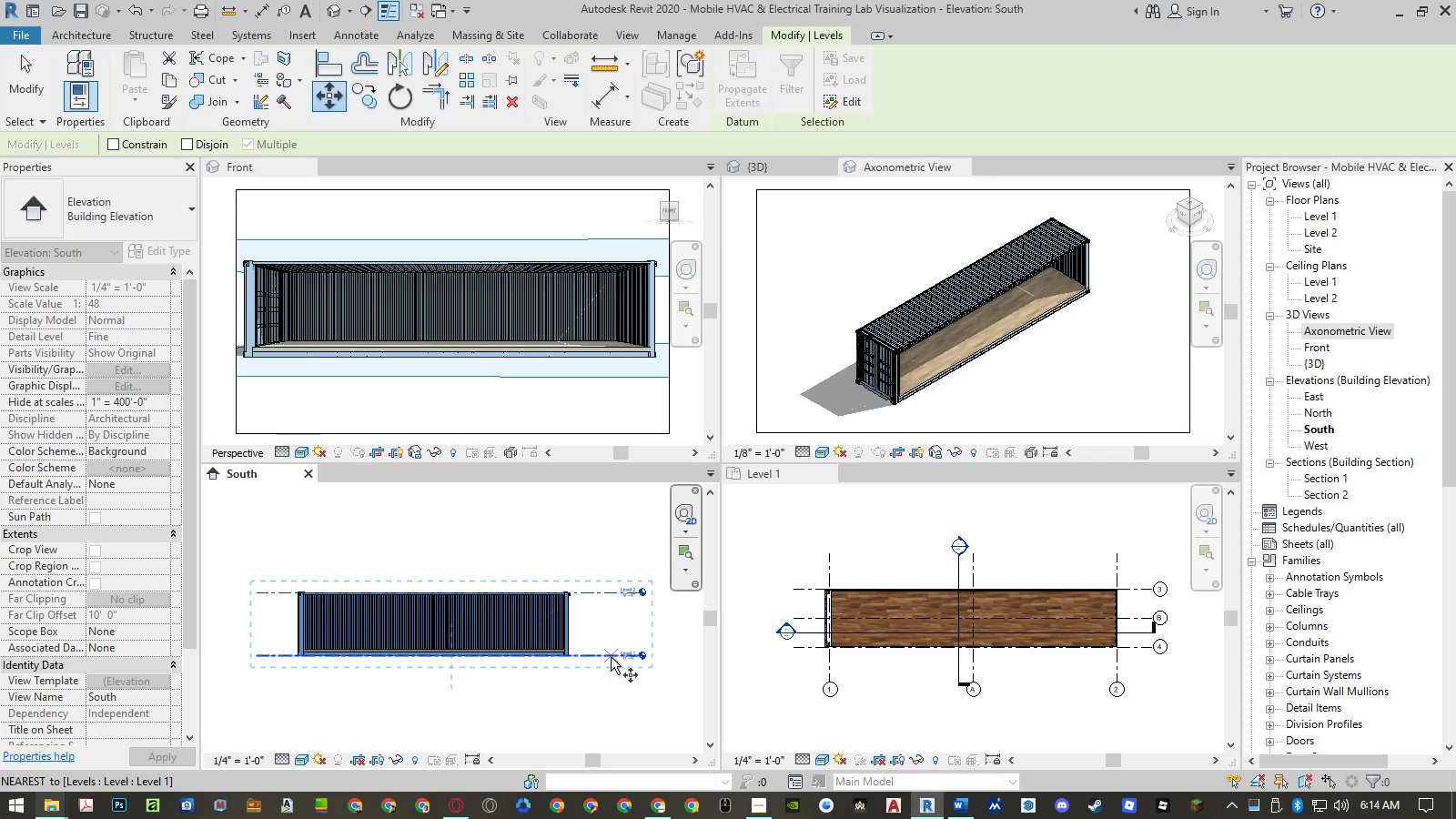 
scroll: coordinate [611, 657], scroll_direction: up, amount: 2.0
 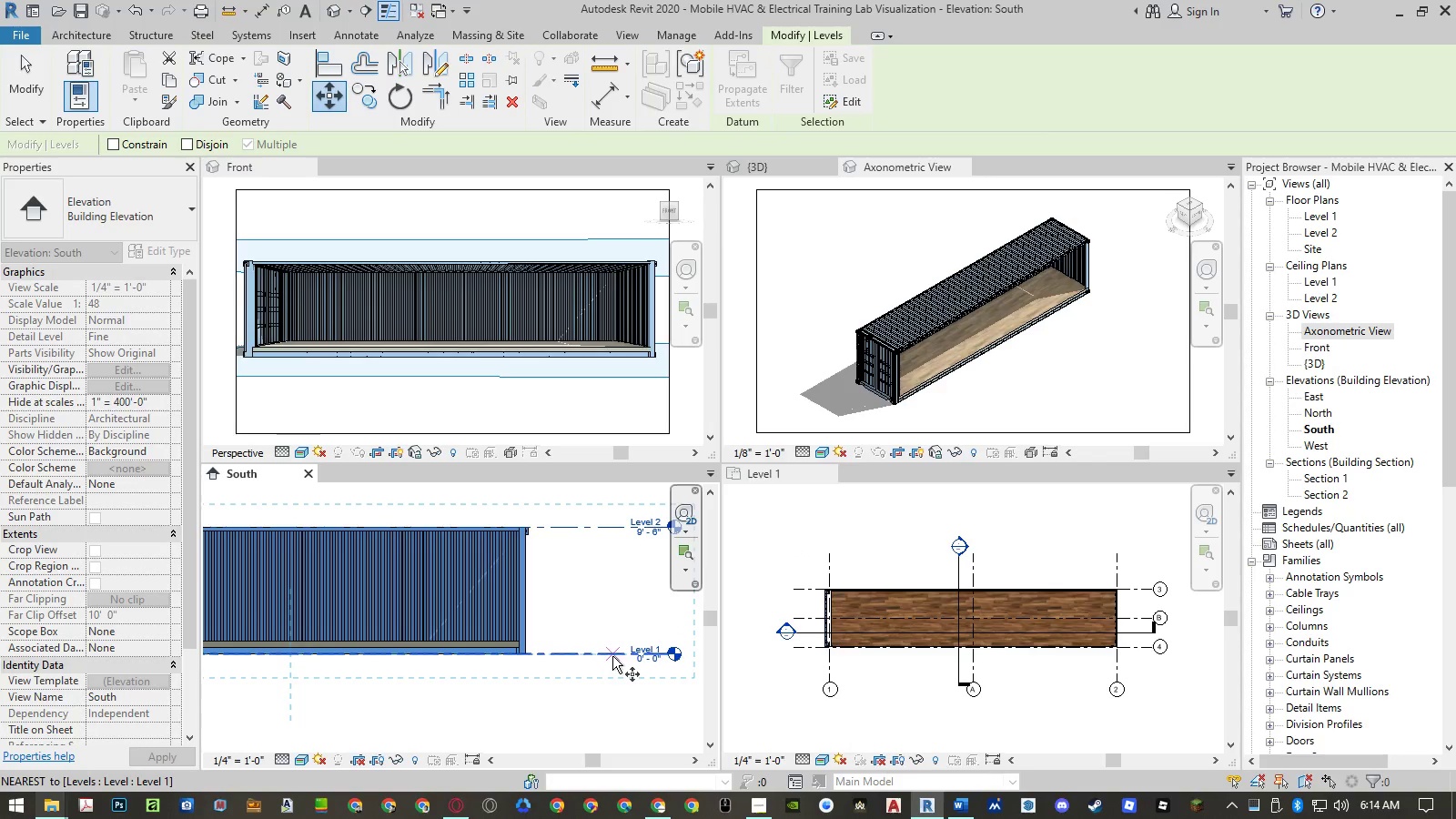 
scroll: coordinate [612, 656], scroll_direction: down, amount: 6.0
 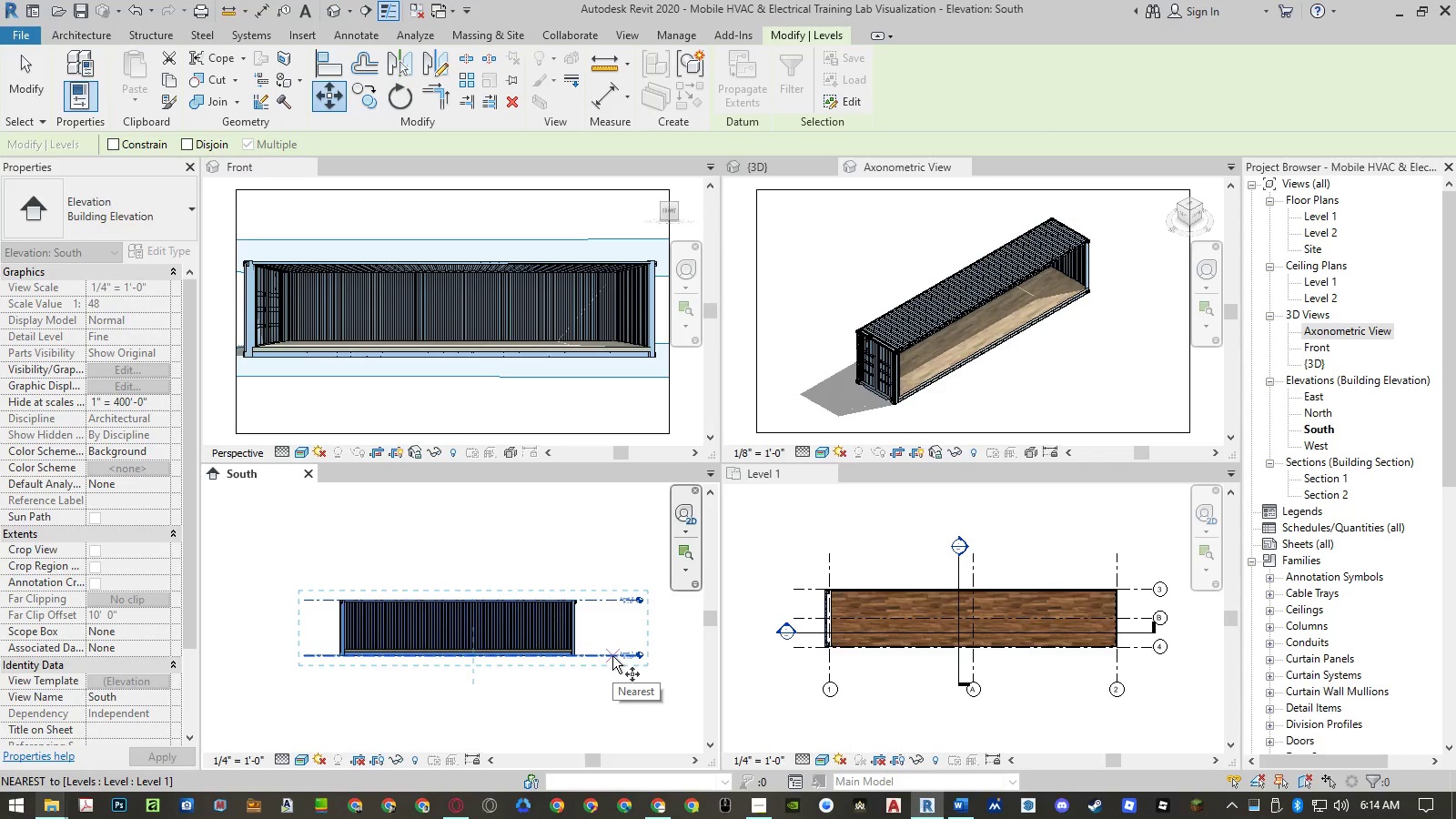 
scroll: coordinate [612, 656], scroll_direction: up, amount: 1.0
 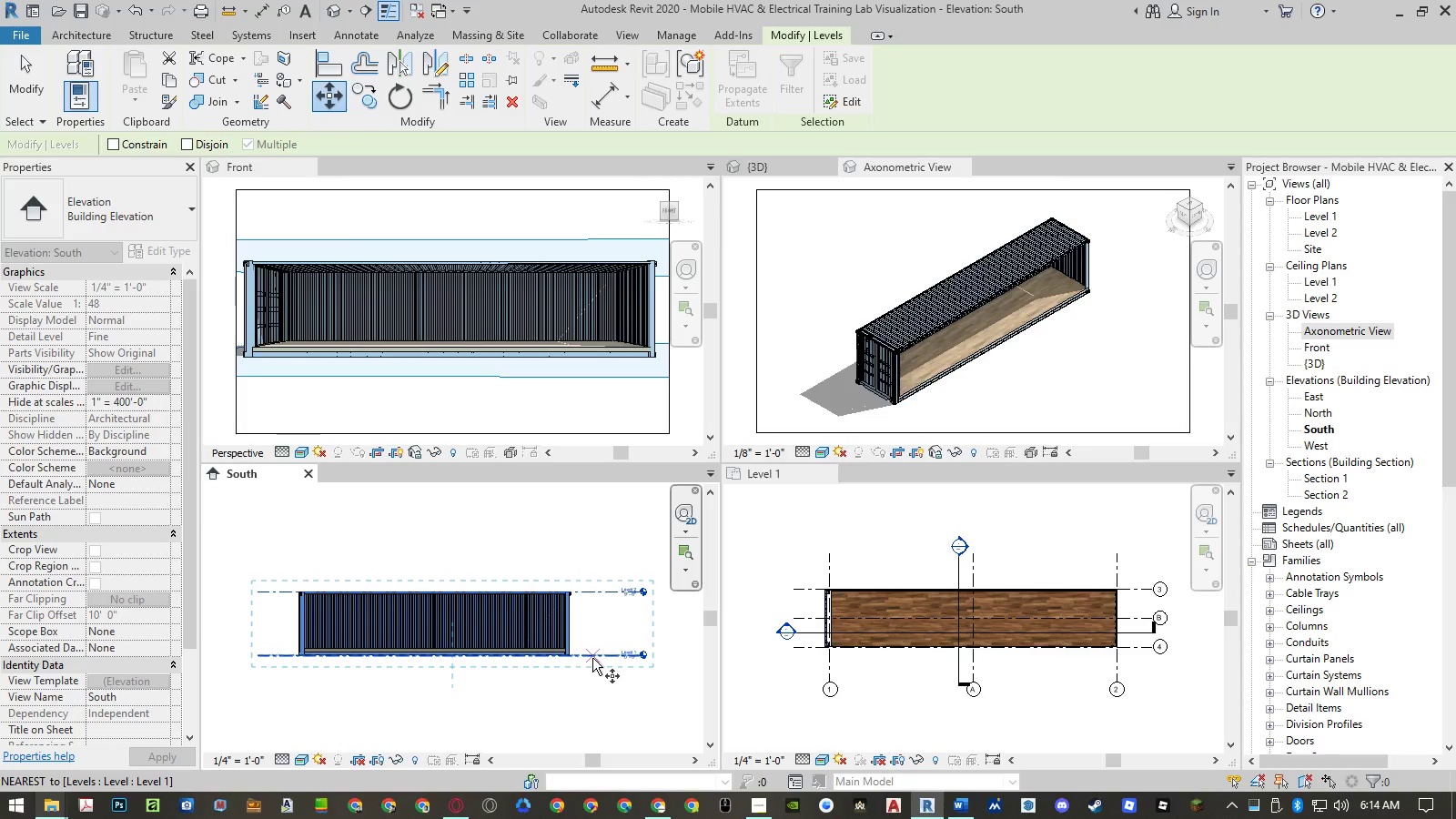 
left_click([592, 658])
 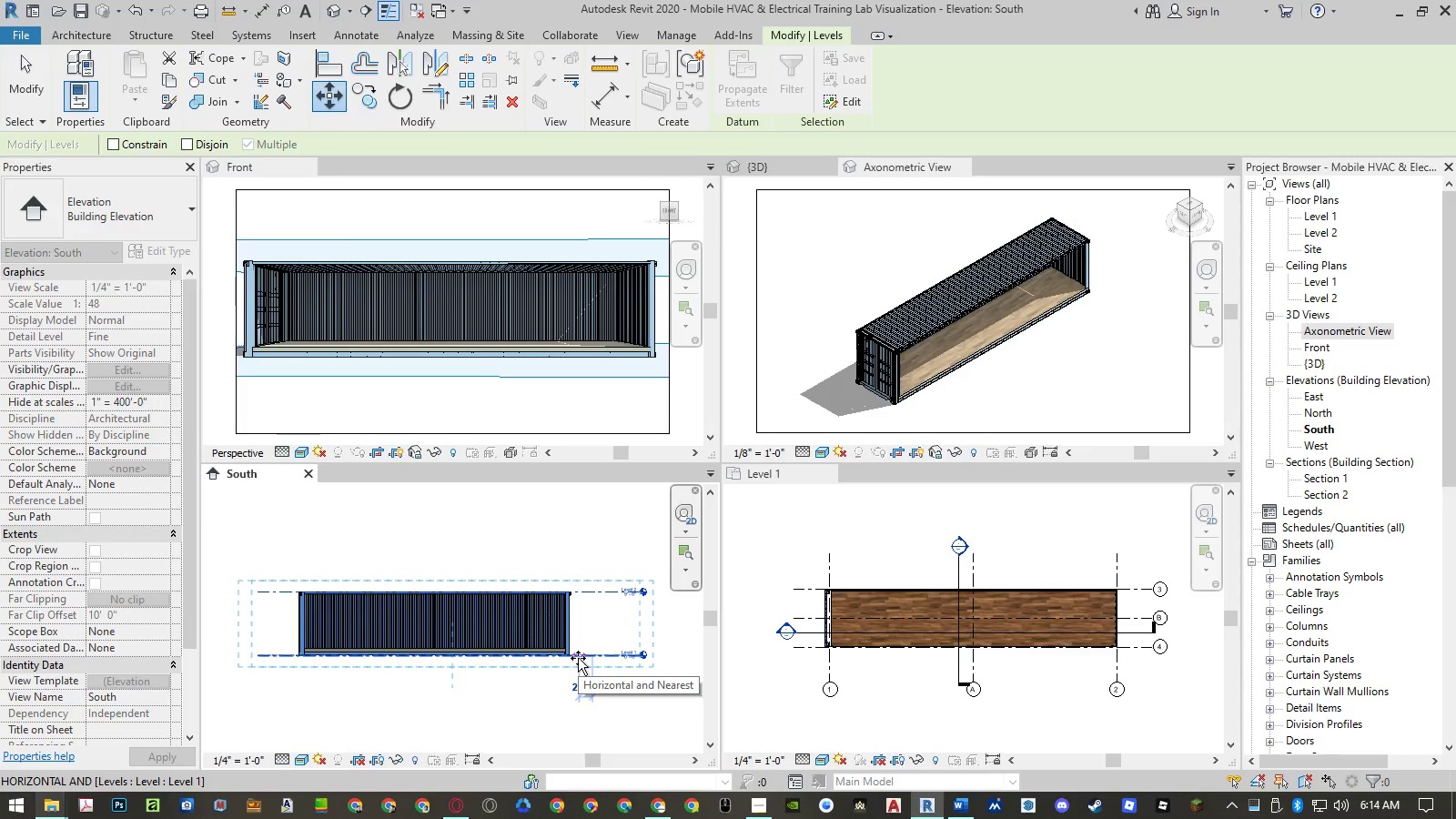 
key(Numpad3)
 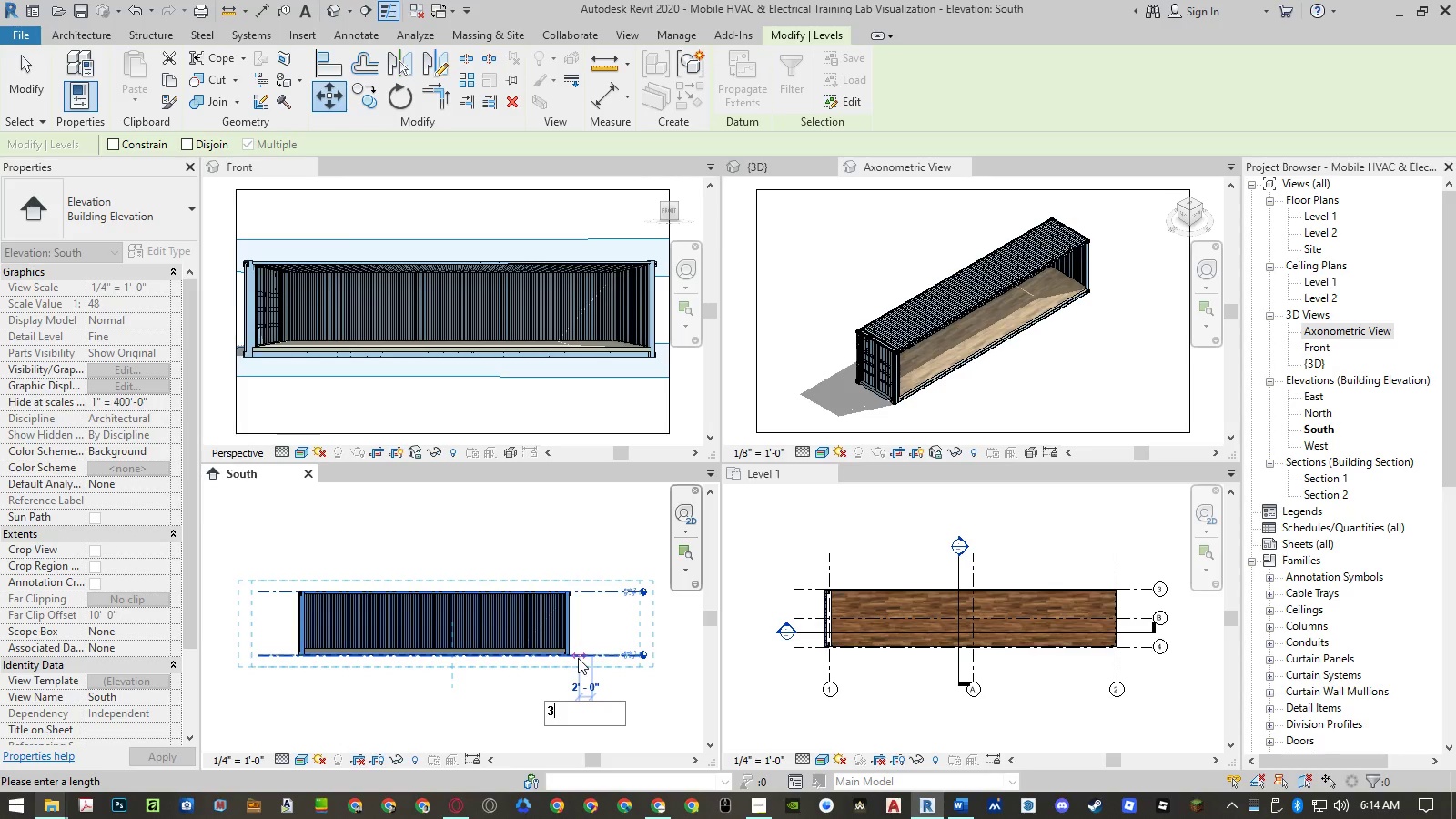 
key(NumpadEnter)
 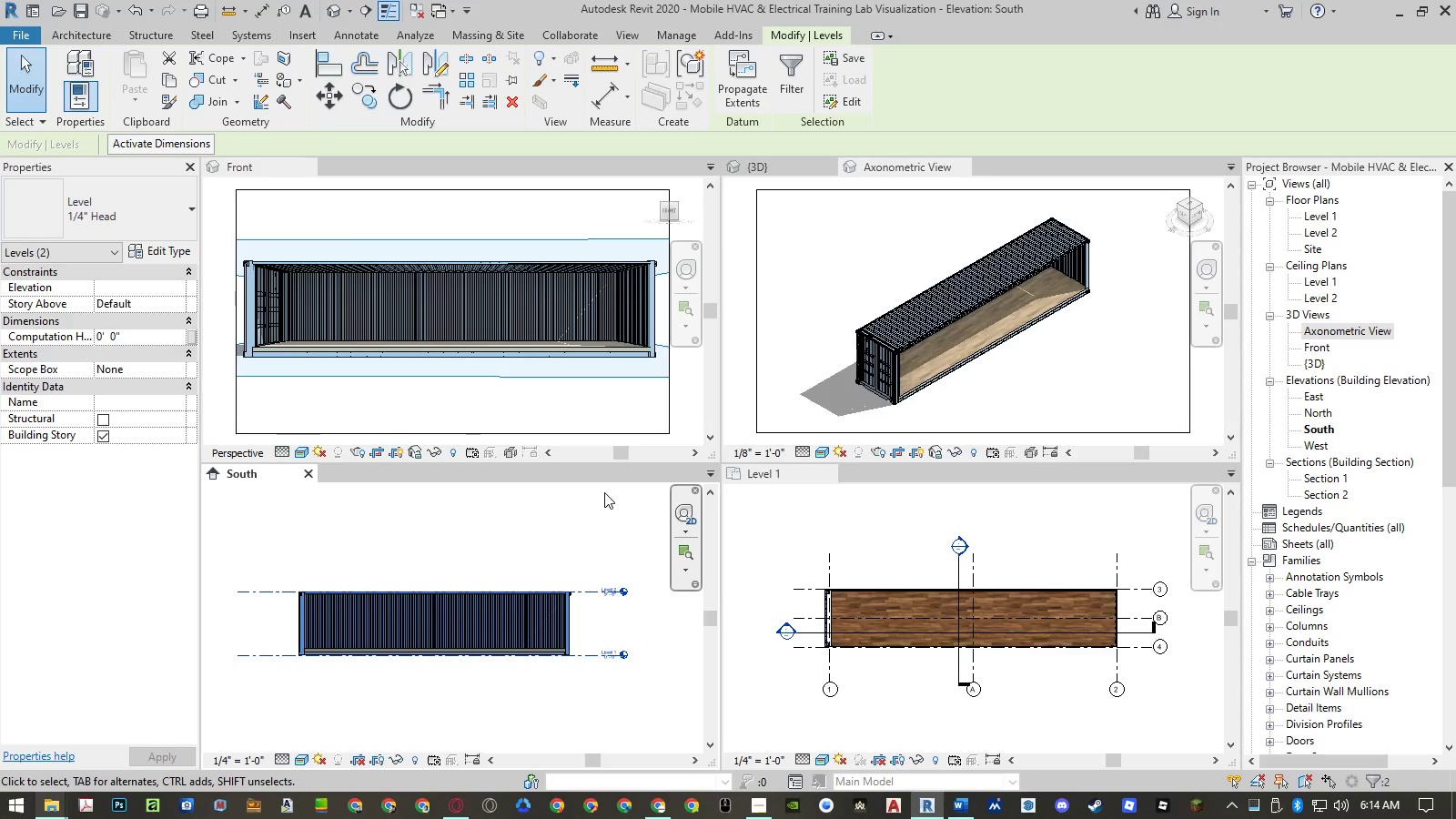 
key(Control+Z)
 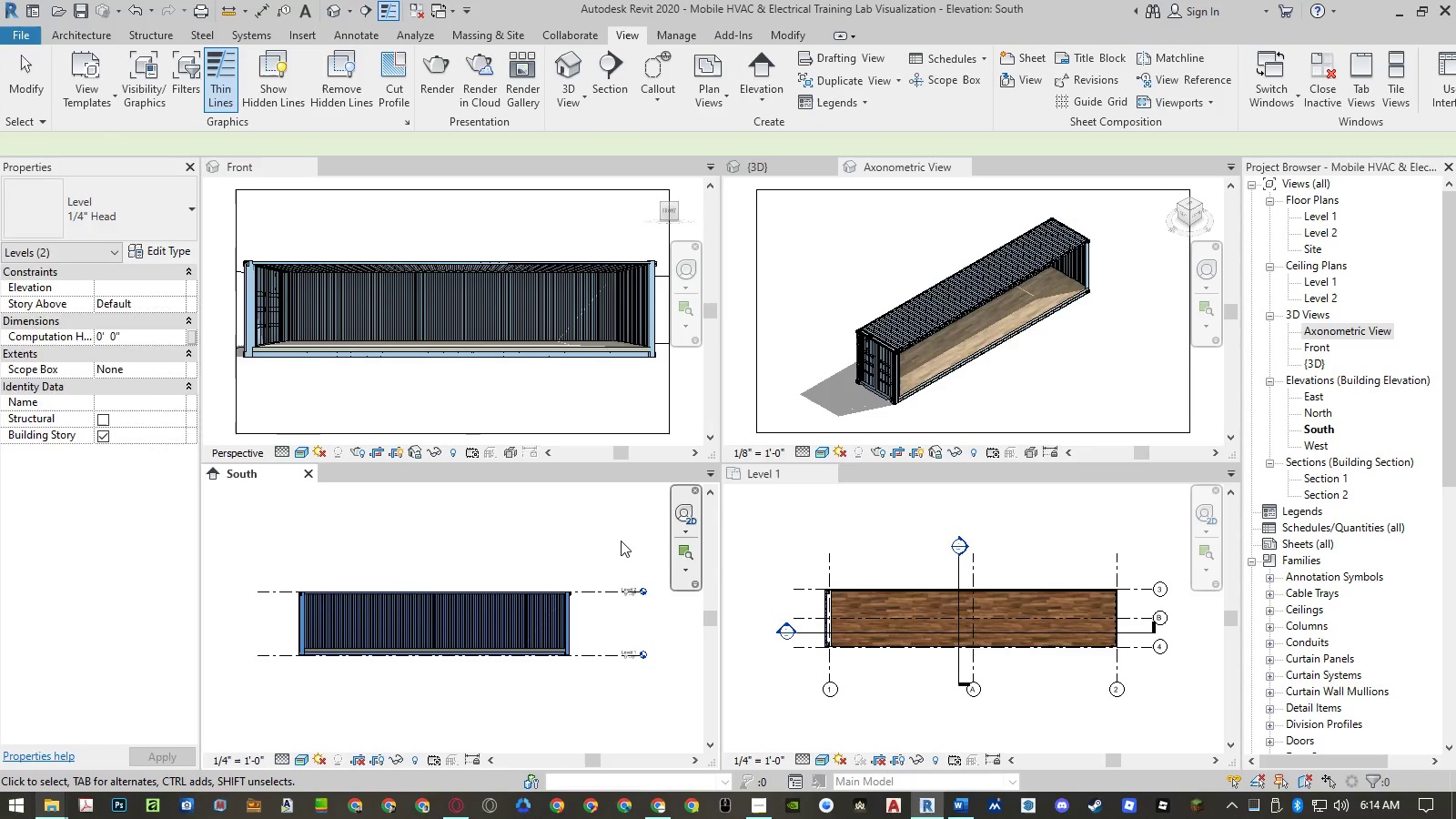 
left_click_drag(start_coordinate=[622, 541], to_coordinate=[606, 681])
 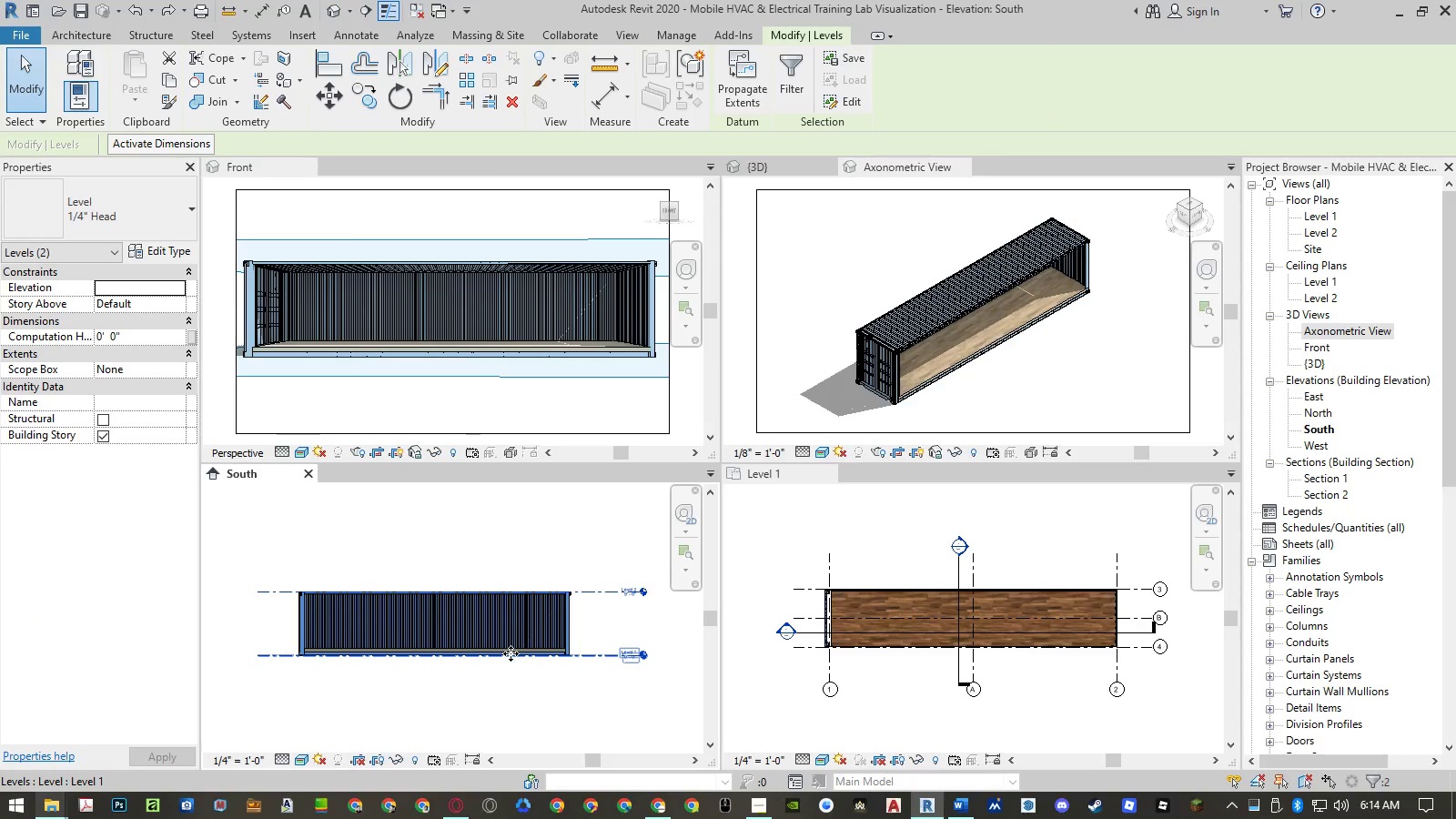 
type(mv)
 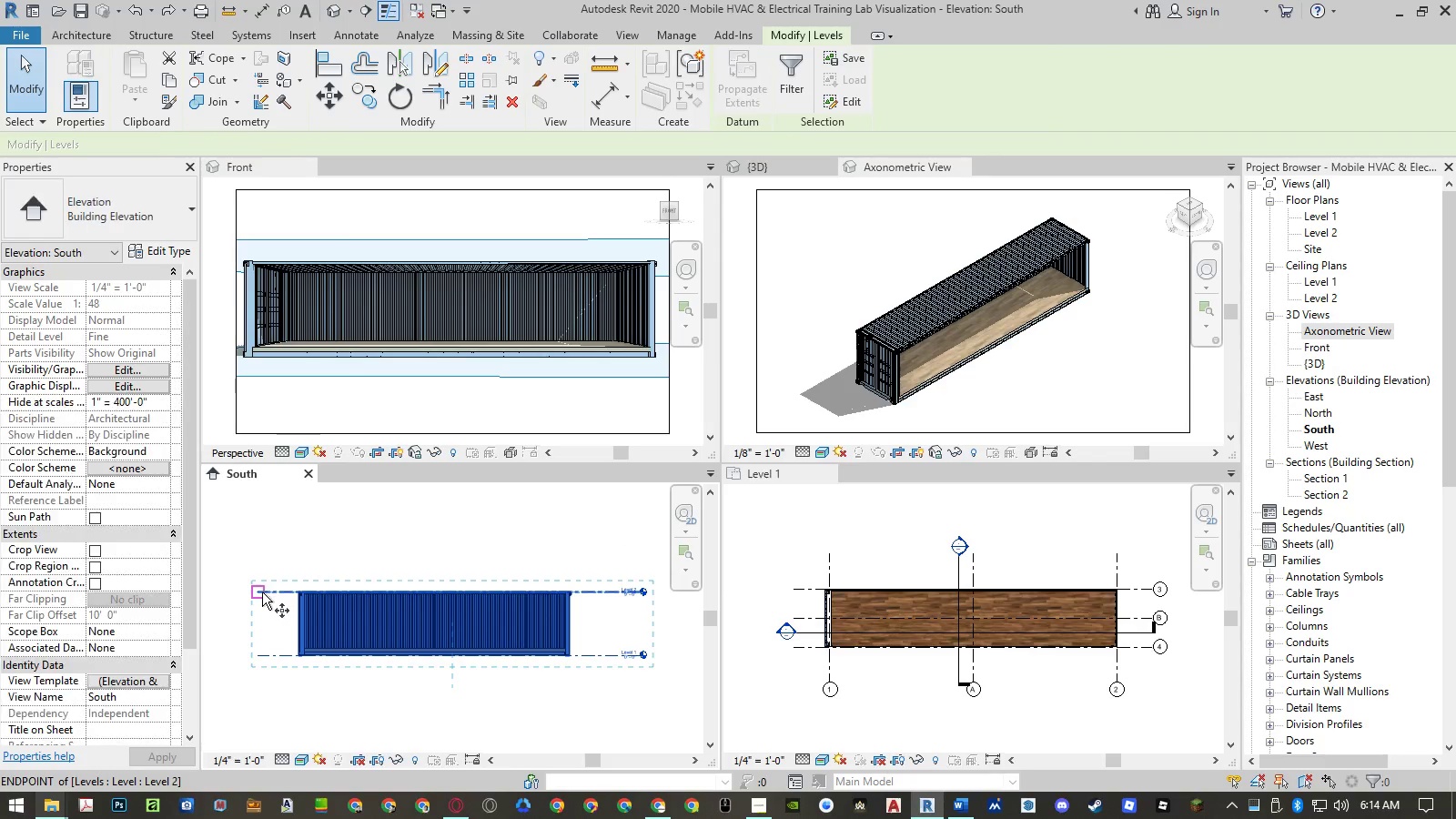 
left_click([259, 593])
 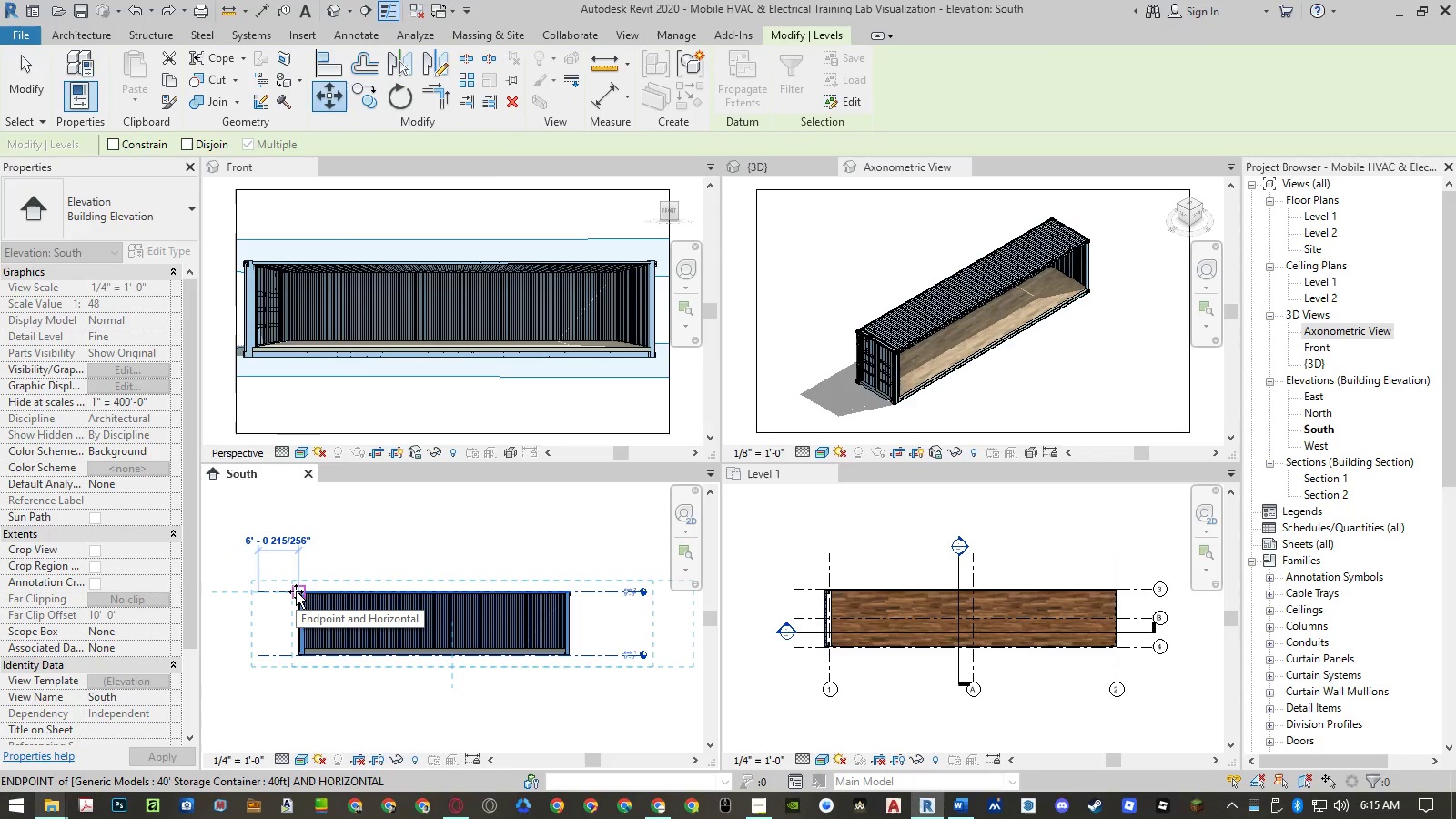 
key(Numpad6)
 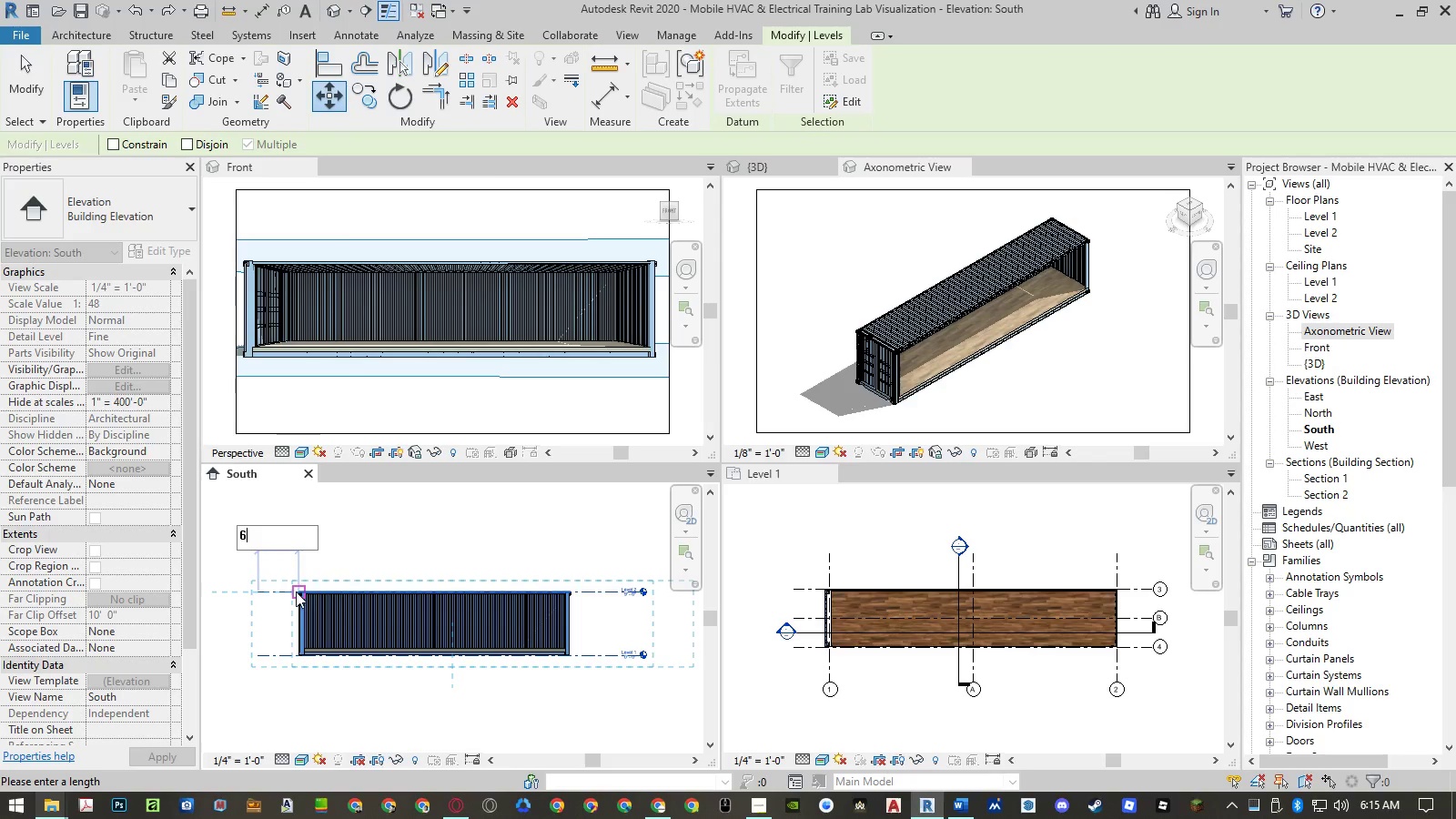 
key(NumpadEnter)
 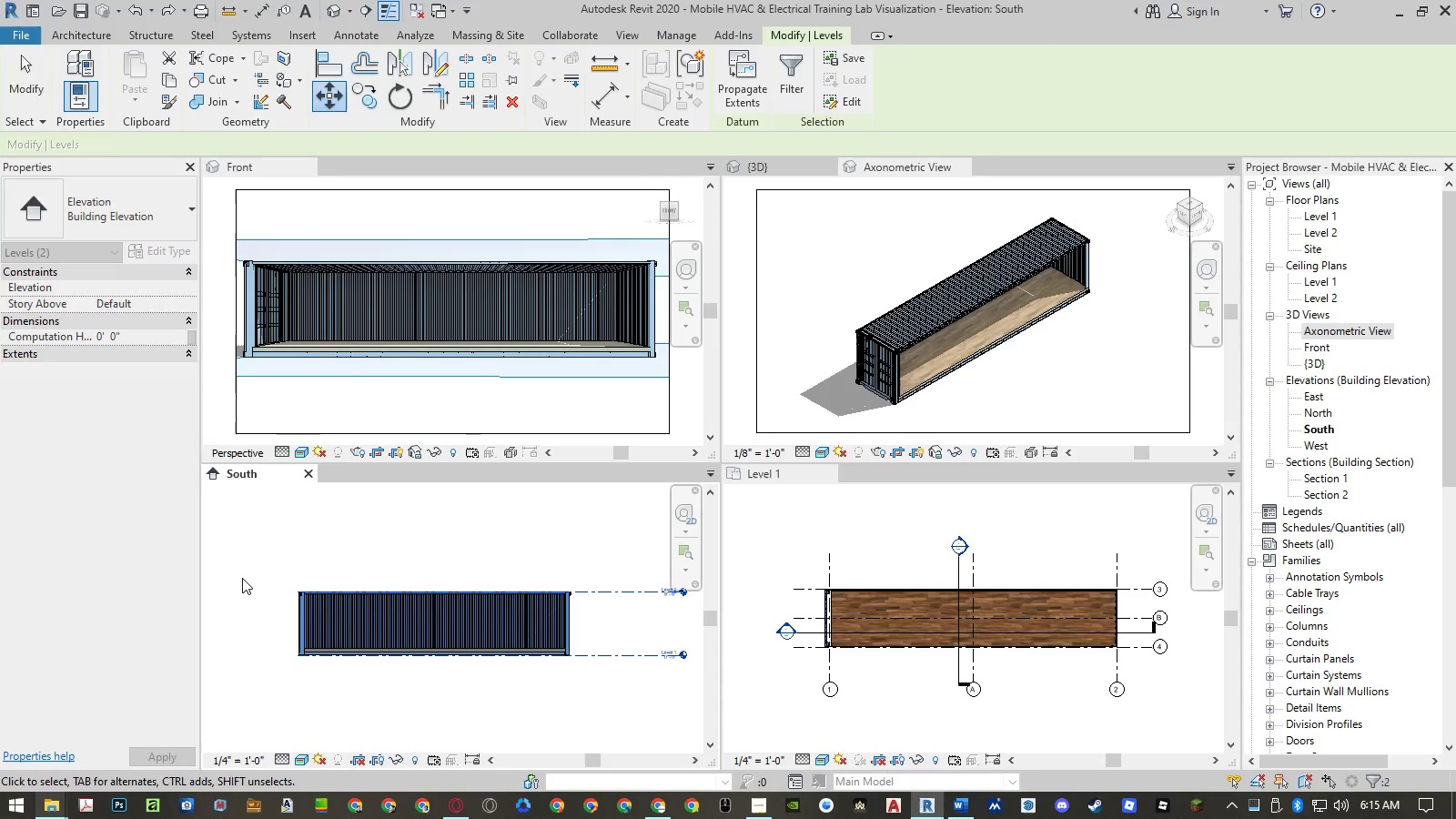 
scroll: coordinate [243, 581], scroll_direction: down, amount: 2.0
 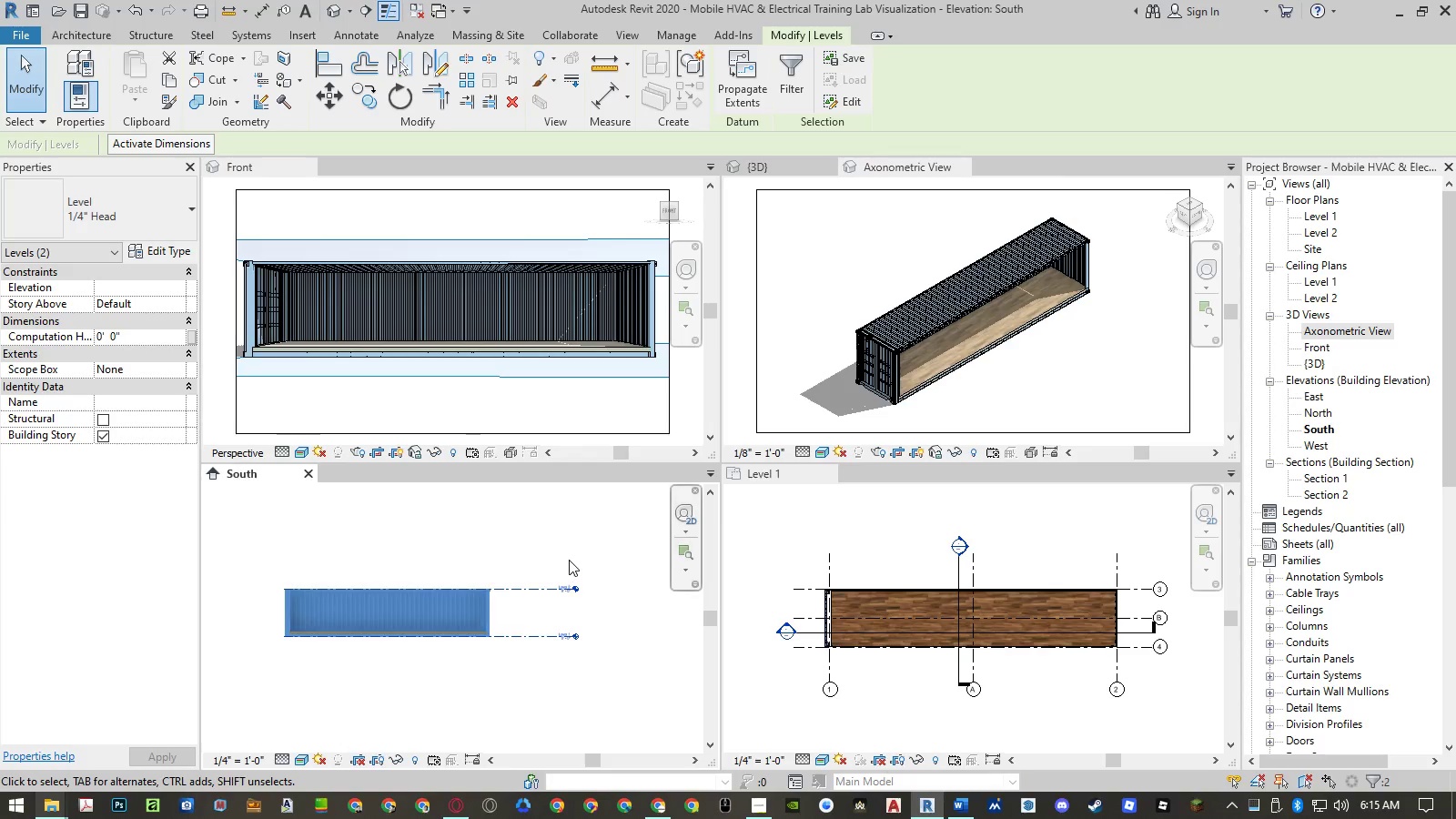 
left_click_drag(start_coordinate=[570, 559], to_coordinate=[535, 666])
 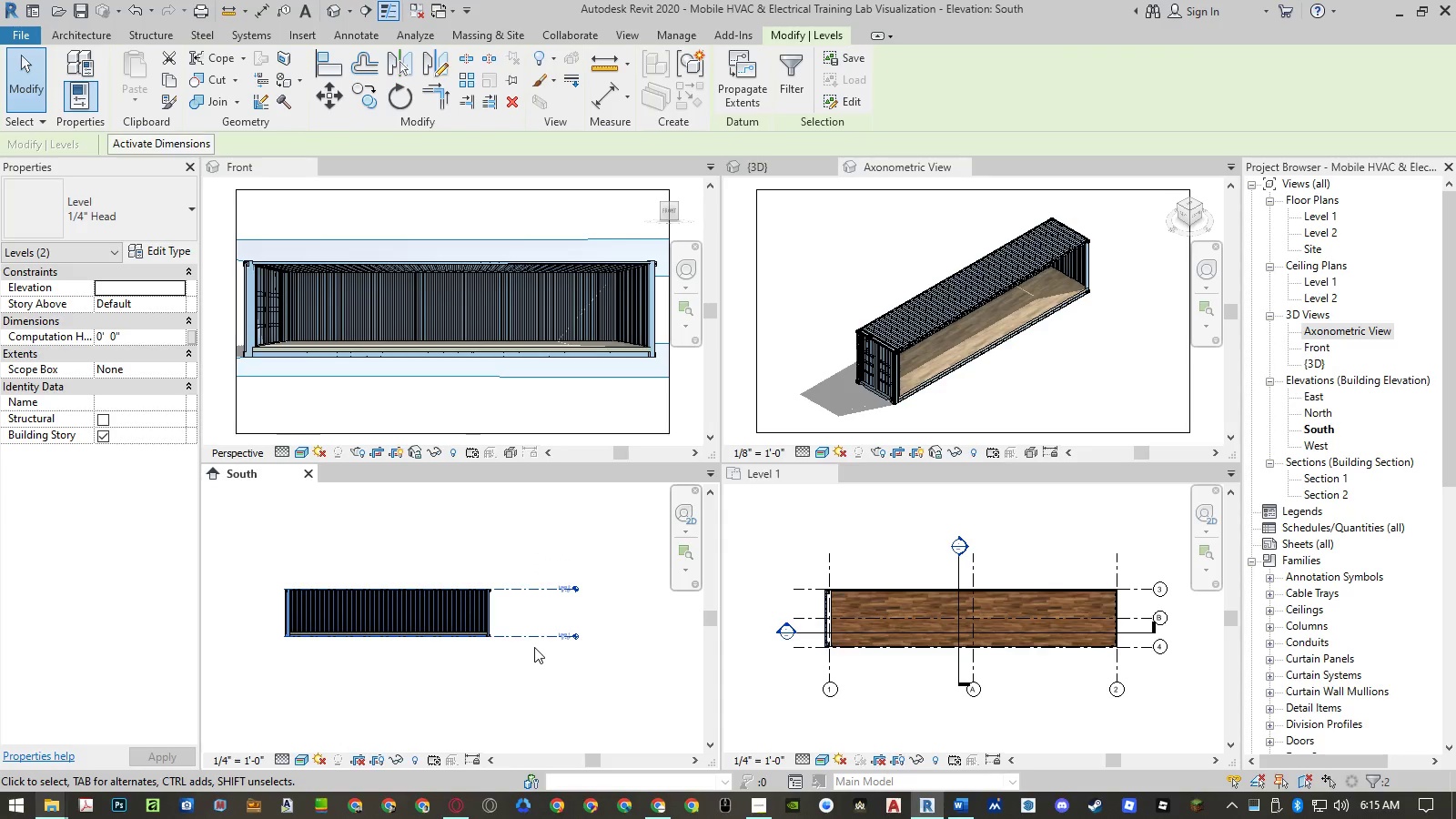 
type(mv)
 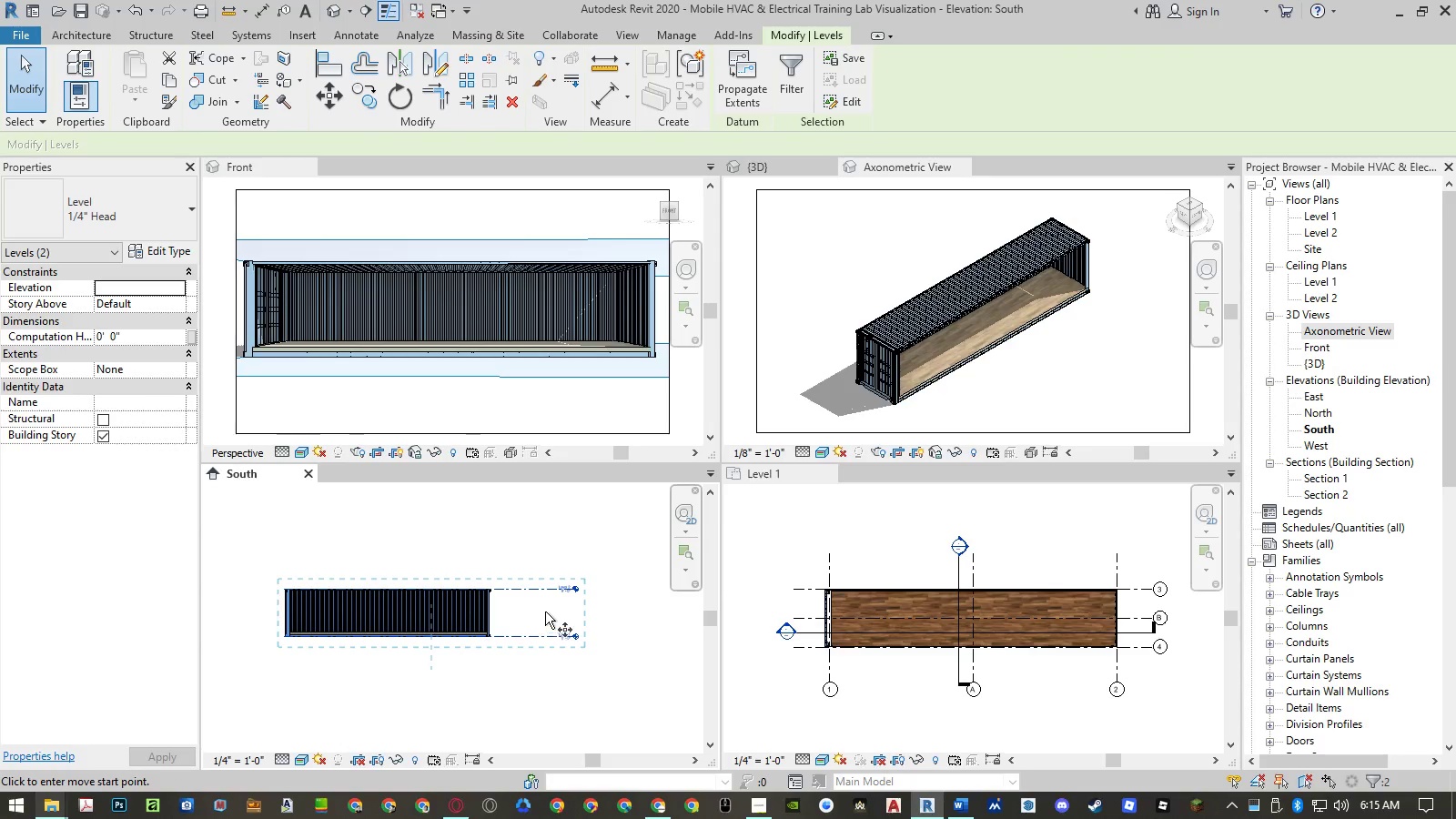 
scroll: coordinate [549, 602], scroll_direction: up, amount: 5.0
 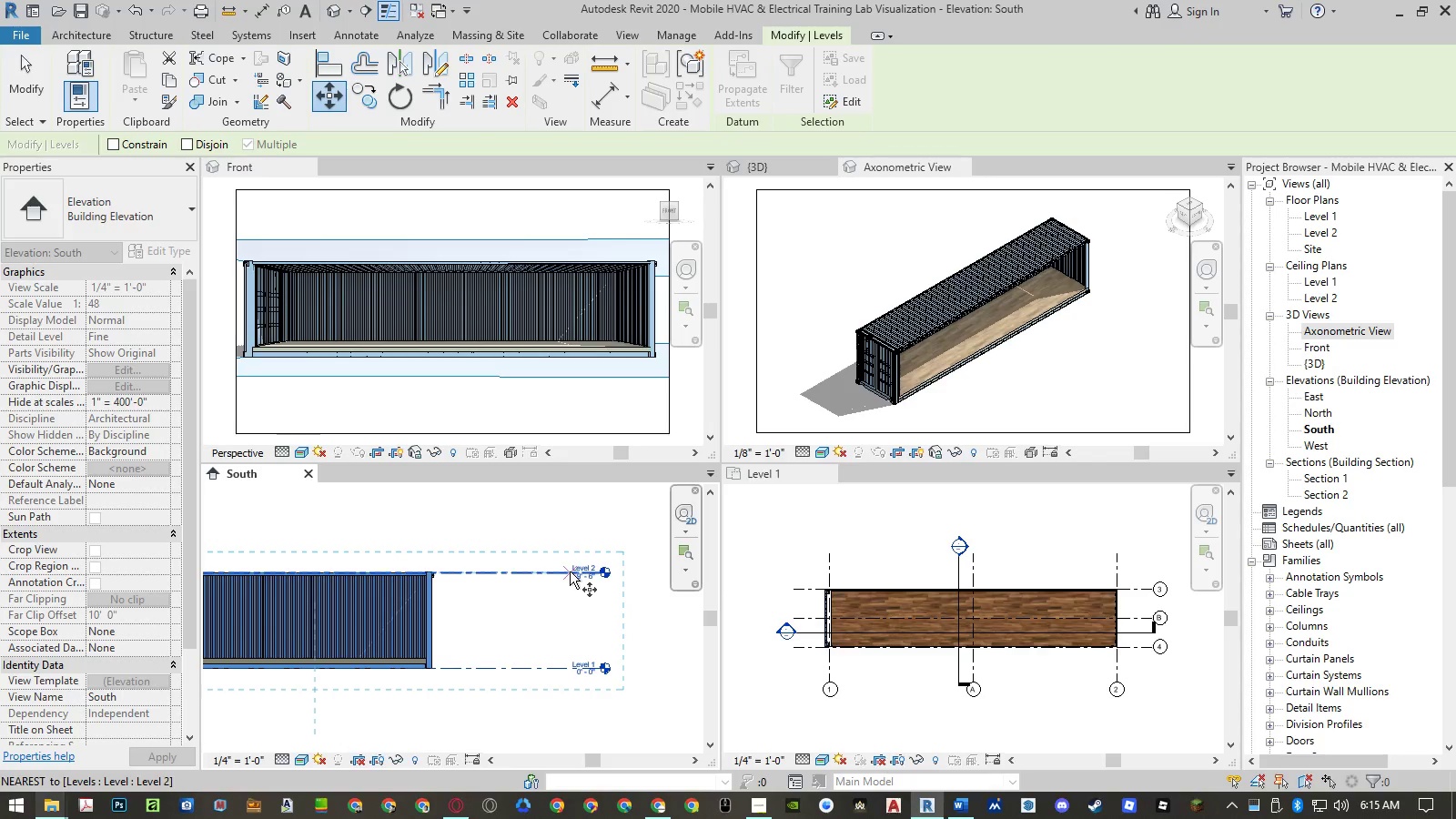 
left_click([570, 571])
 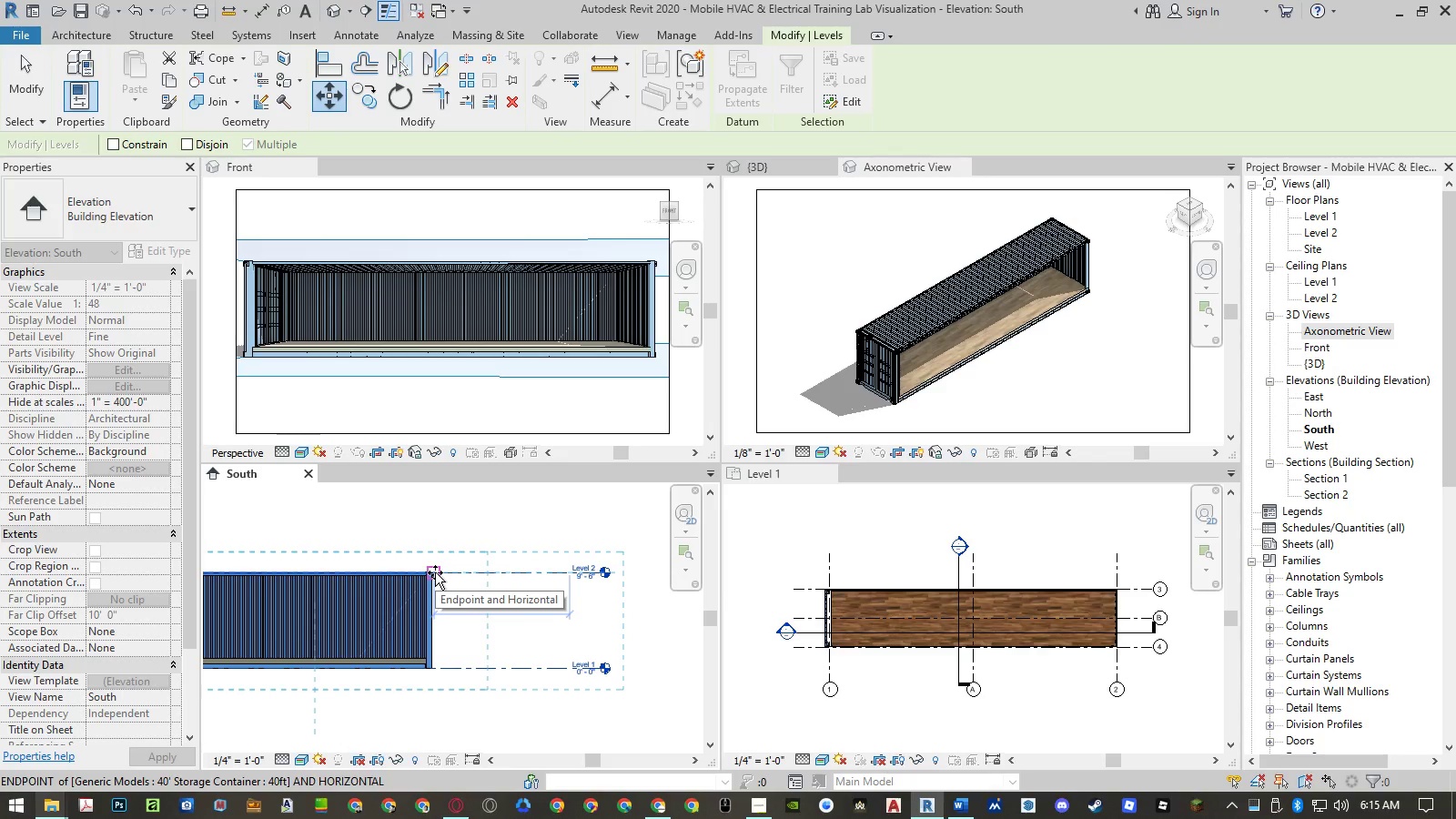 
key(Numpad6)
 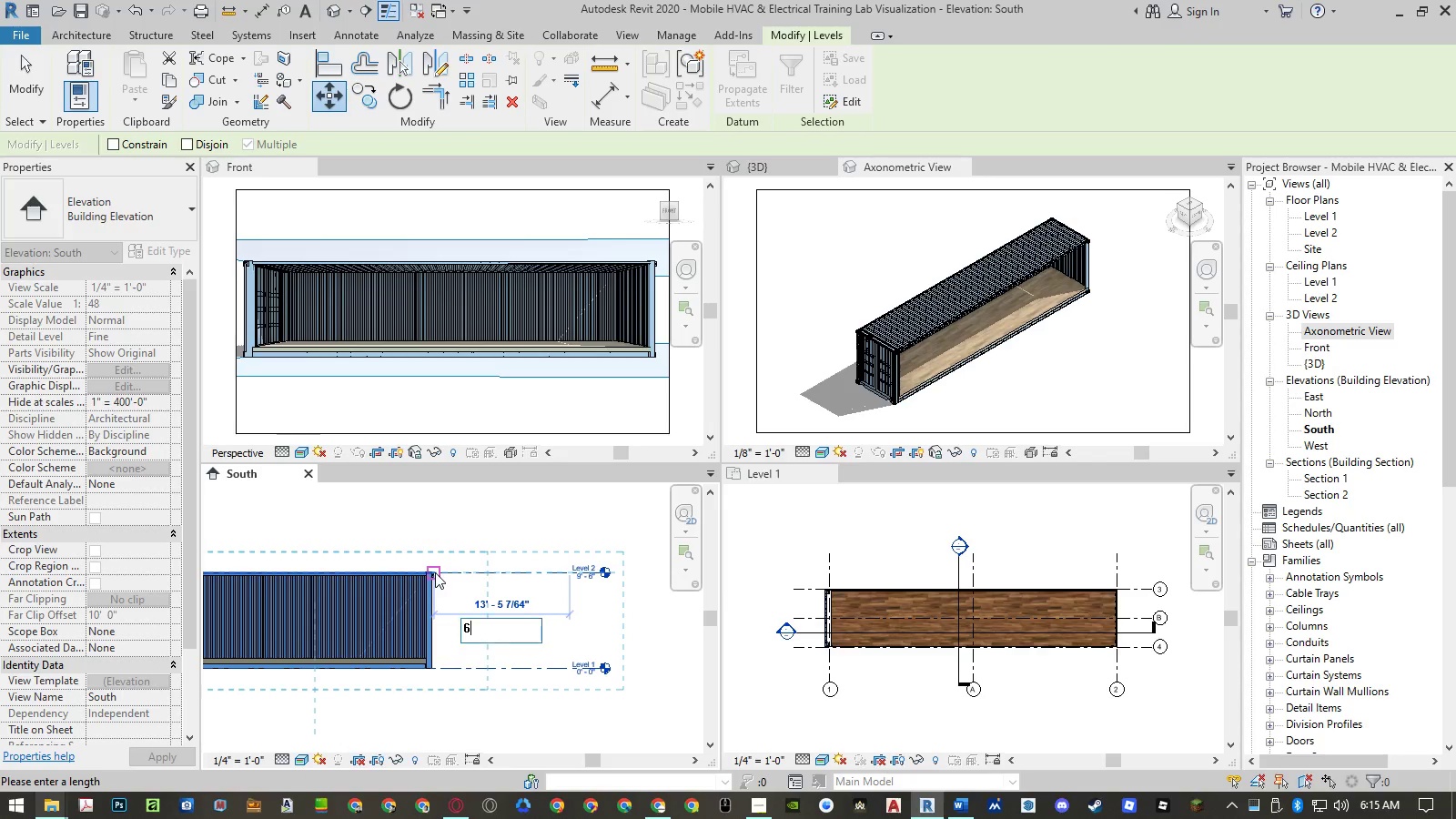 
key(NumpadEnter)
 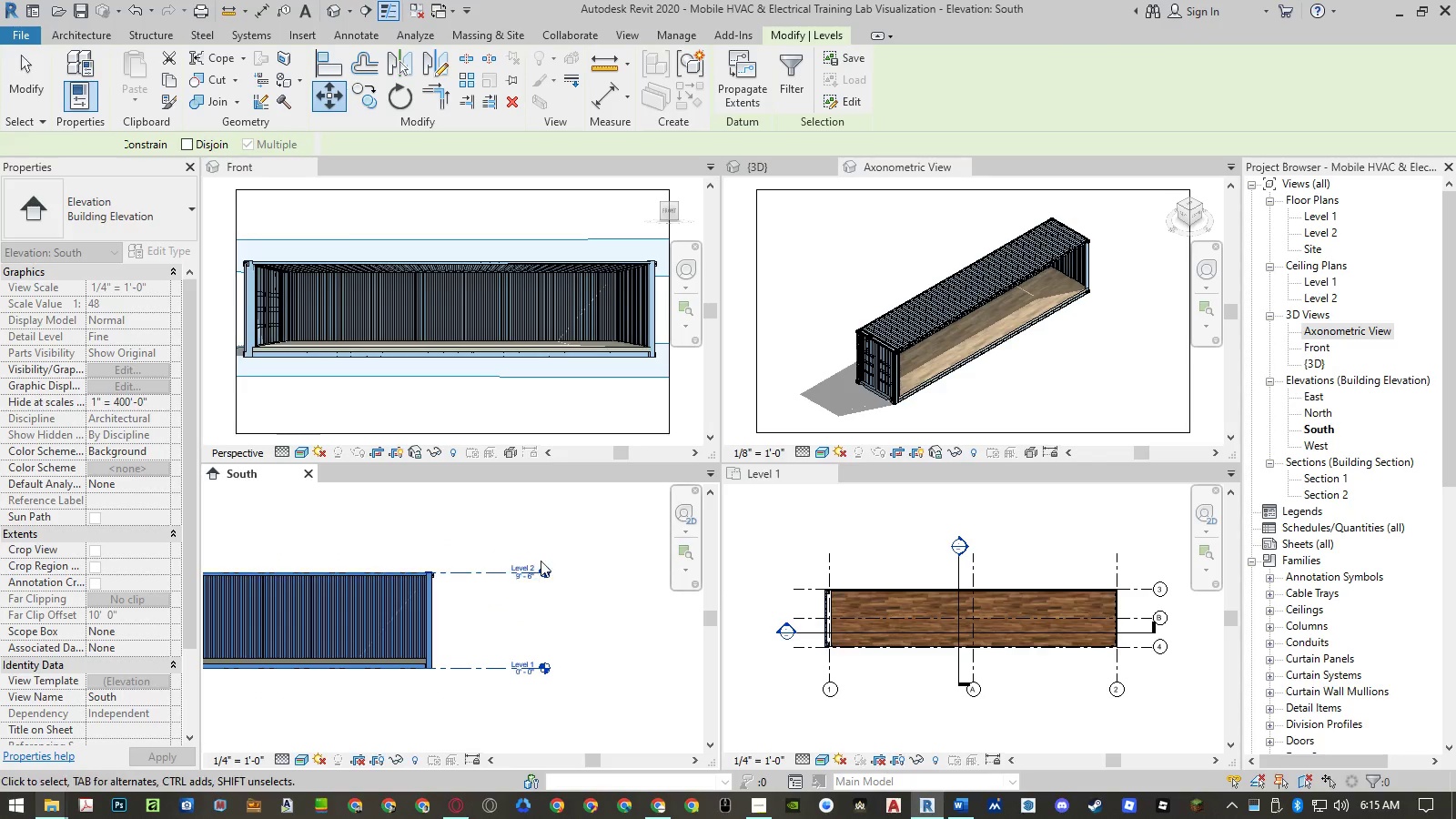 
key(Escape)
 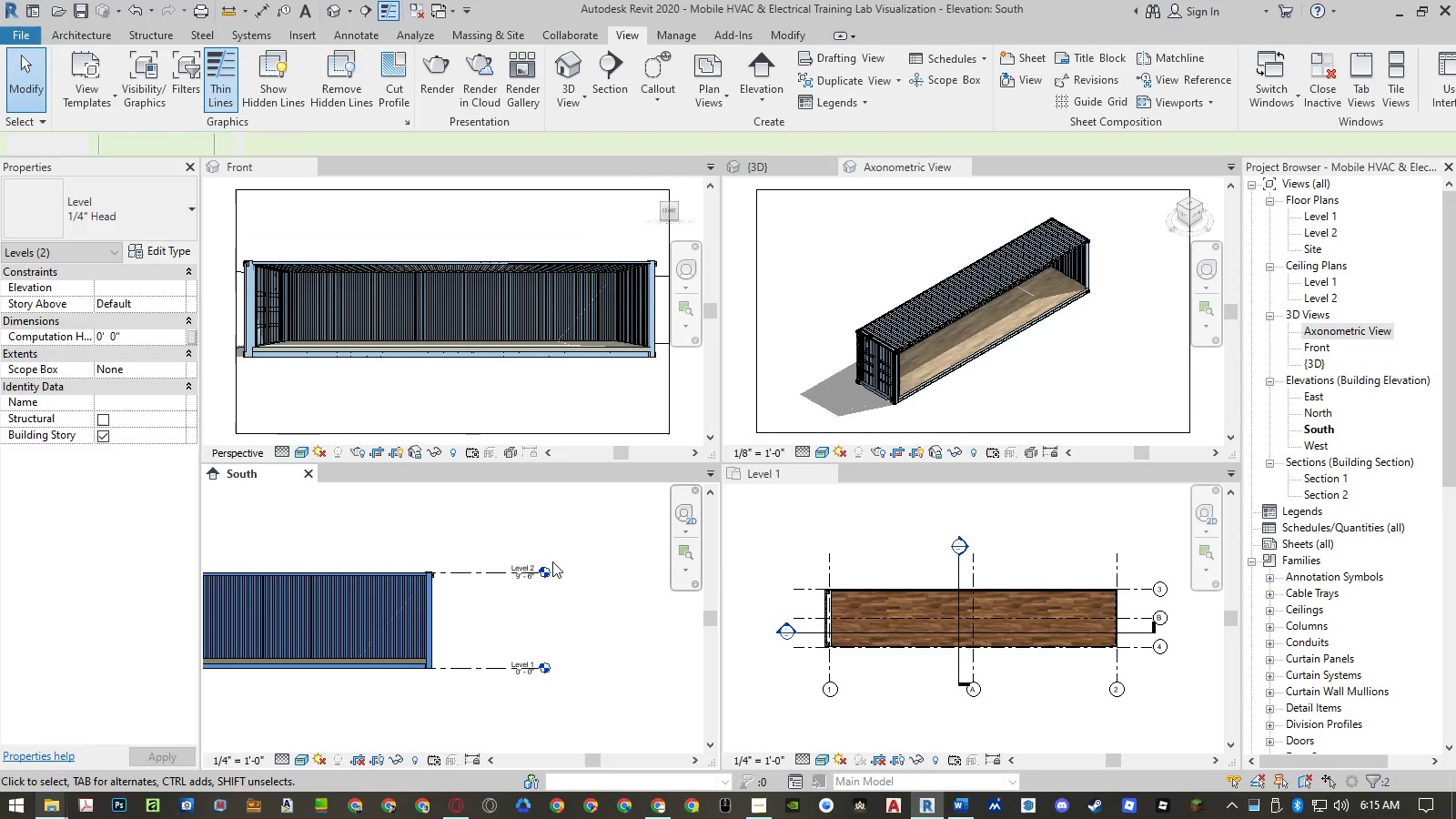 
key(Escape)
 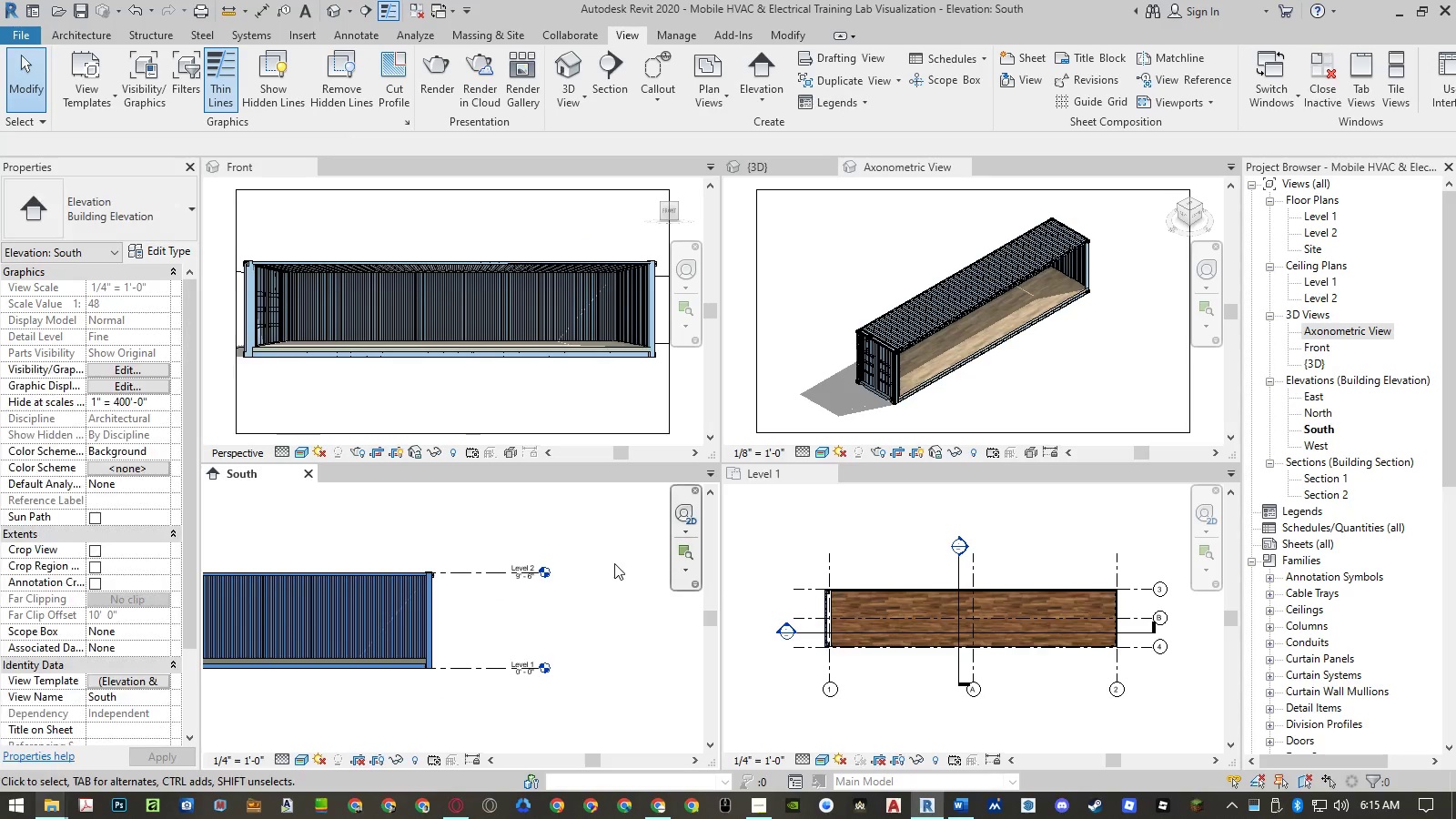 
scroll: coordinate [614, 563], scroll_direction: down, amount: 4.0
 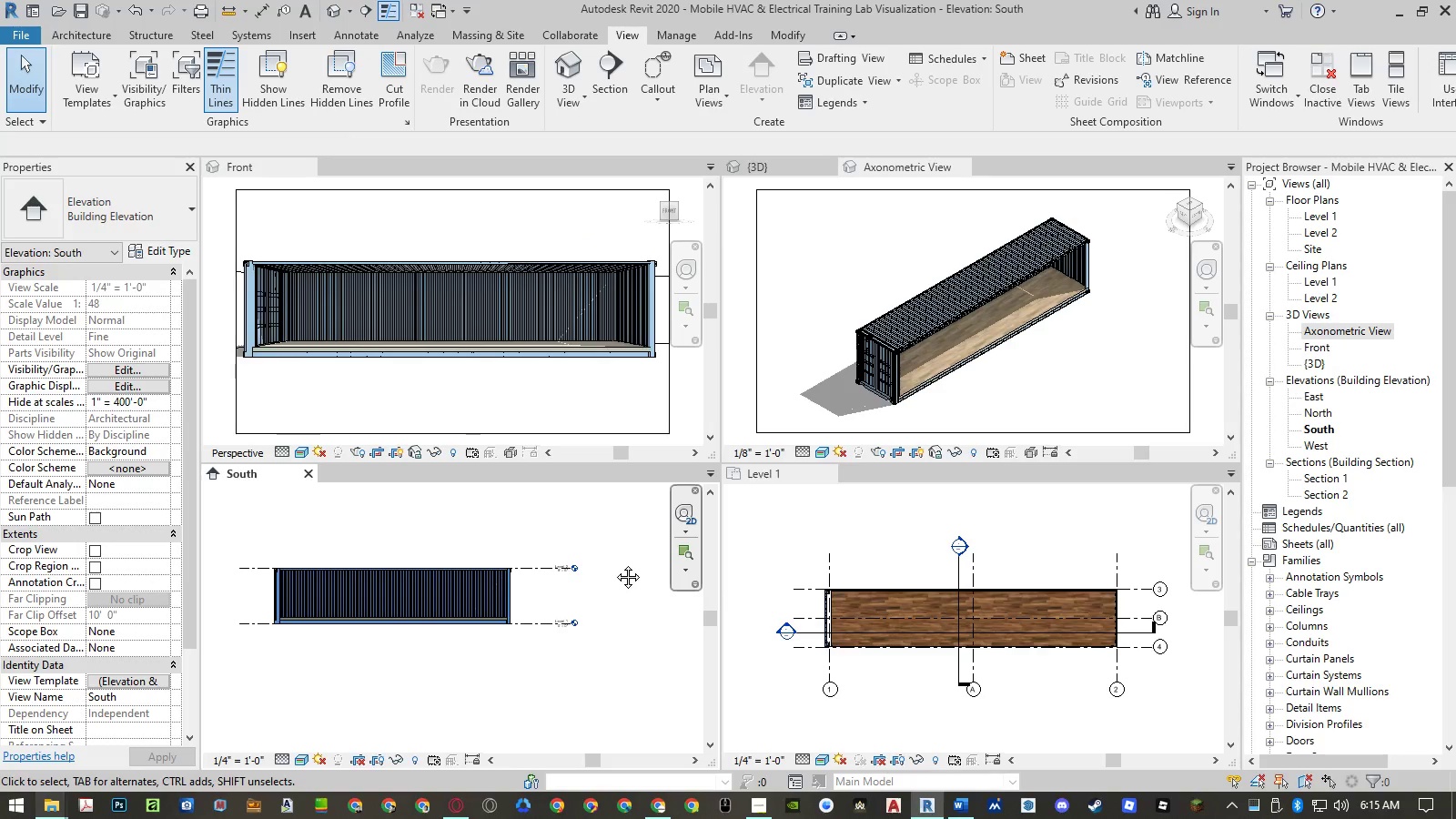 
double_click([614, 563])
 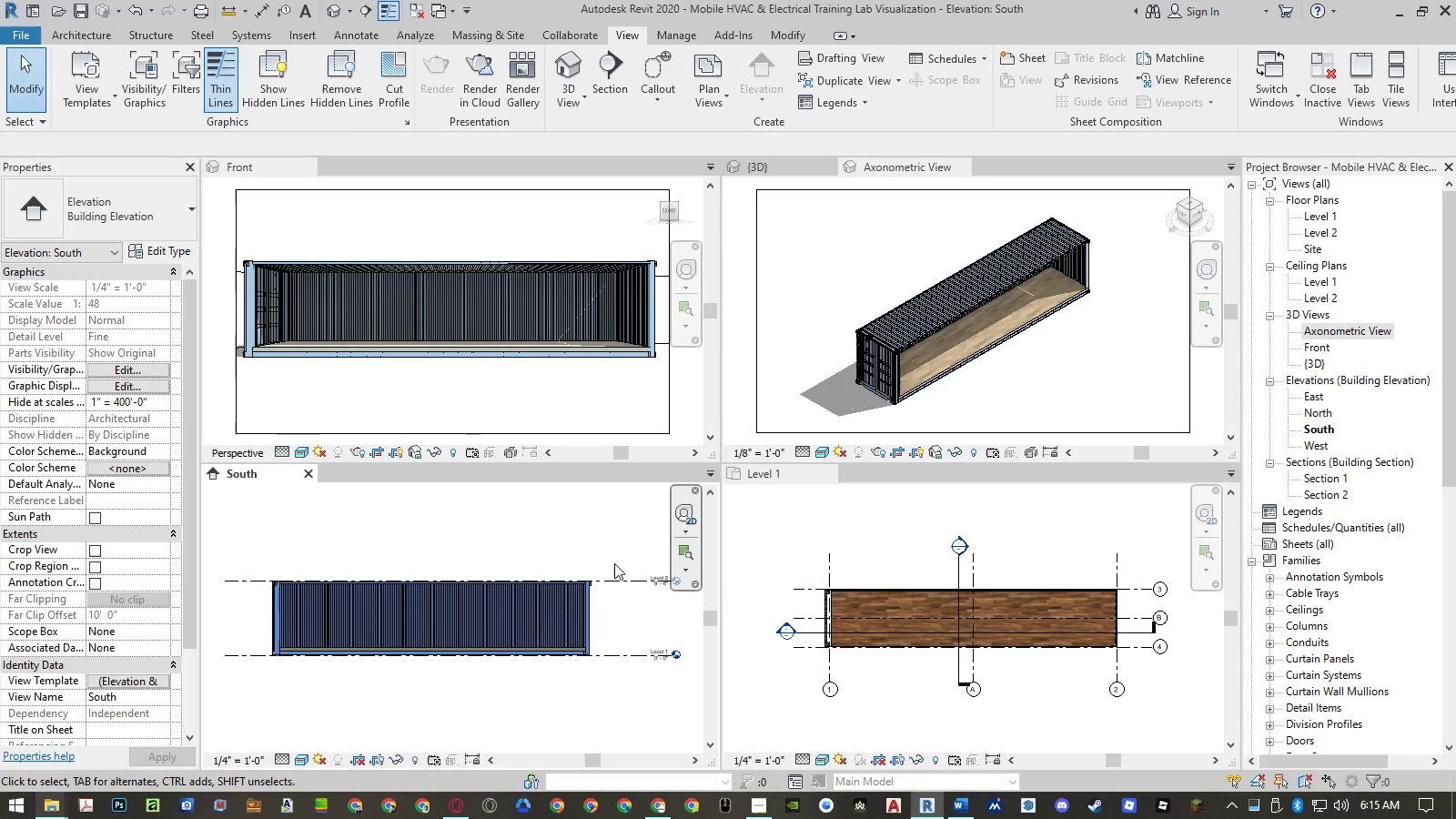 
triple_click([614, 563])
 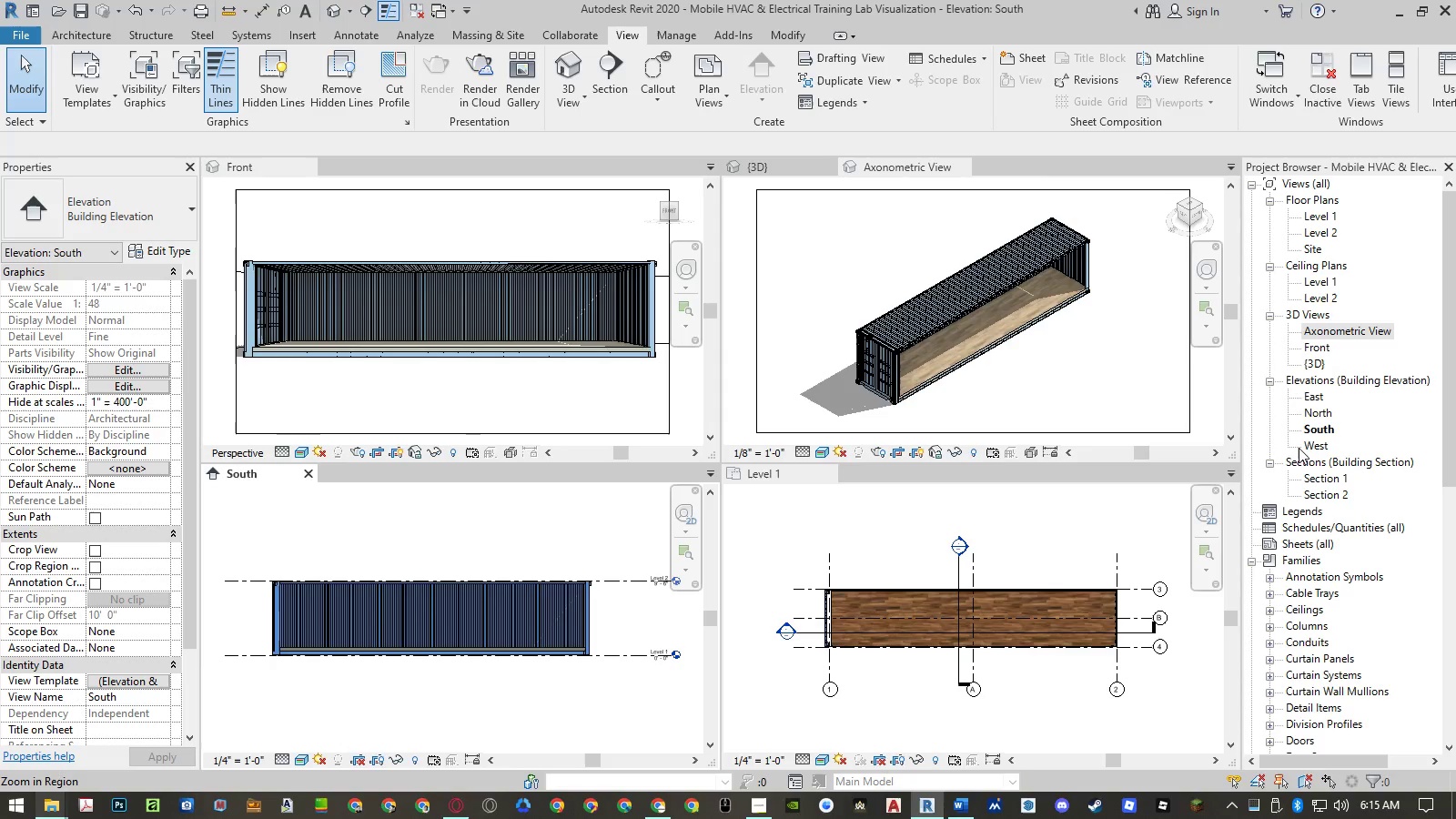 
double_click([1308, 445])
 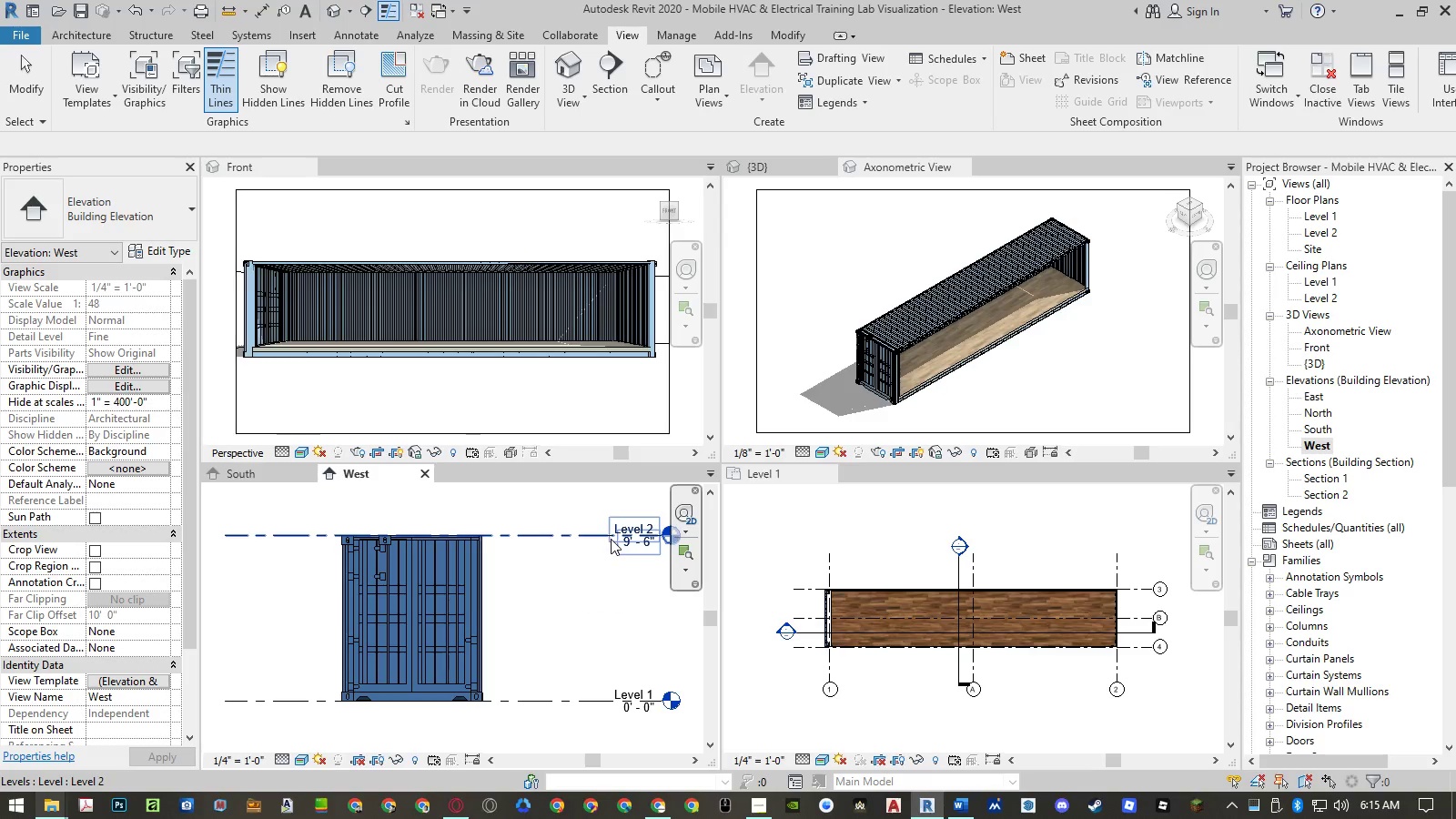 
left_click_drag(start_coordinate=[597, 514], to_coordinate=[561, 665])
 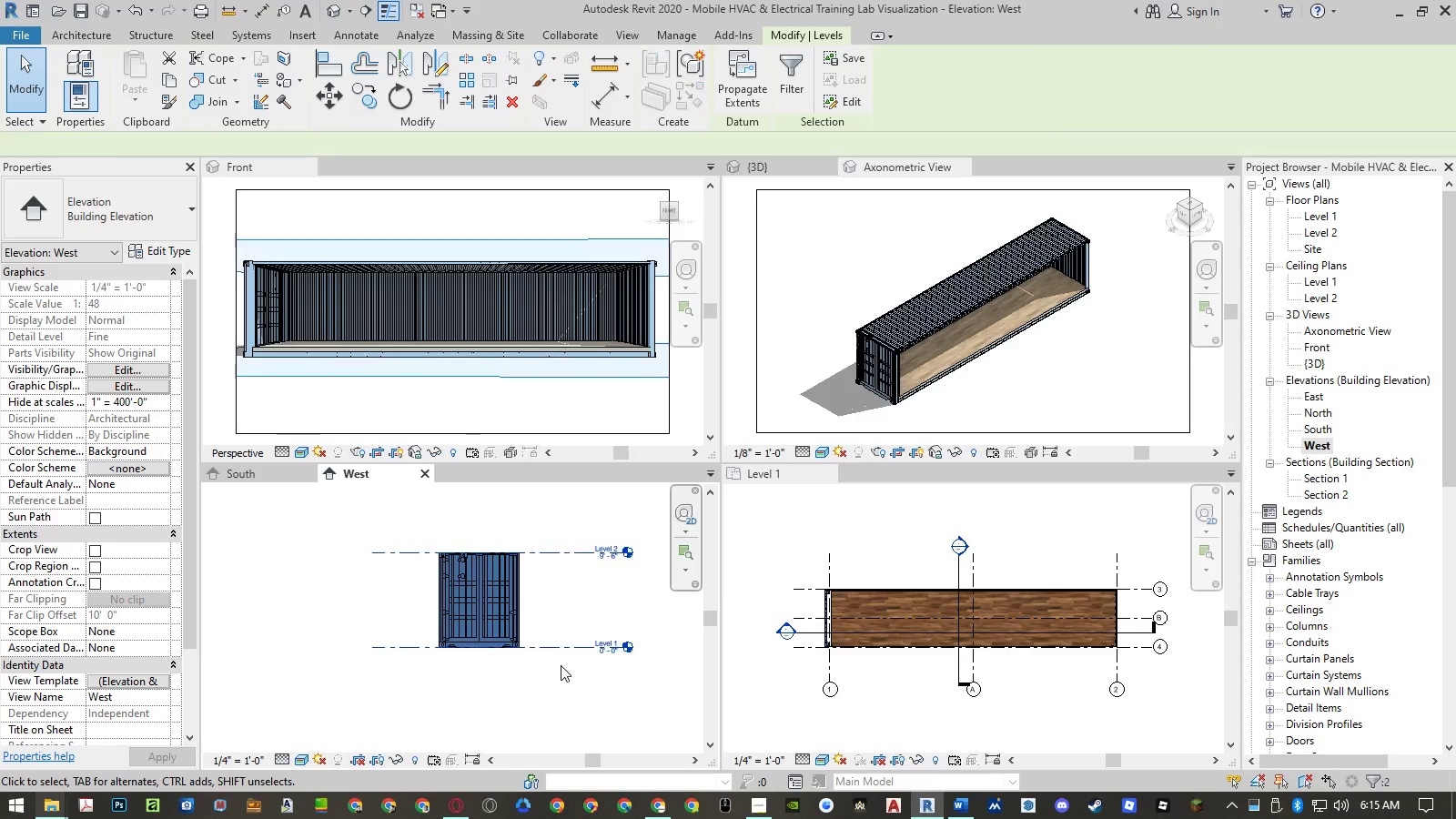 
scroll: coordinate [559, 581], scroll_direction: down, amount: 4.0
 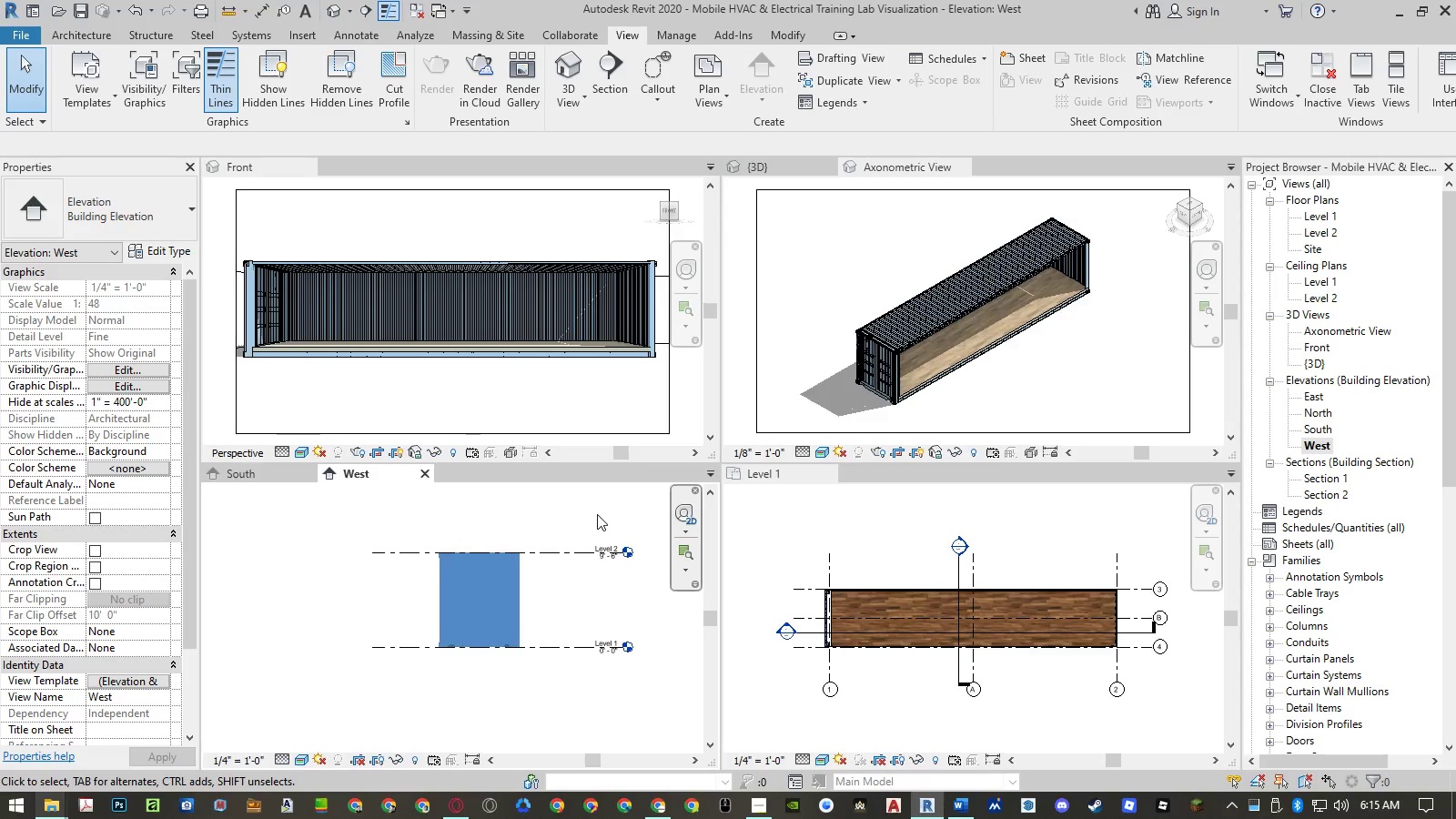 
type(mv)
 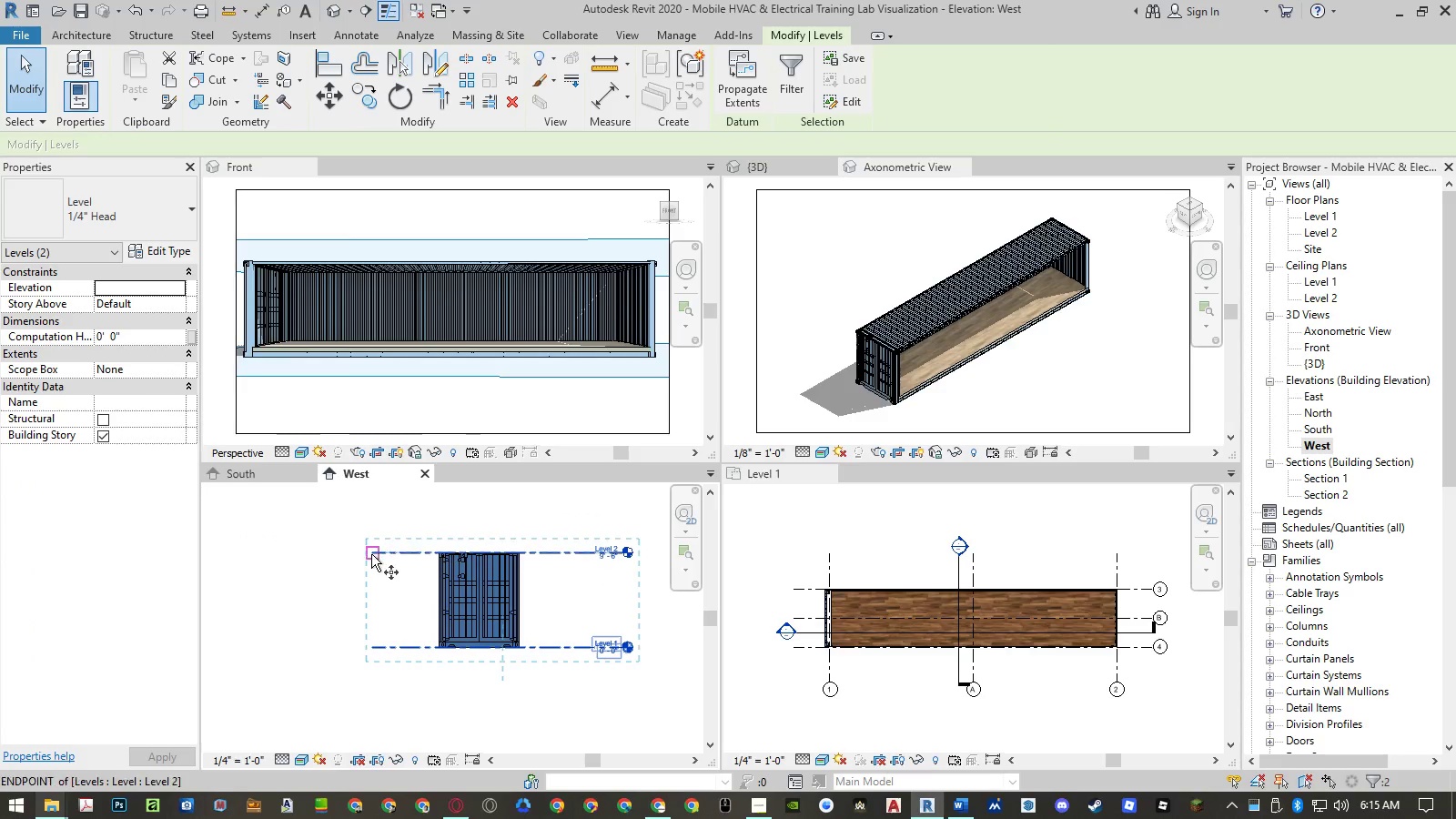 
left_click([371, 554])
 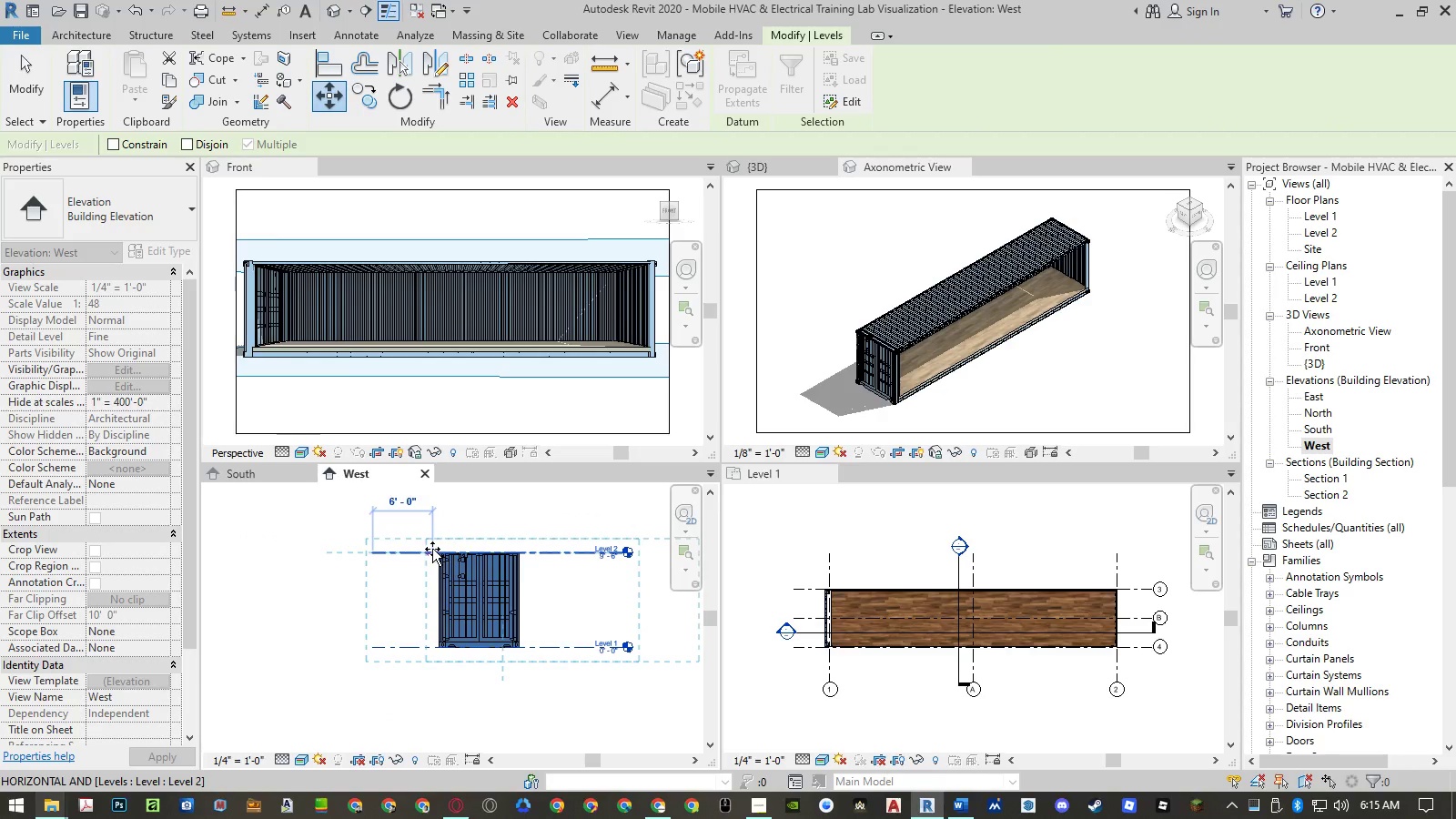 
key(Numpad6)
 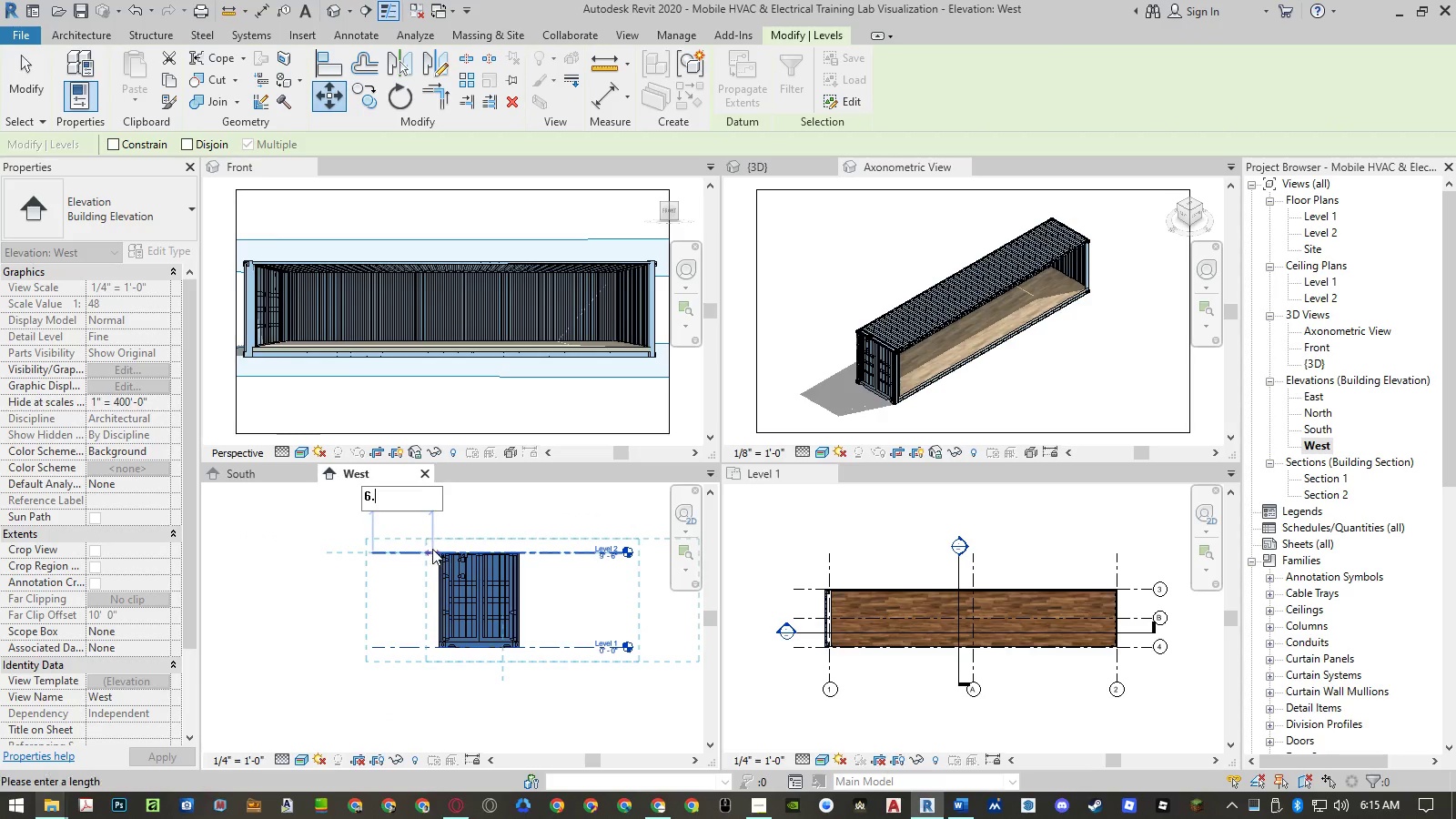 
key(NumpadDecimal)
 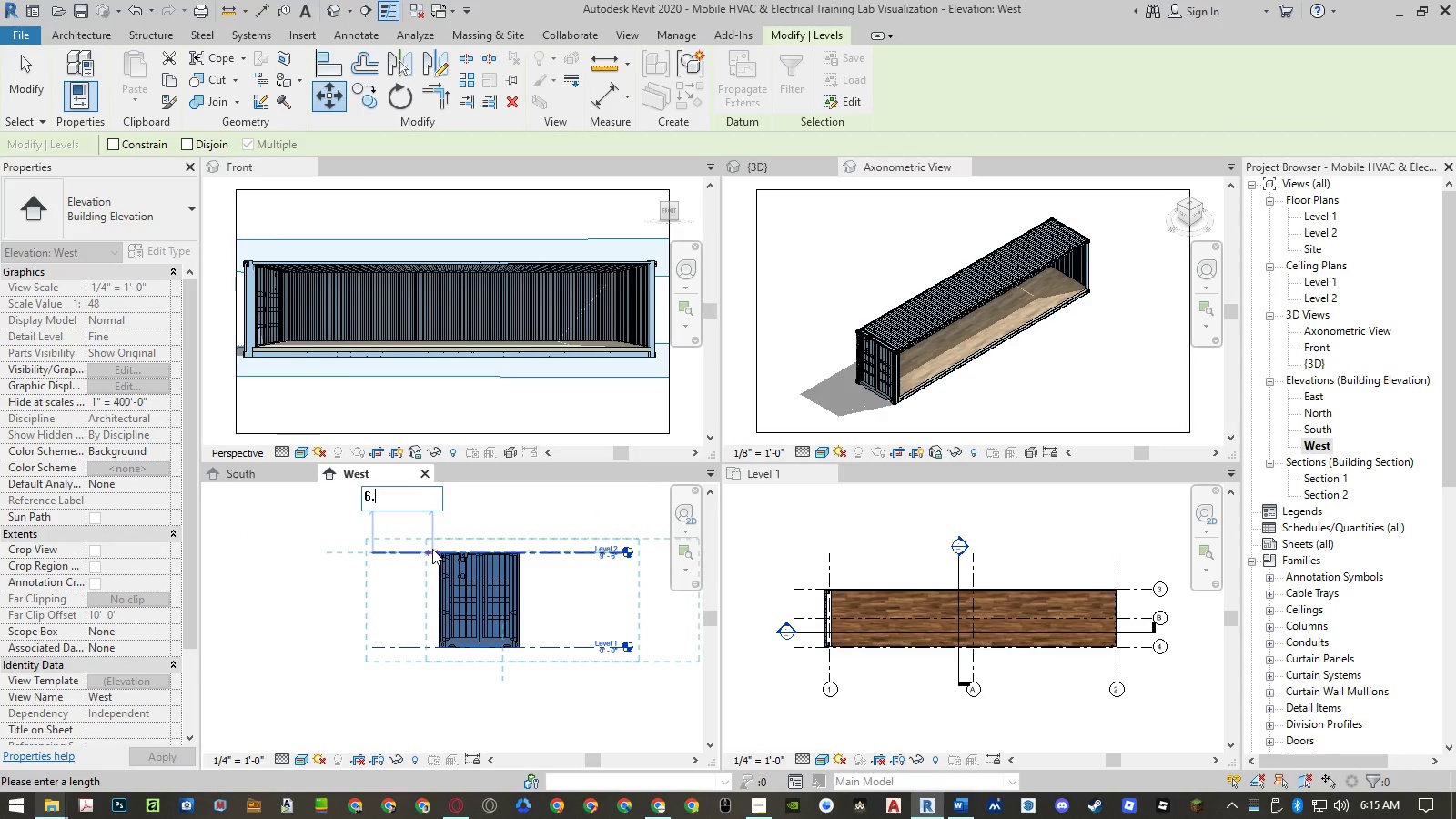 
key(Numpad5)
 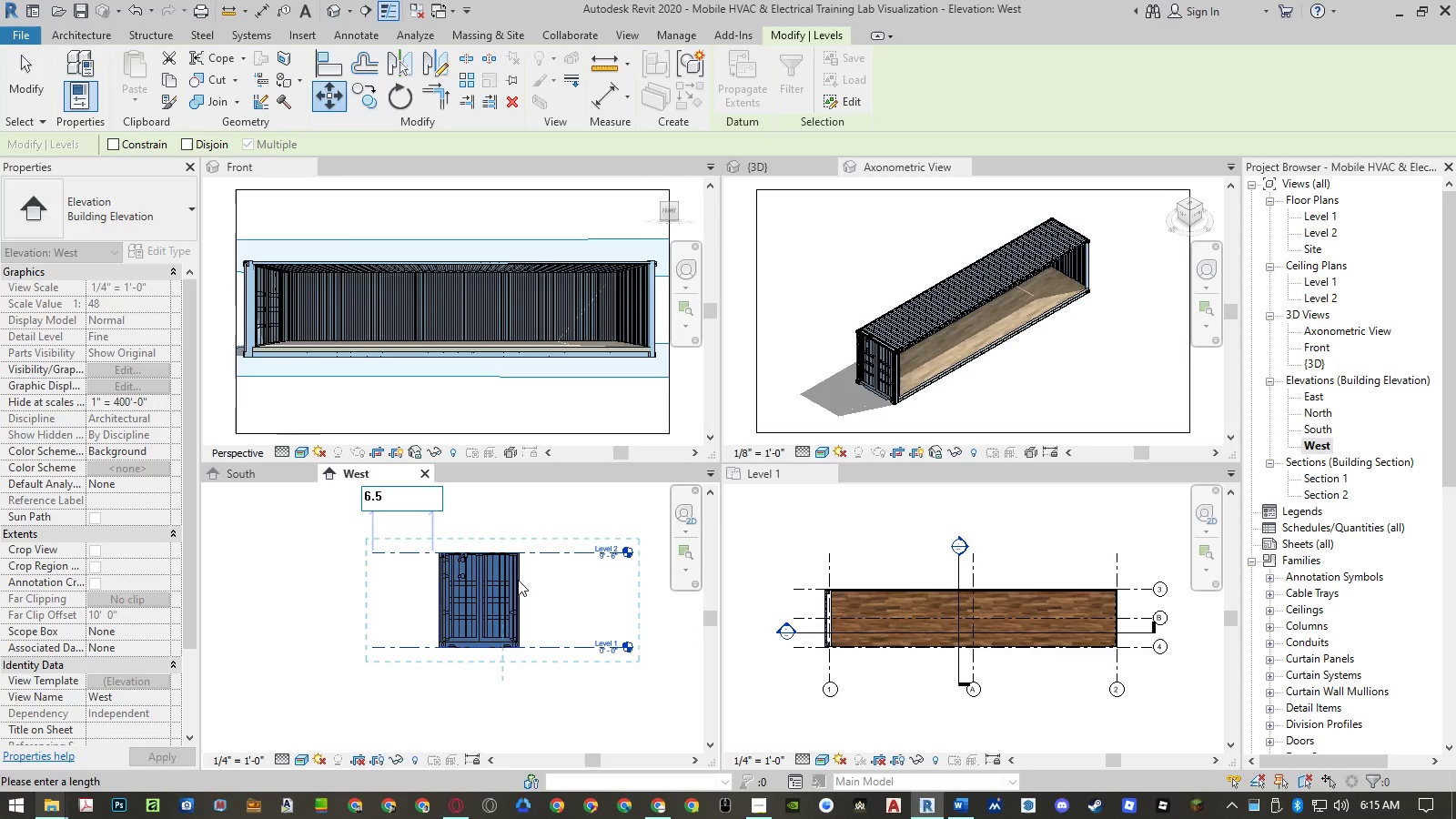 
key(NumpadEnter)
 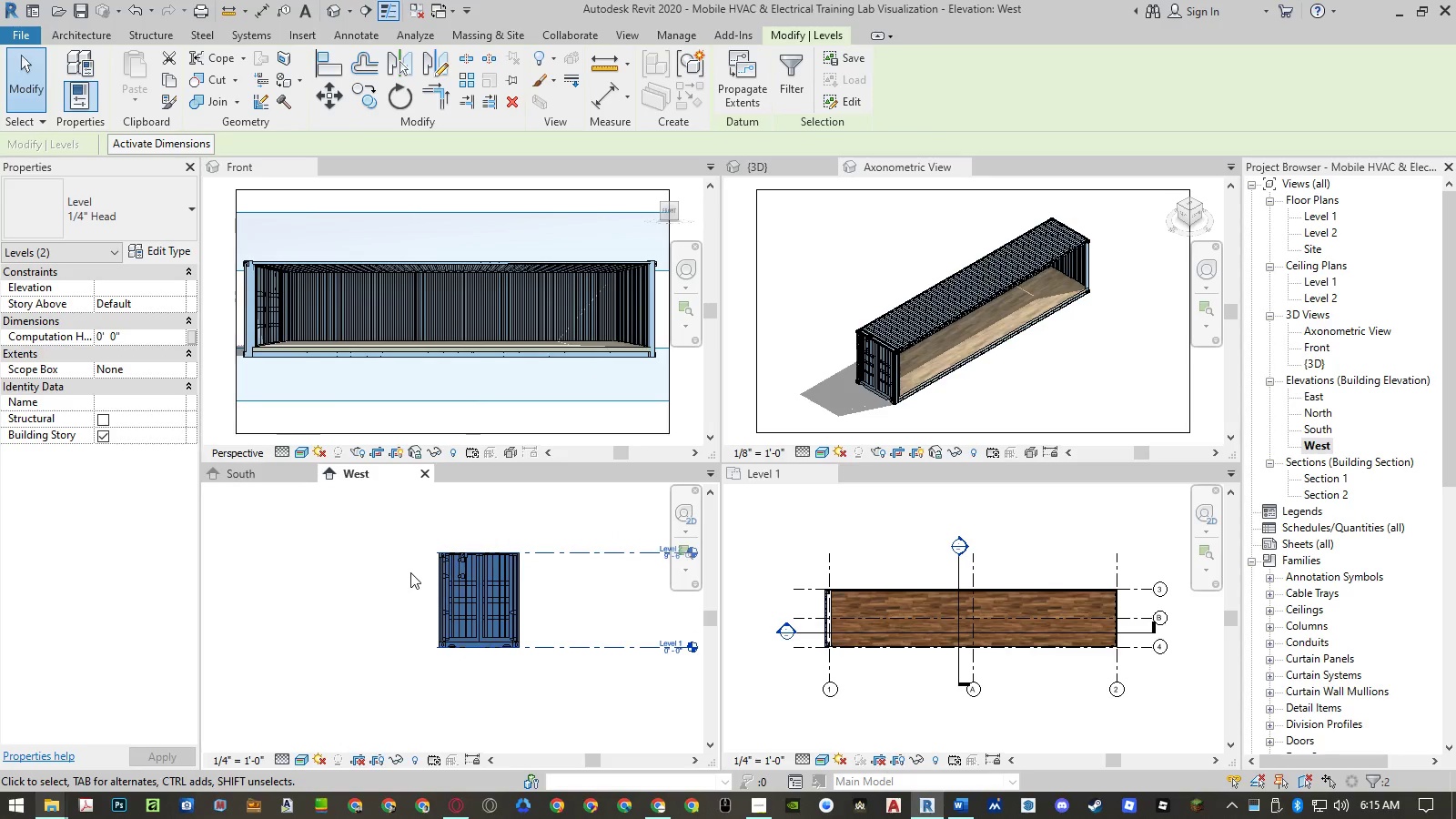 
scroll: coordinate [429, 582], scroll_direction: down, amount: 2.0
 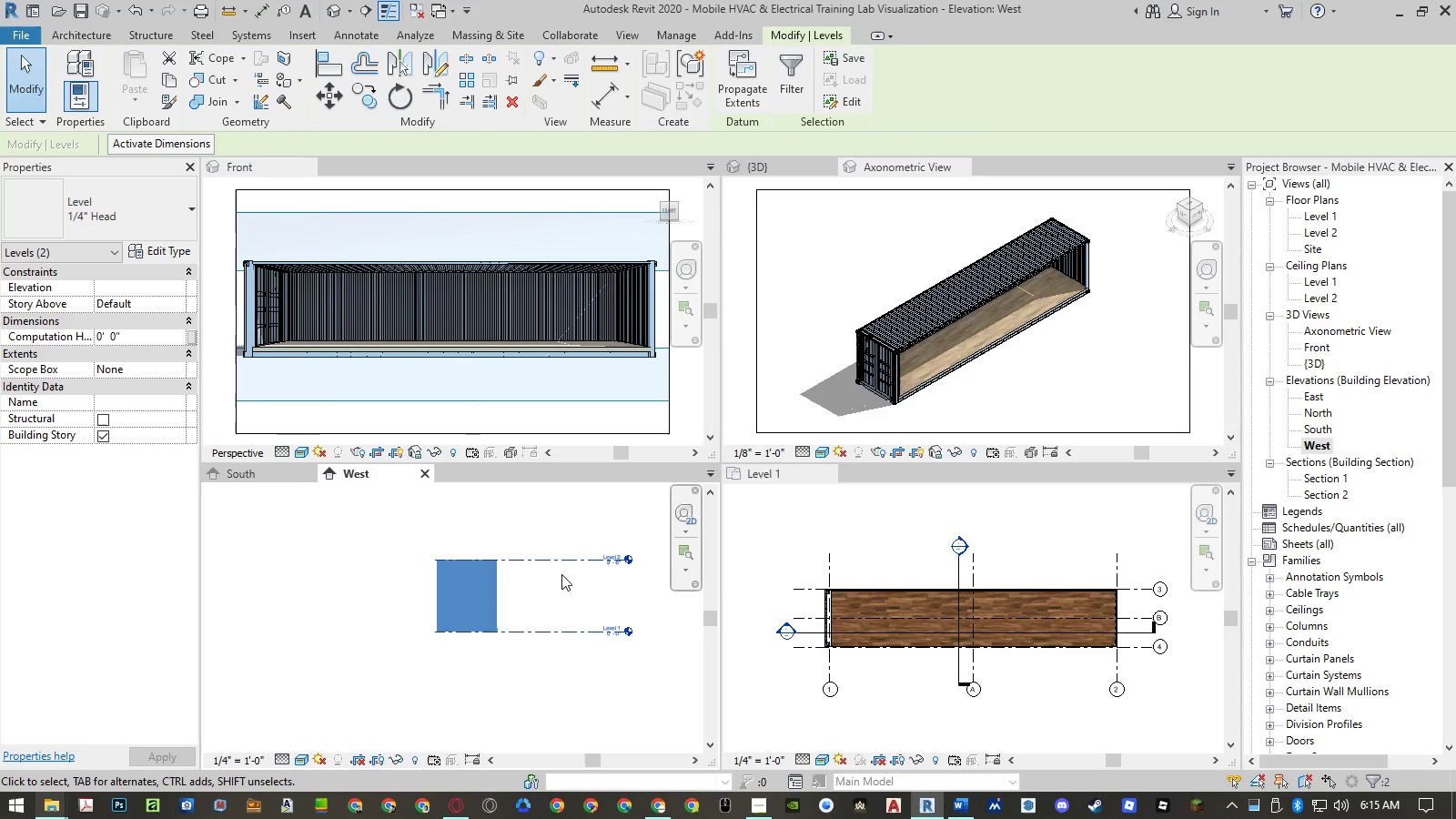 
type(mv)
 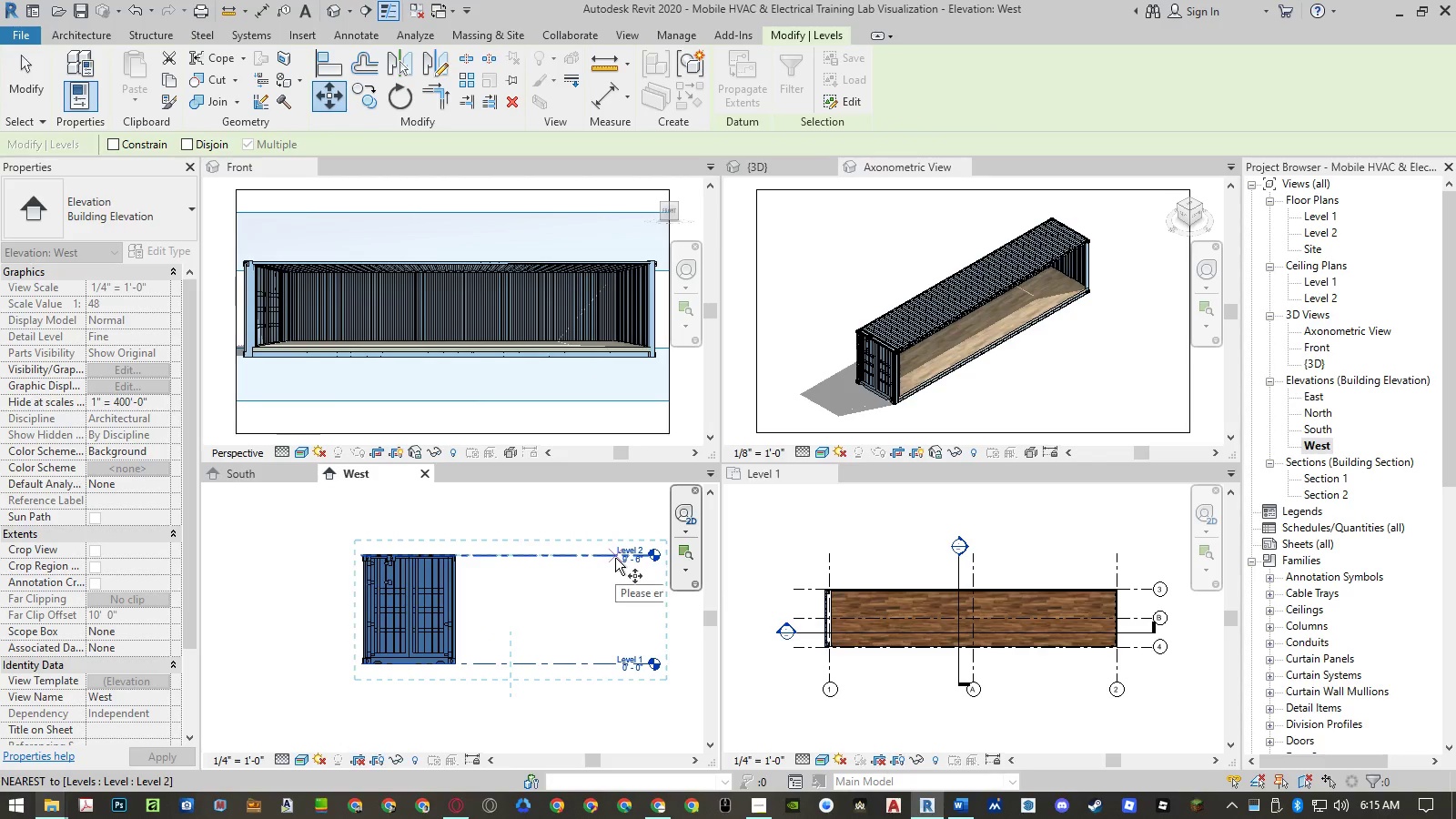 
scroll: coordinate [578, 569], scroll_direction: up, amount: 3.0
 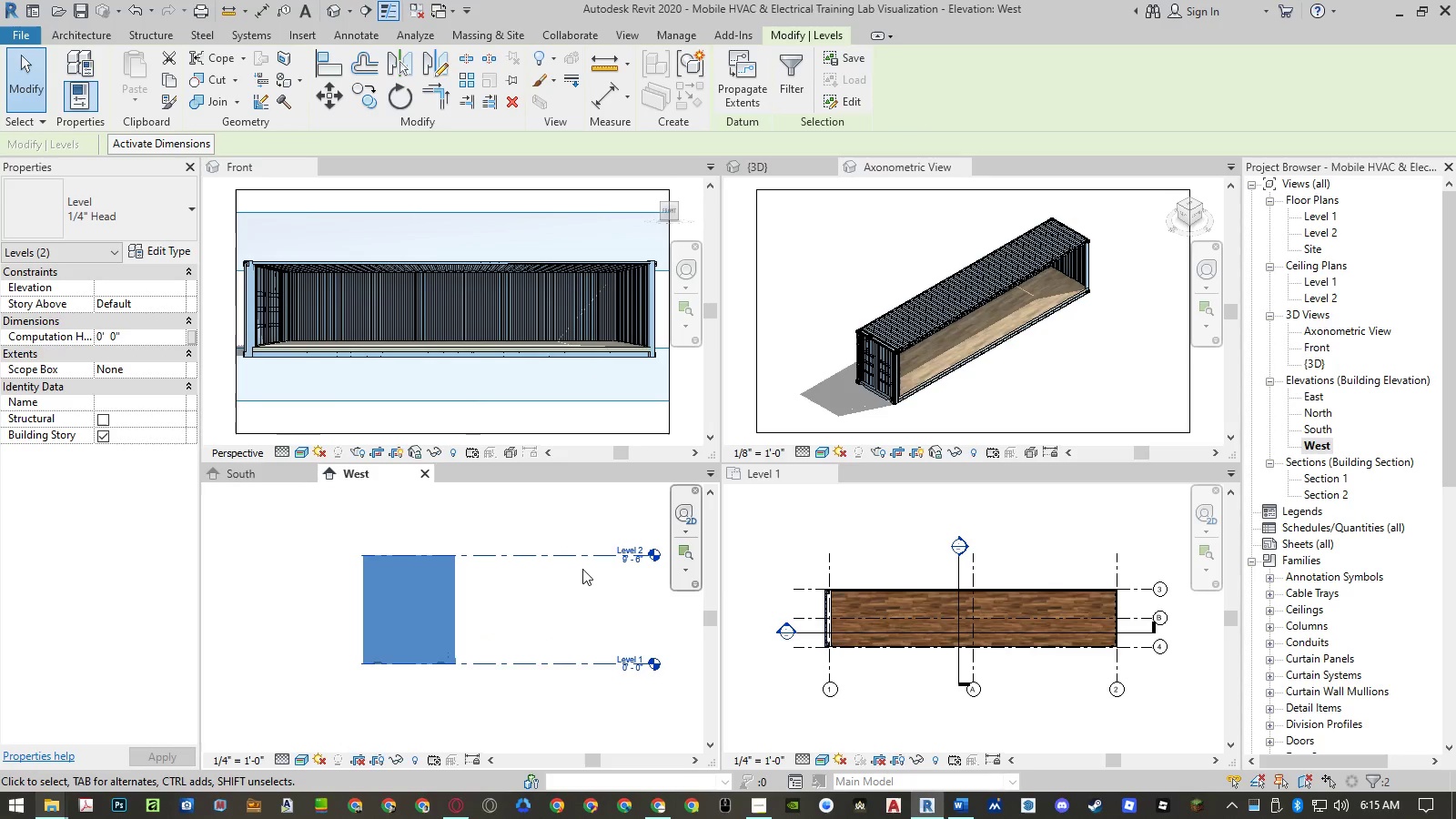 
left_click([615, 558])
 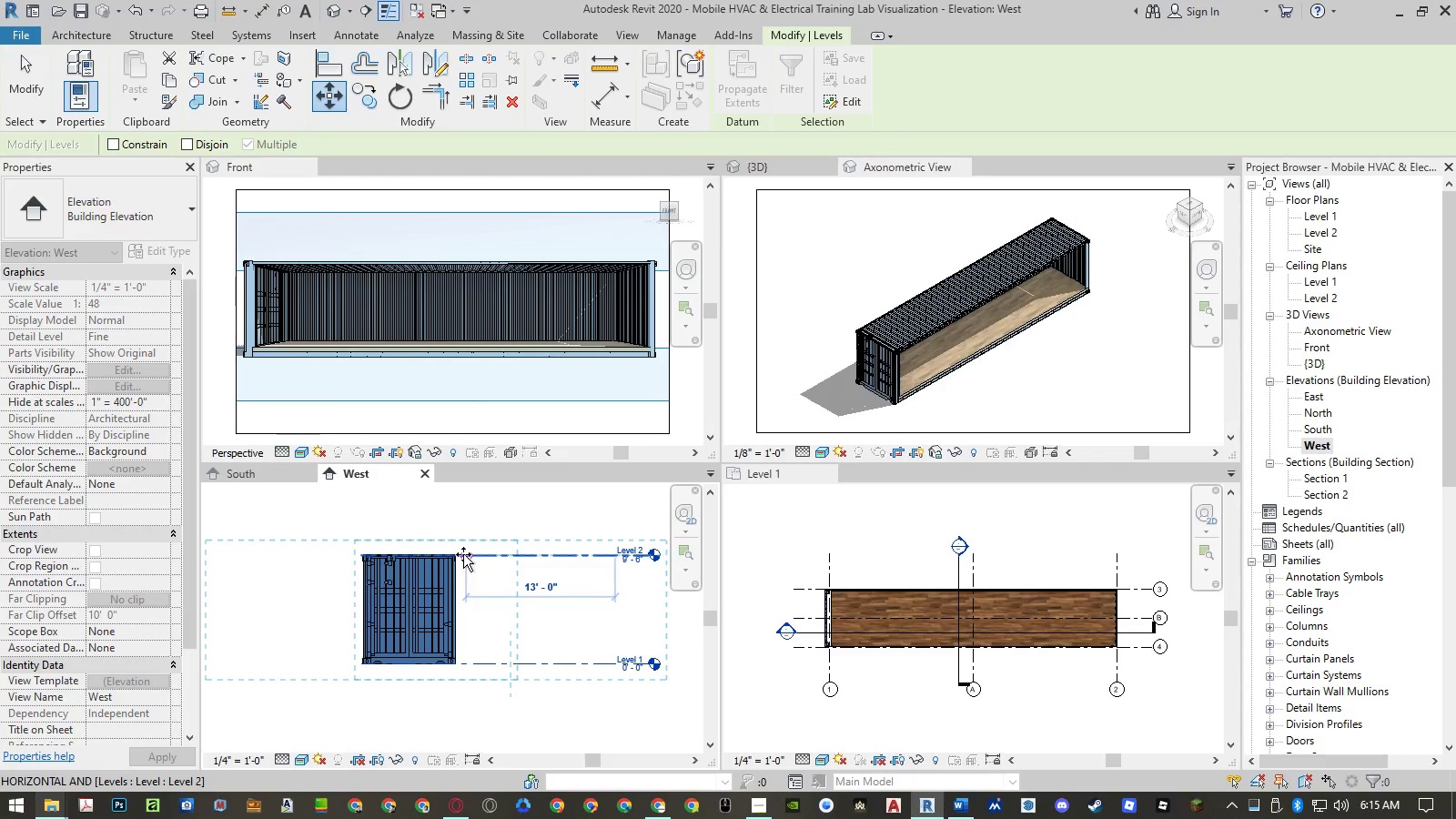 
wait(6.22)
 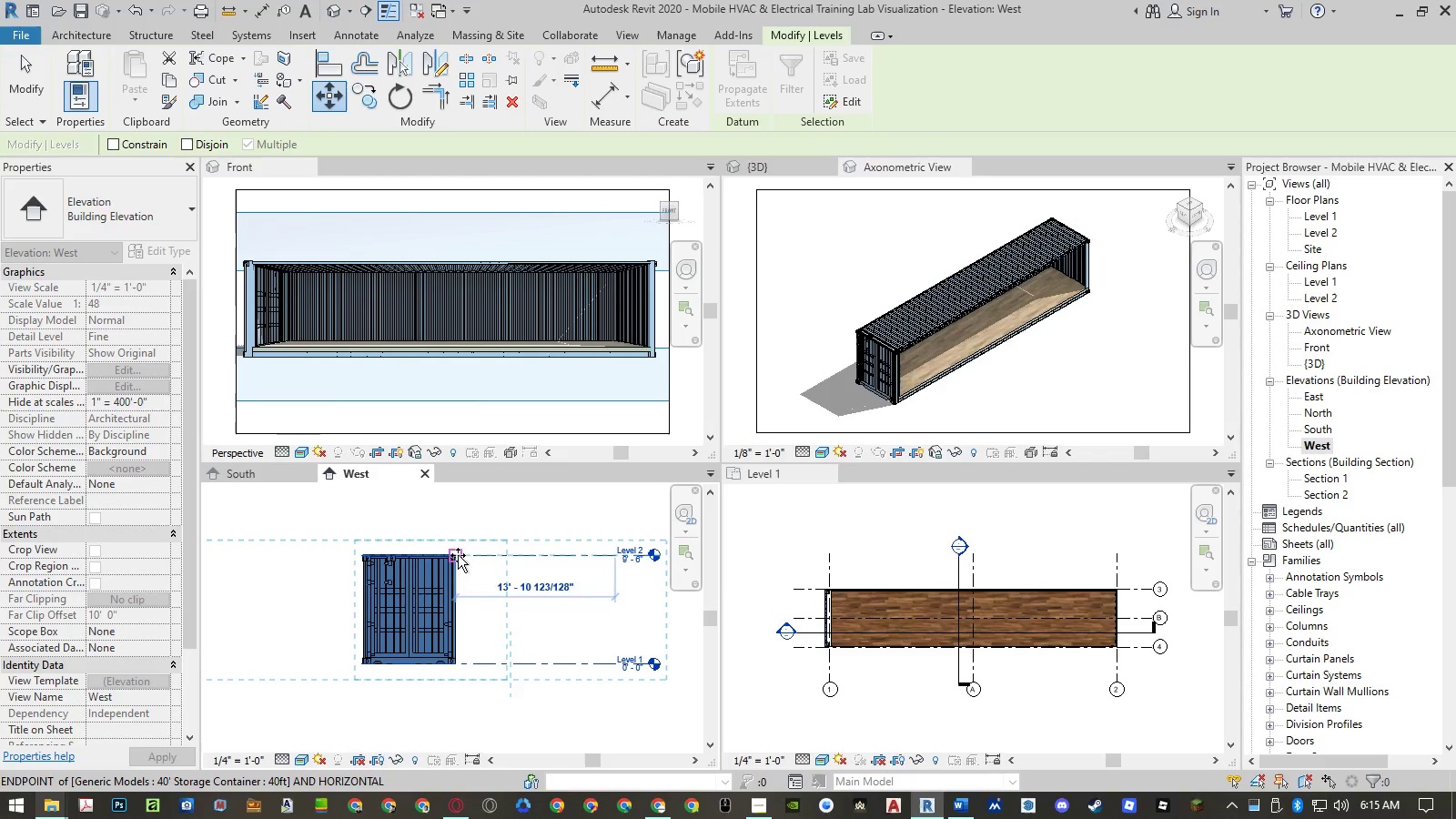 
key(Numpad7)
 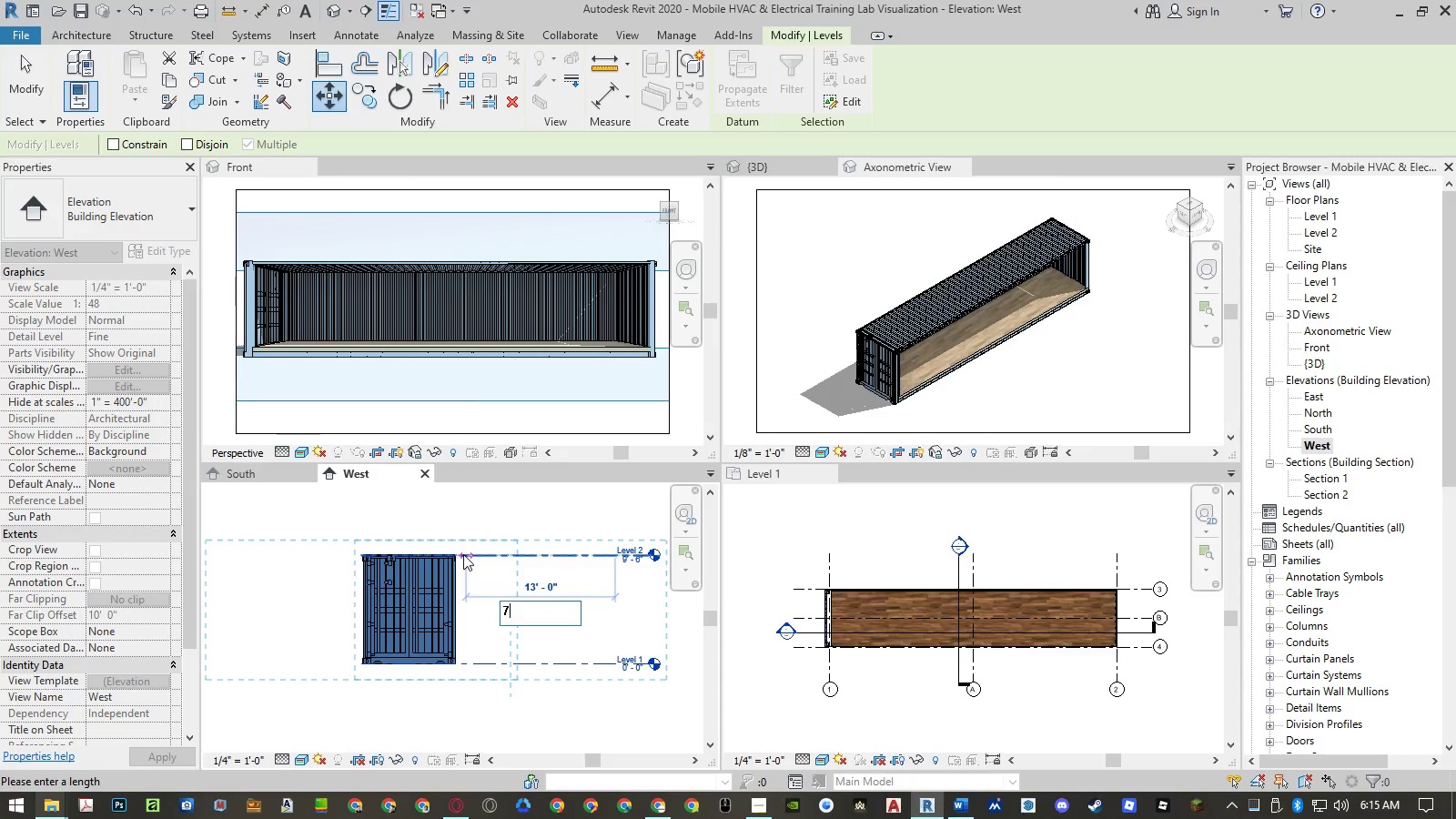 
key(NumpadEnter)
 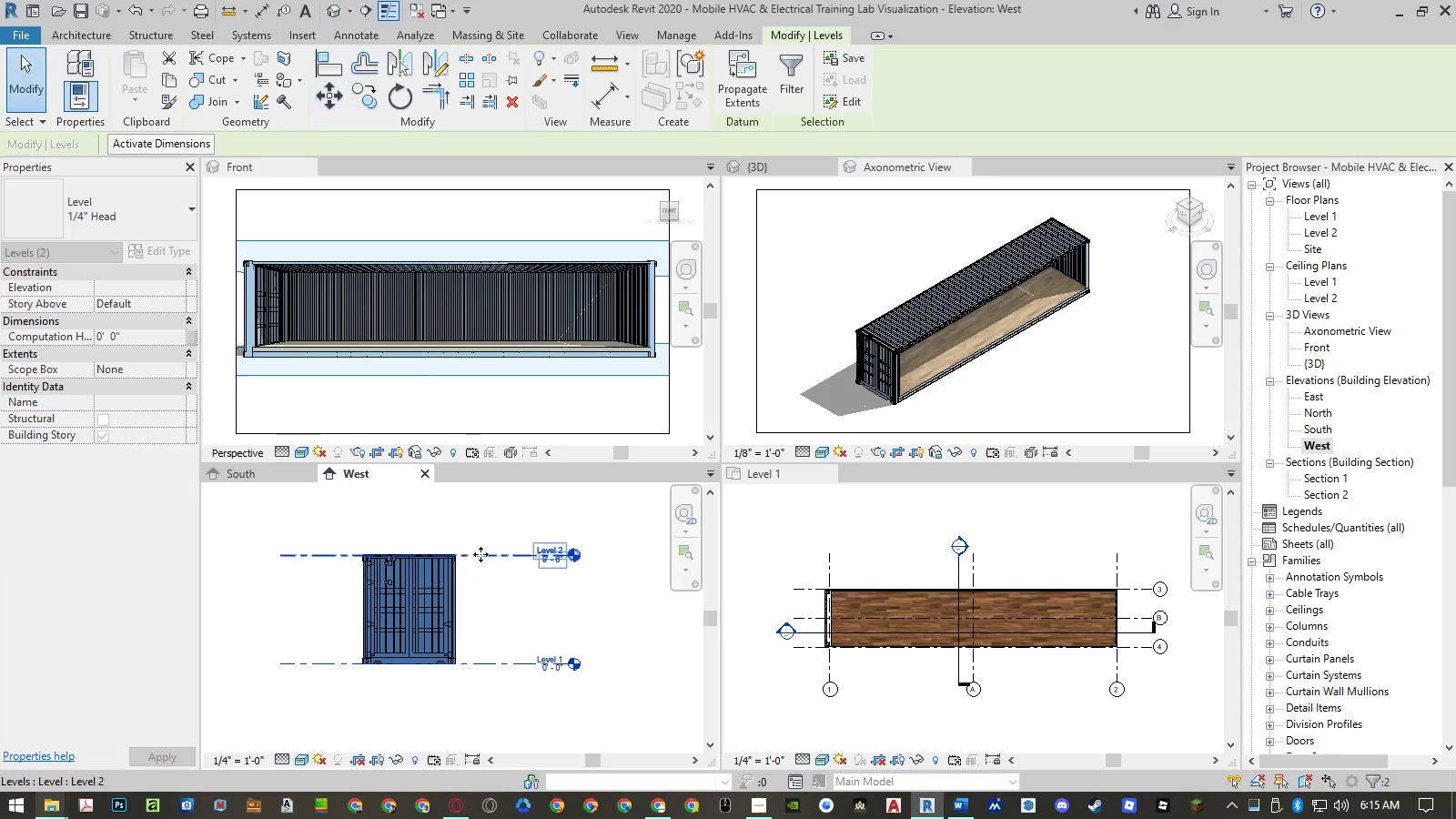 
key(Escape)
 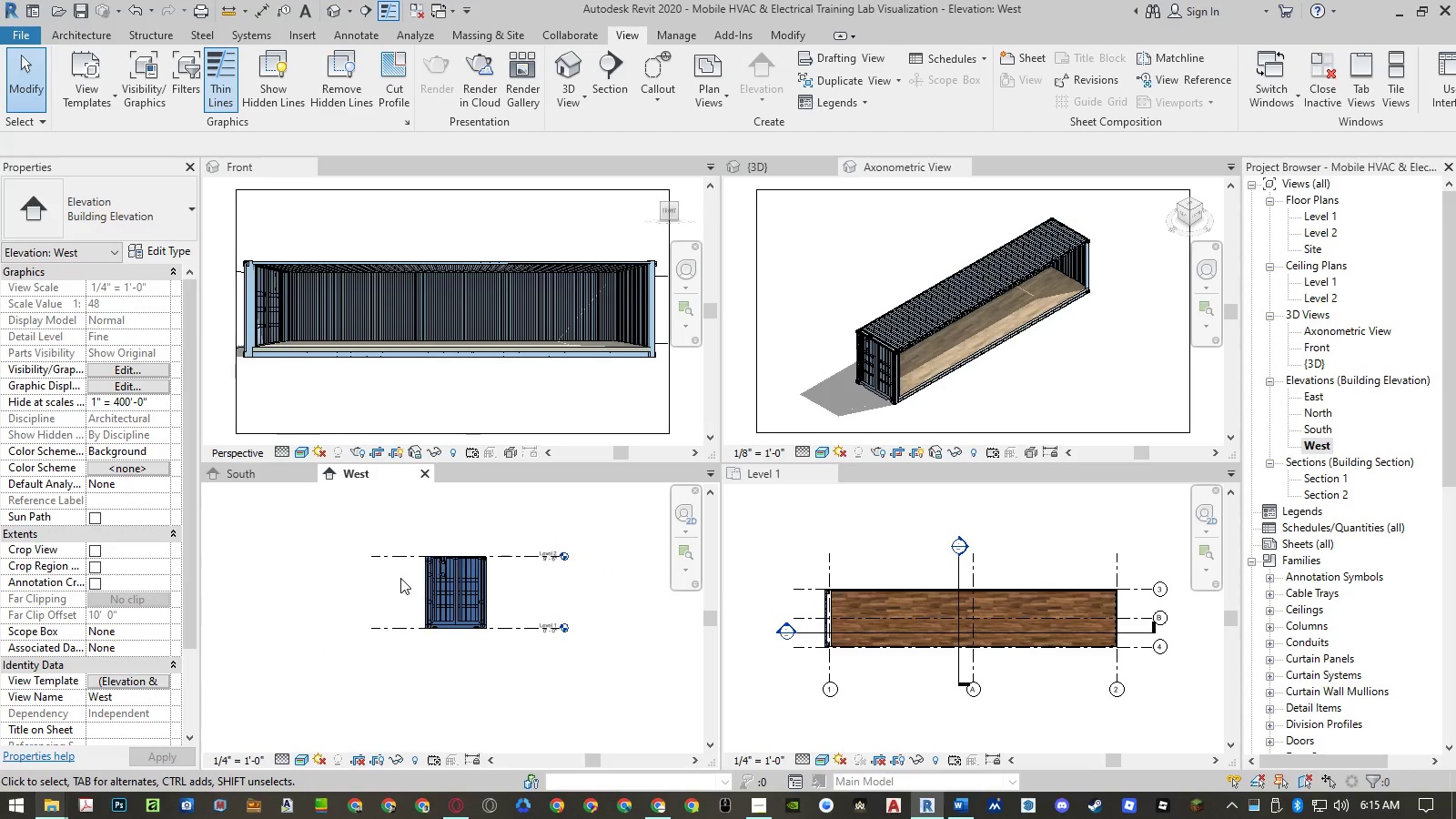 
scroll: coordinate [545, 560], scroll_direction: down, amount: 3.0
 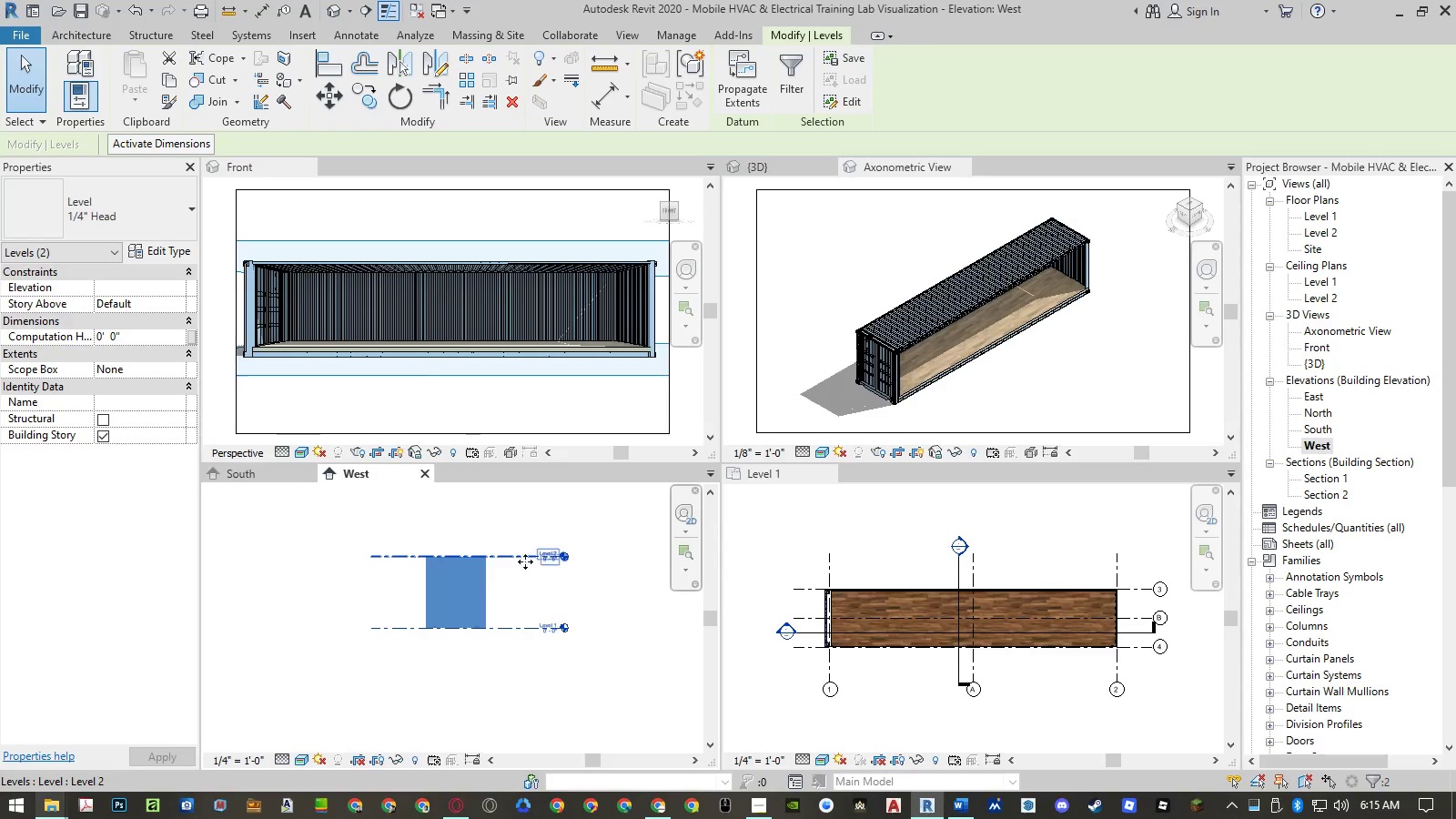 
left_click([400, 578])
 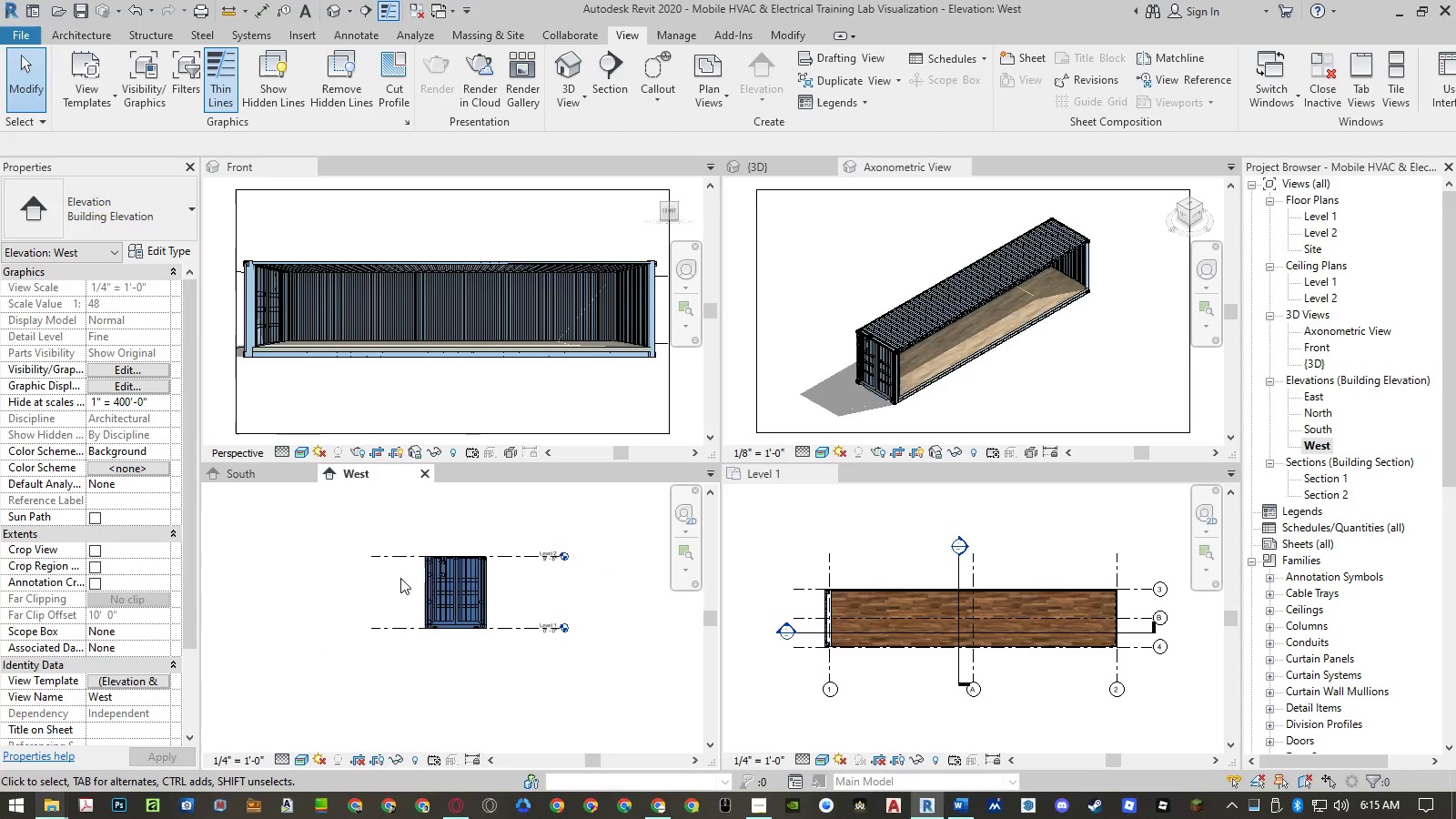 
type(rl)
 